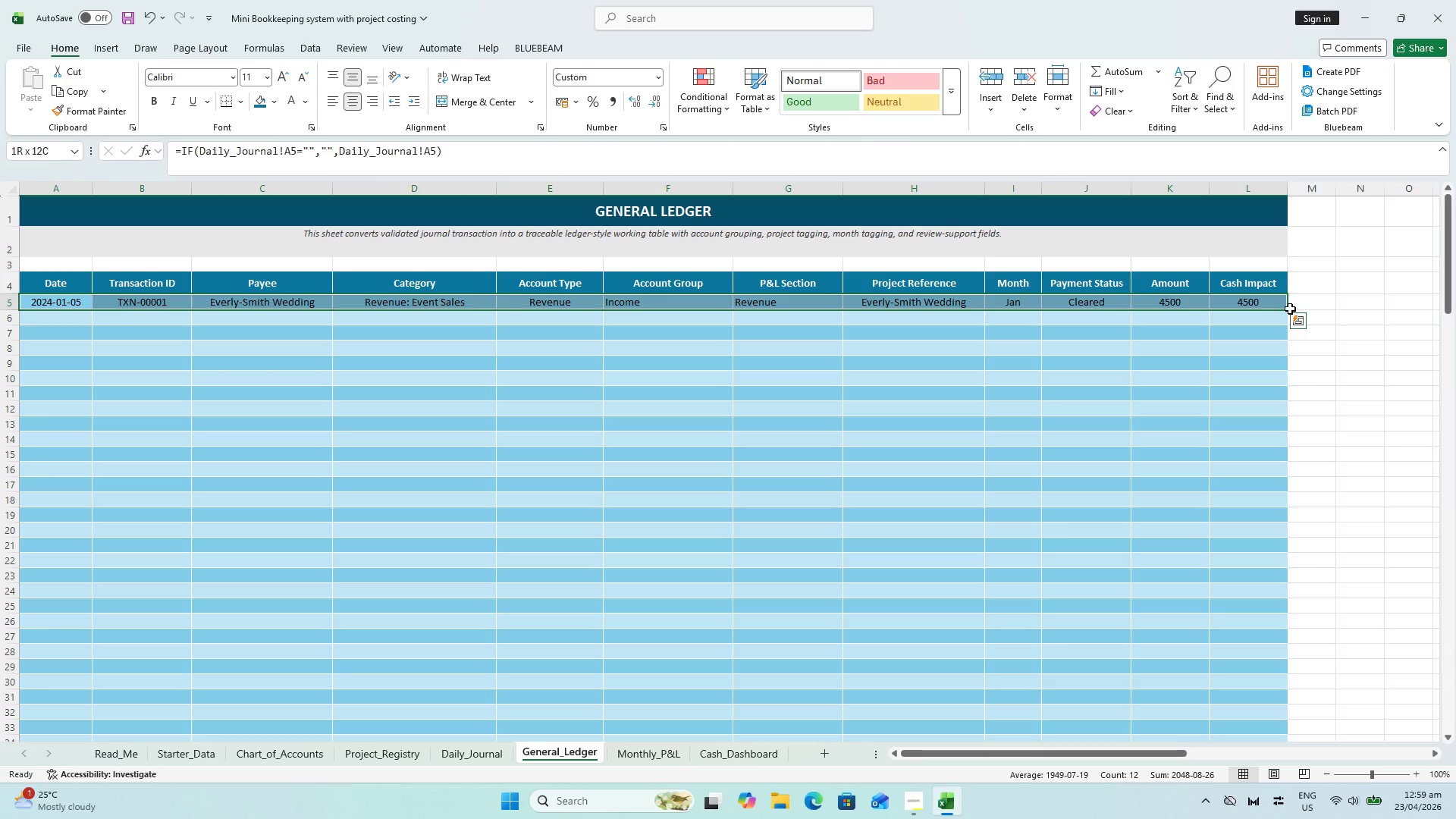 
left_click_drag(start_coordinate=[1287, 310], to_coordinate=[1260, 712])
 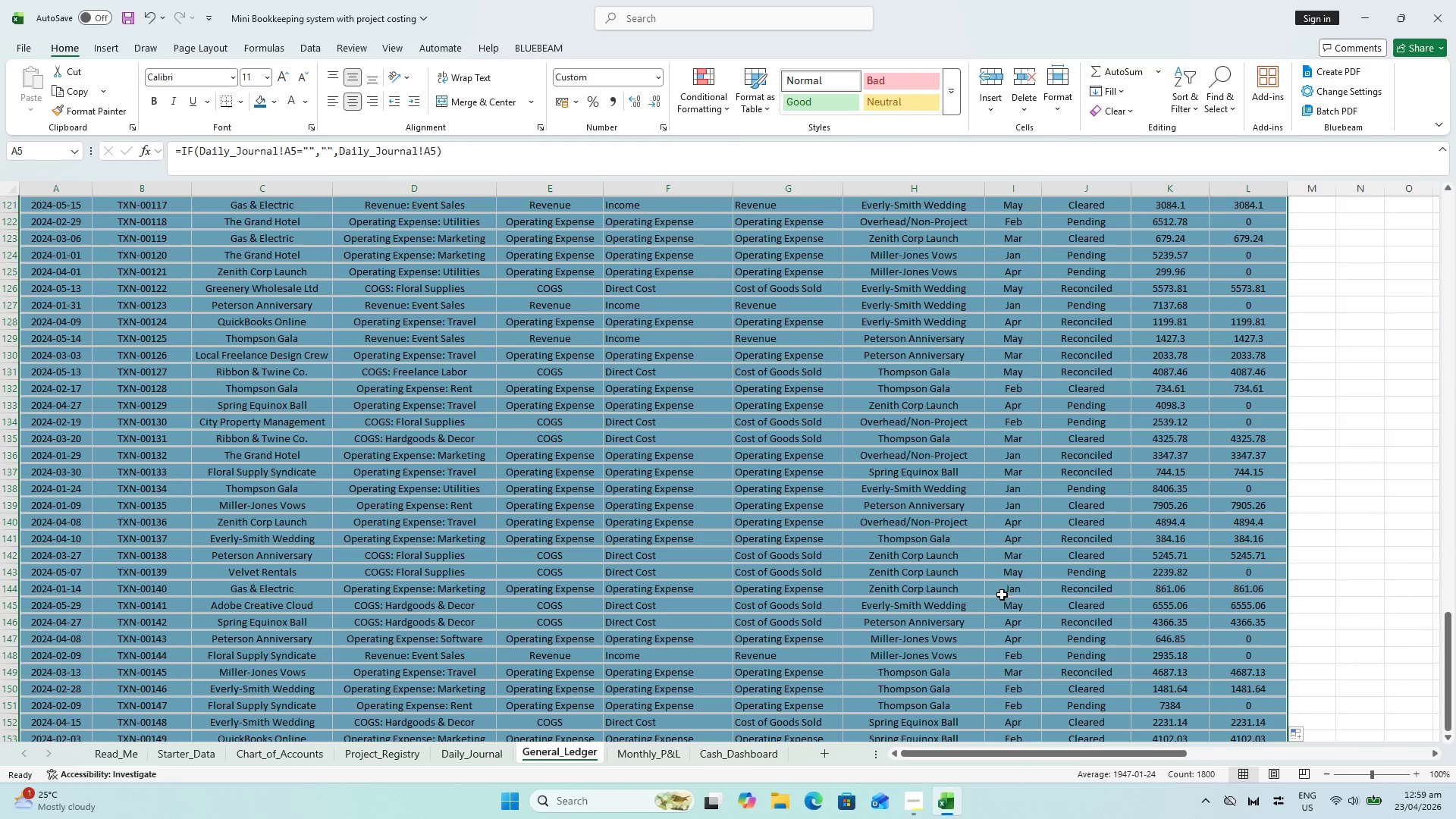 
scroll: coordinate [932, 529], scroll_direction: up, amount: 55.0
 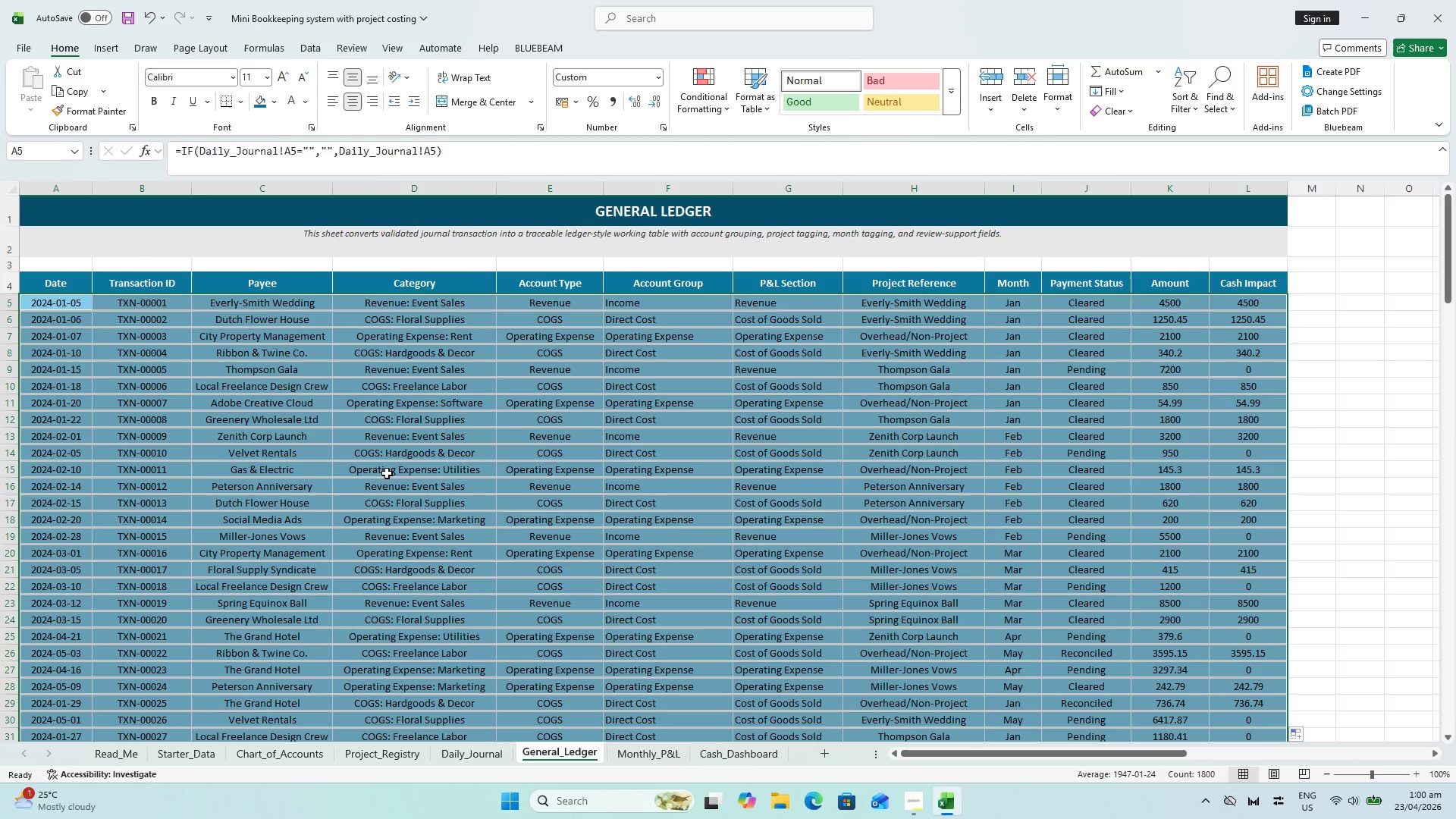 
wait(9.29)
 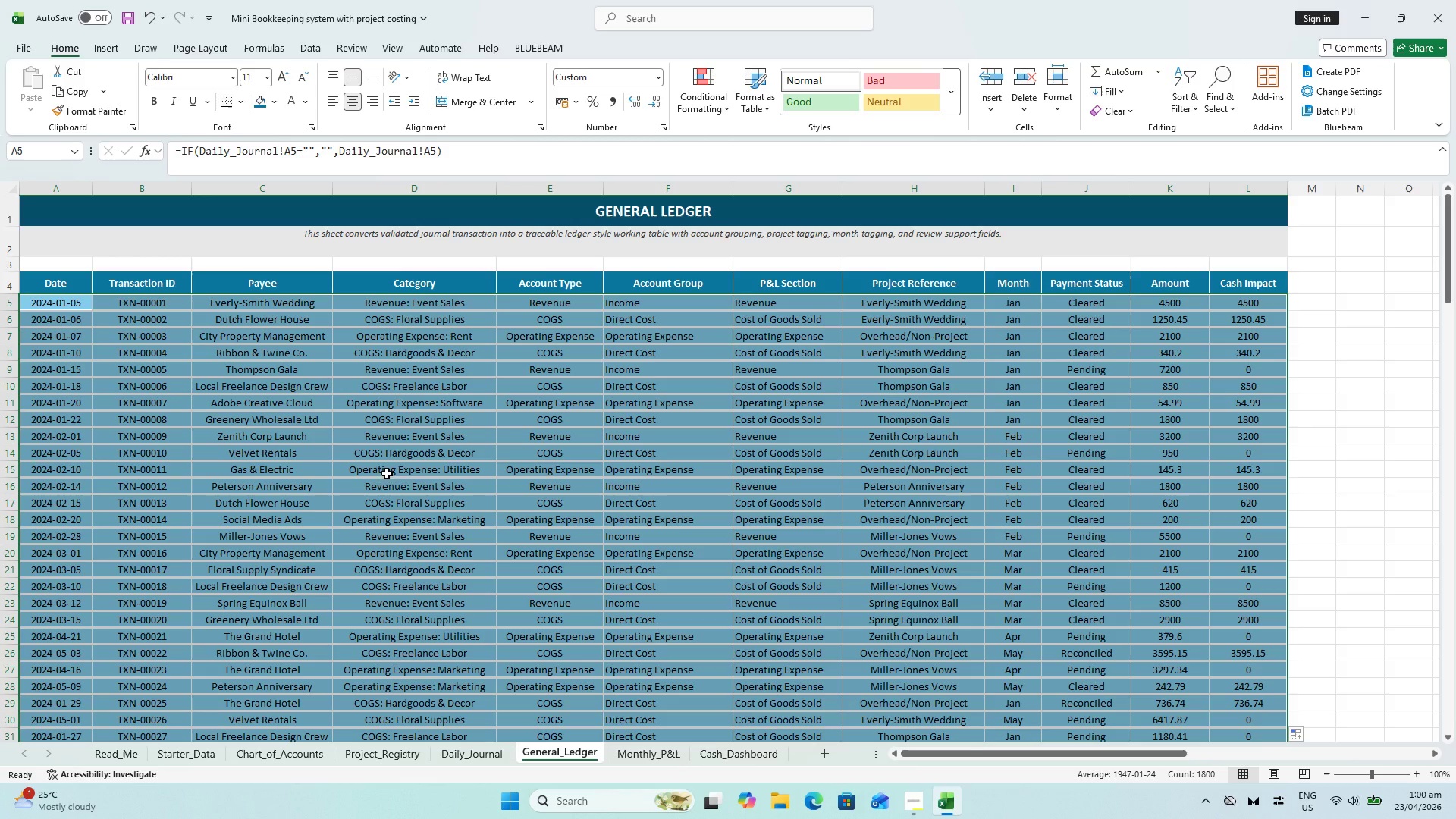 
scroll: coordinate [318, 534], scroll_direction: down, amount: 36.0
 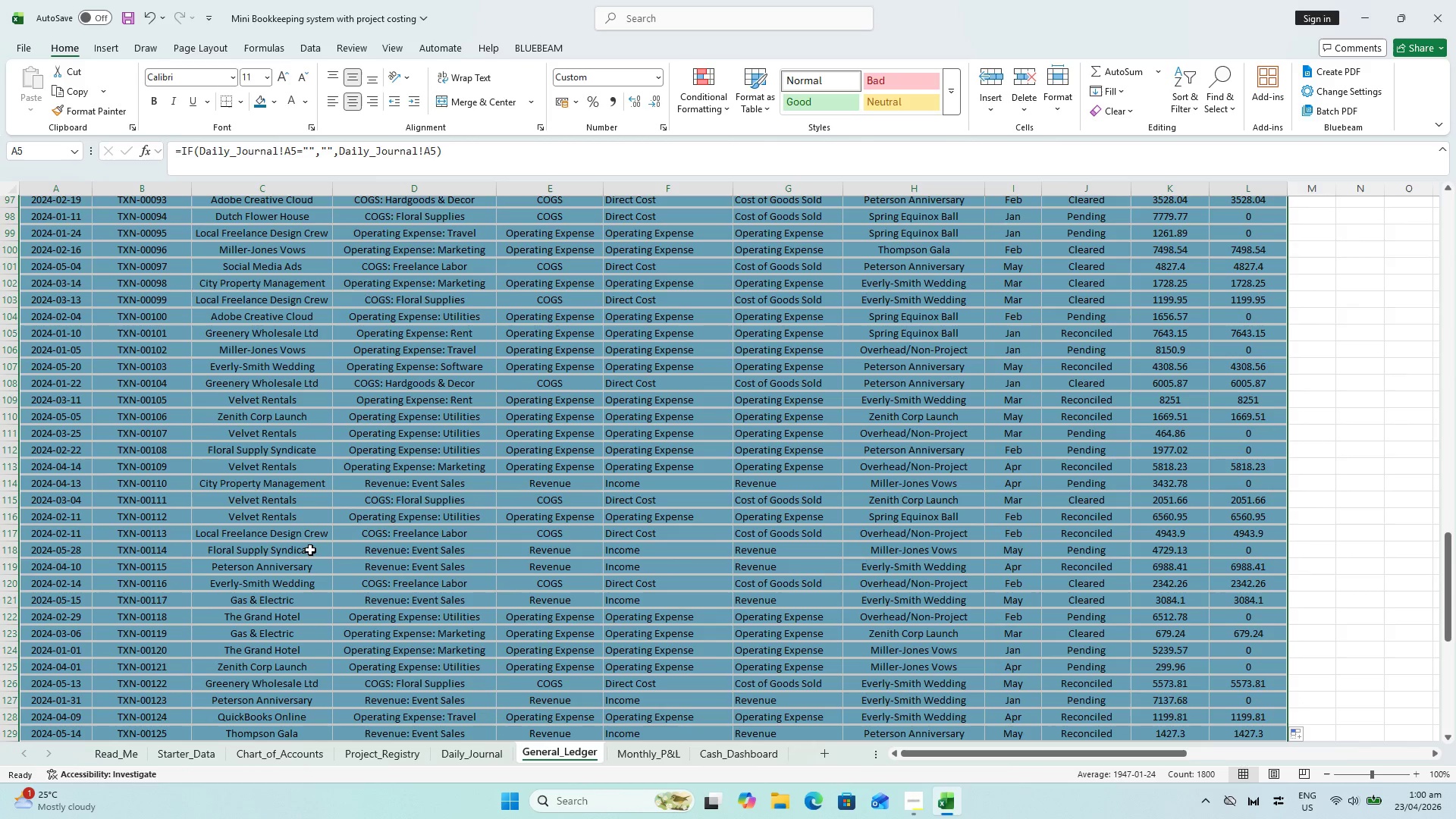 
key(Control+T)
 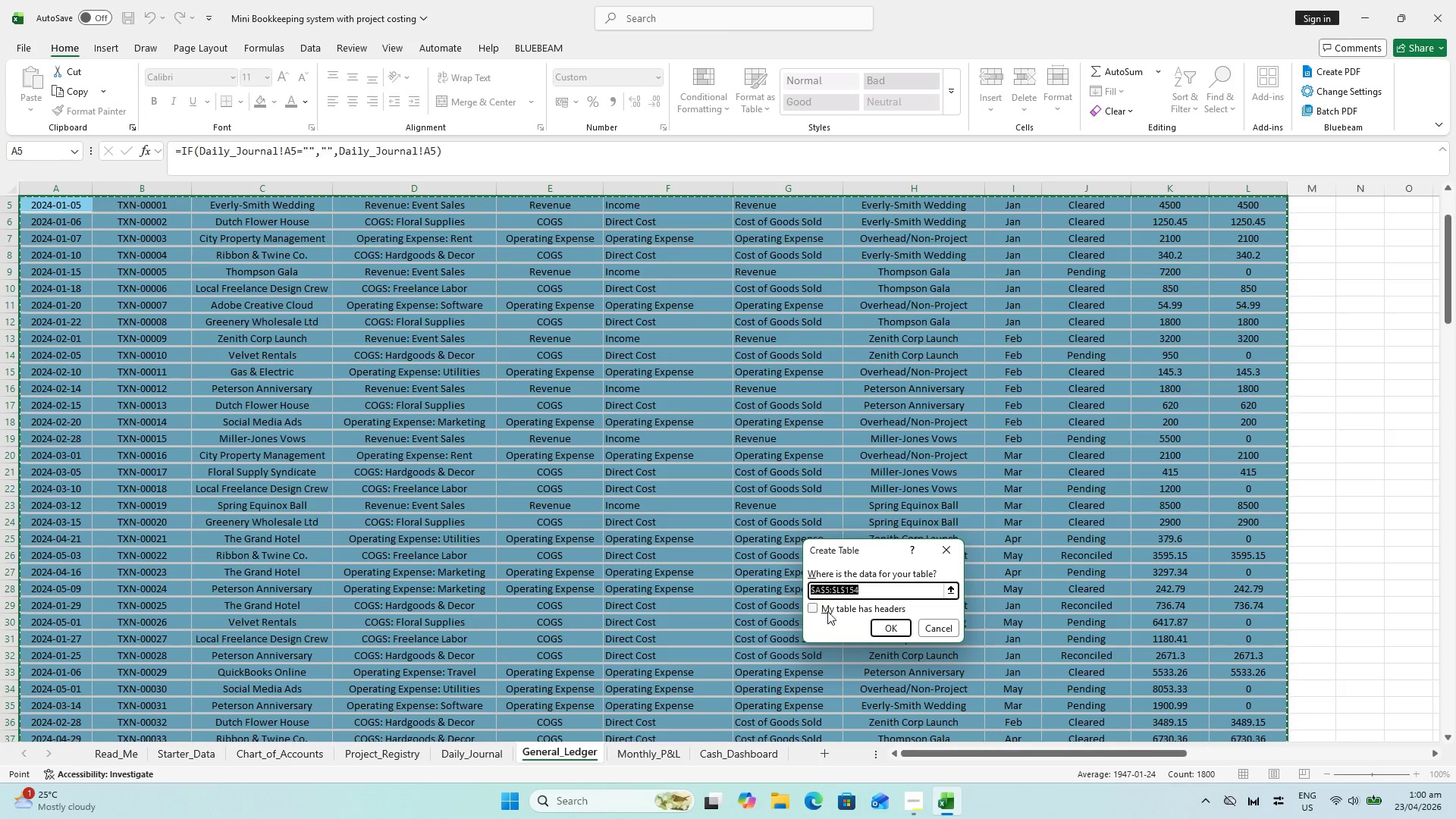 
left_click([816, 612])
 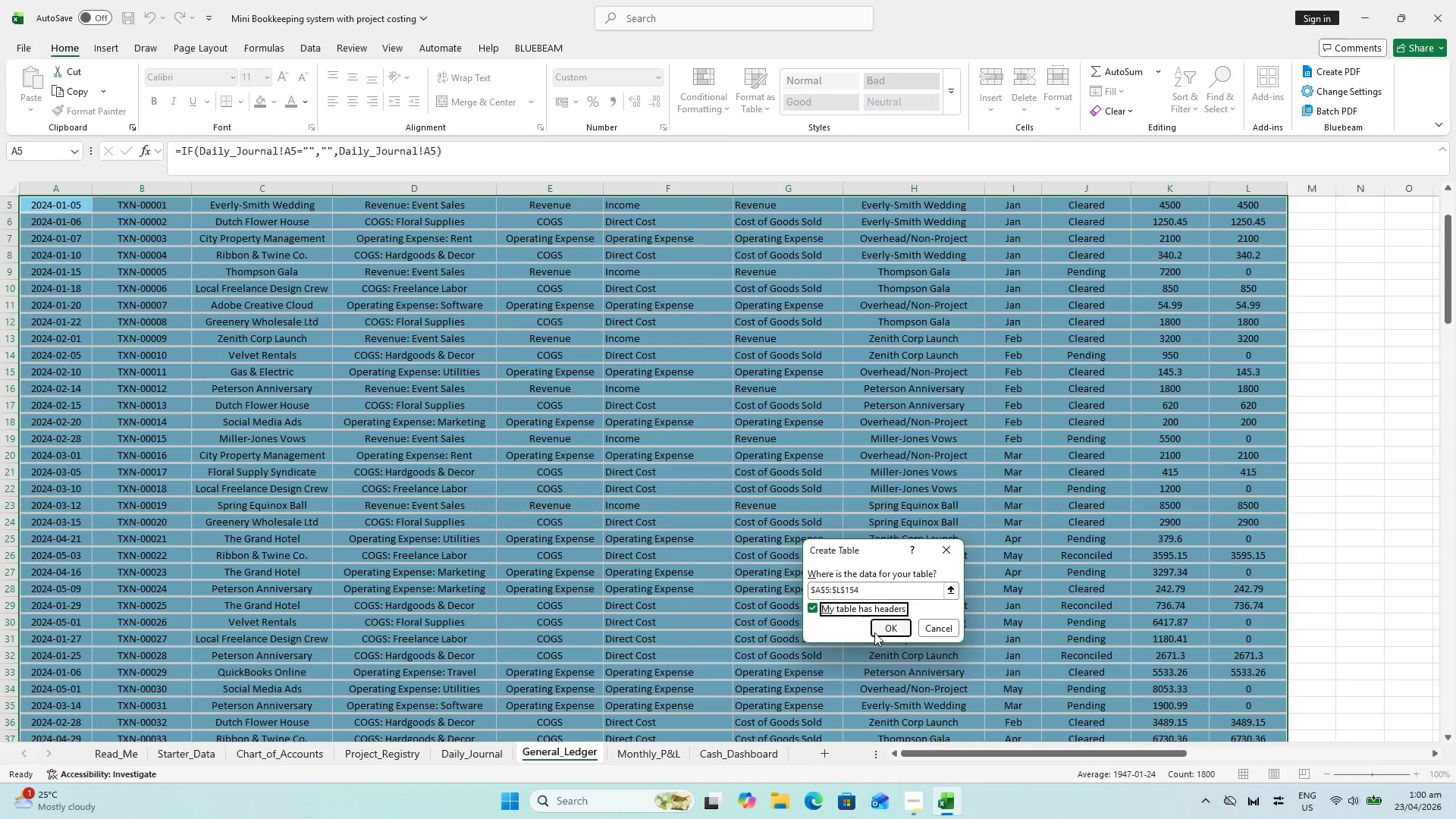 
left_click([889, 632])
 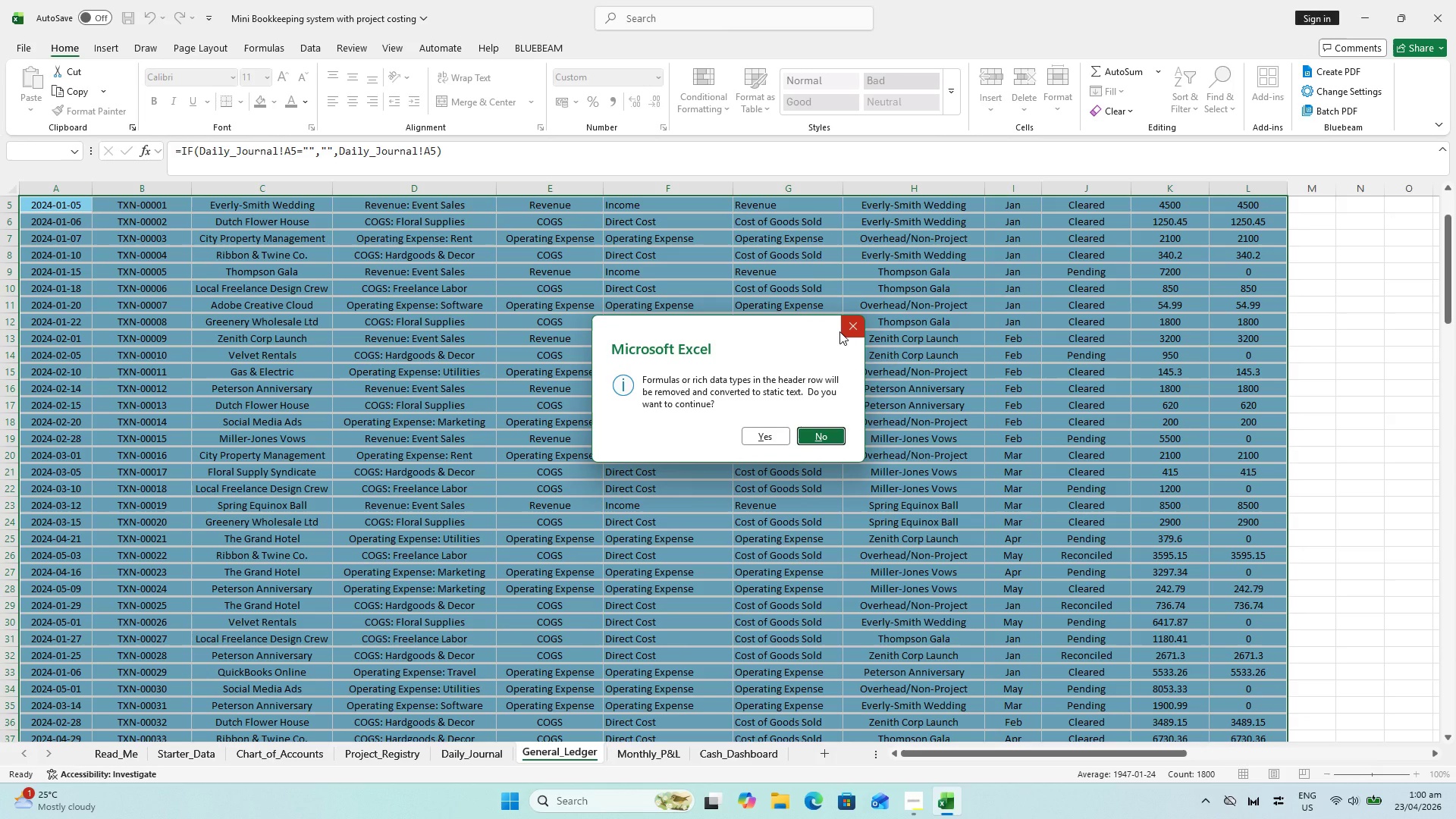 
left_click([839, 331])
 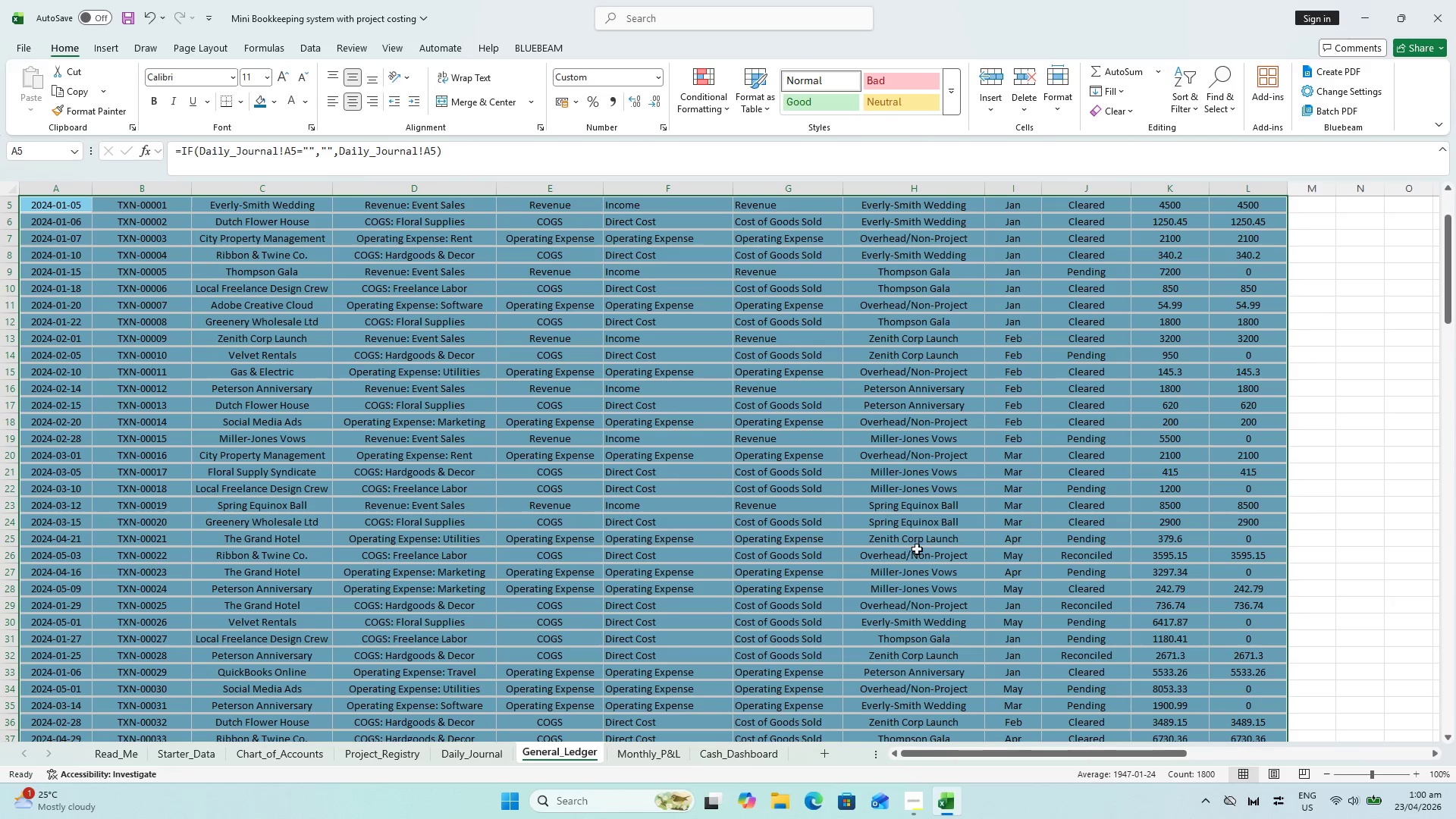 
scroll: coordinate [1189, 573], scroll_direction: down, amount: 47.0
 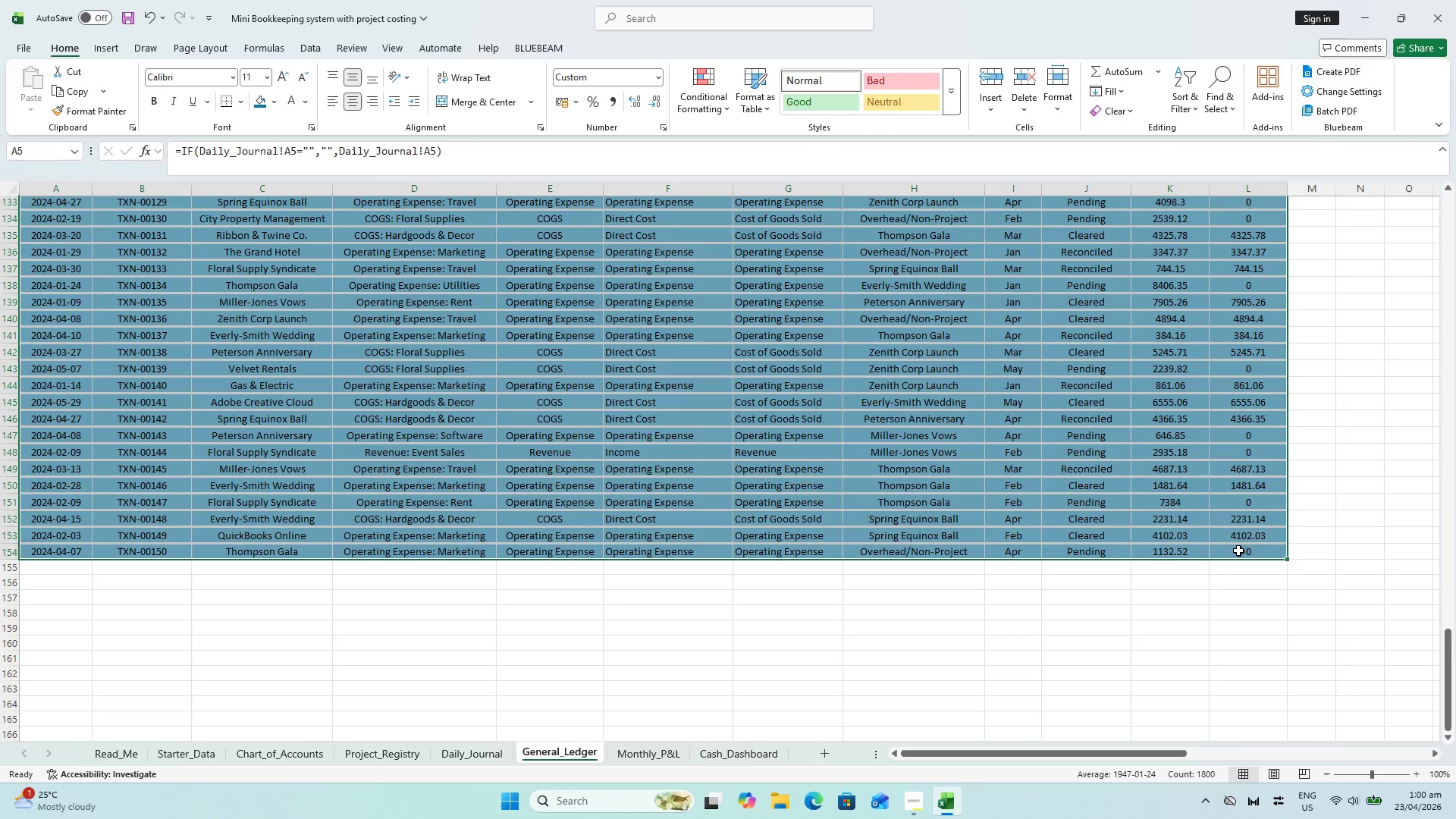 
left_click([1241, 554])
 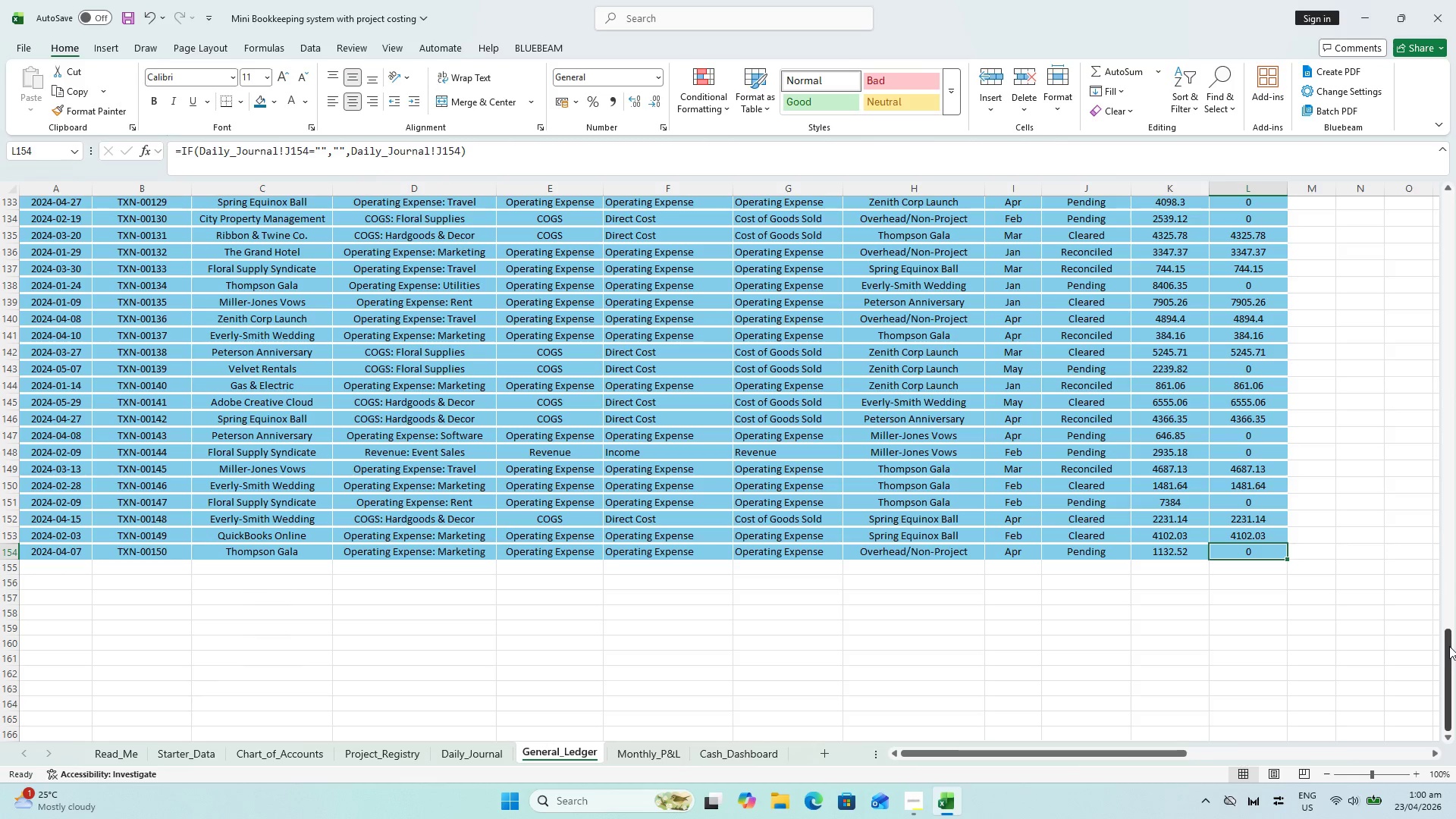 
left_click_drag(start_coordinate=[1448, 645], to_coordinate=[1430, 63])
 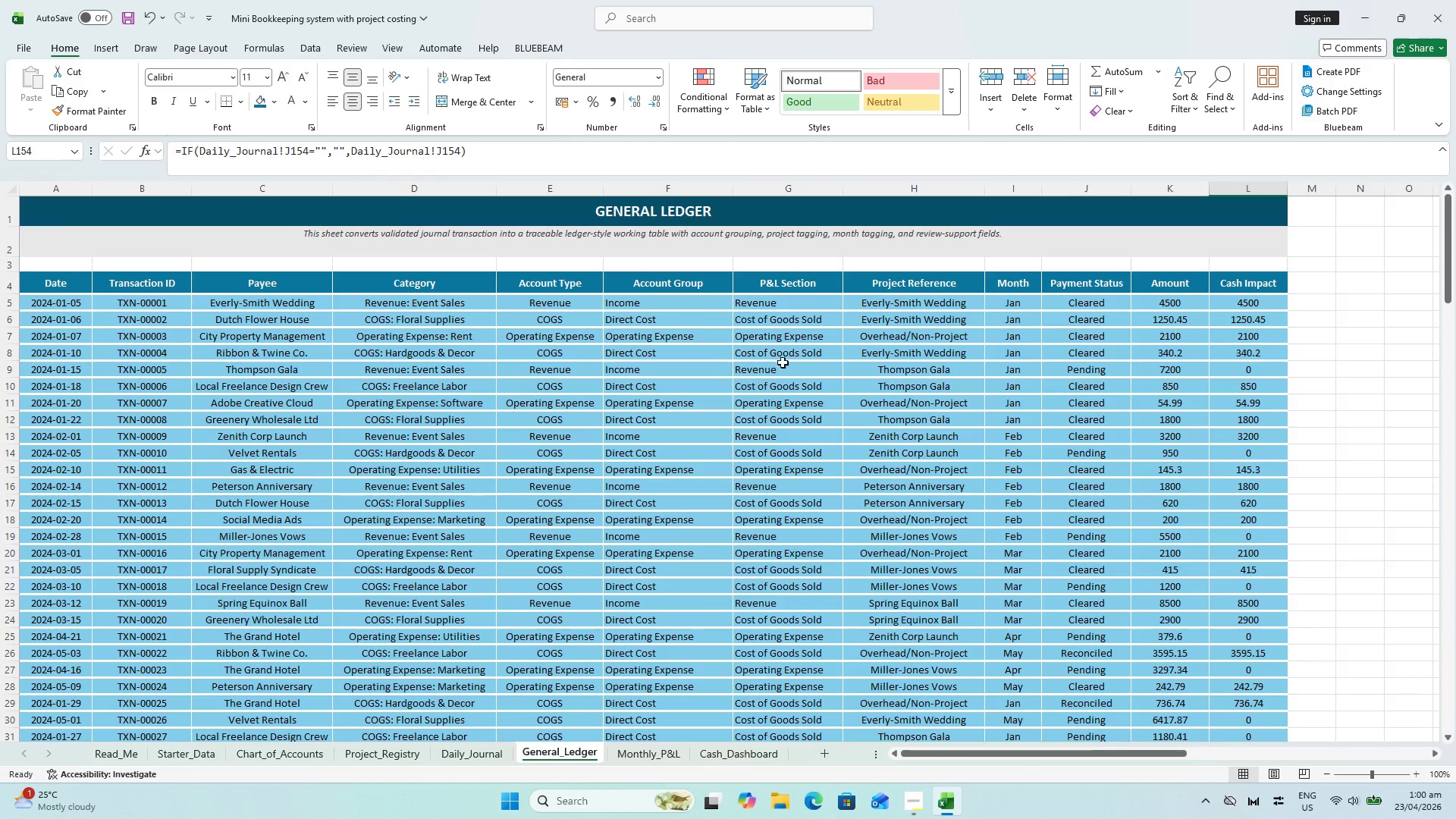 
hold_key(key=ShiftLeft, duration=1.2)
 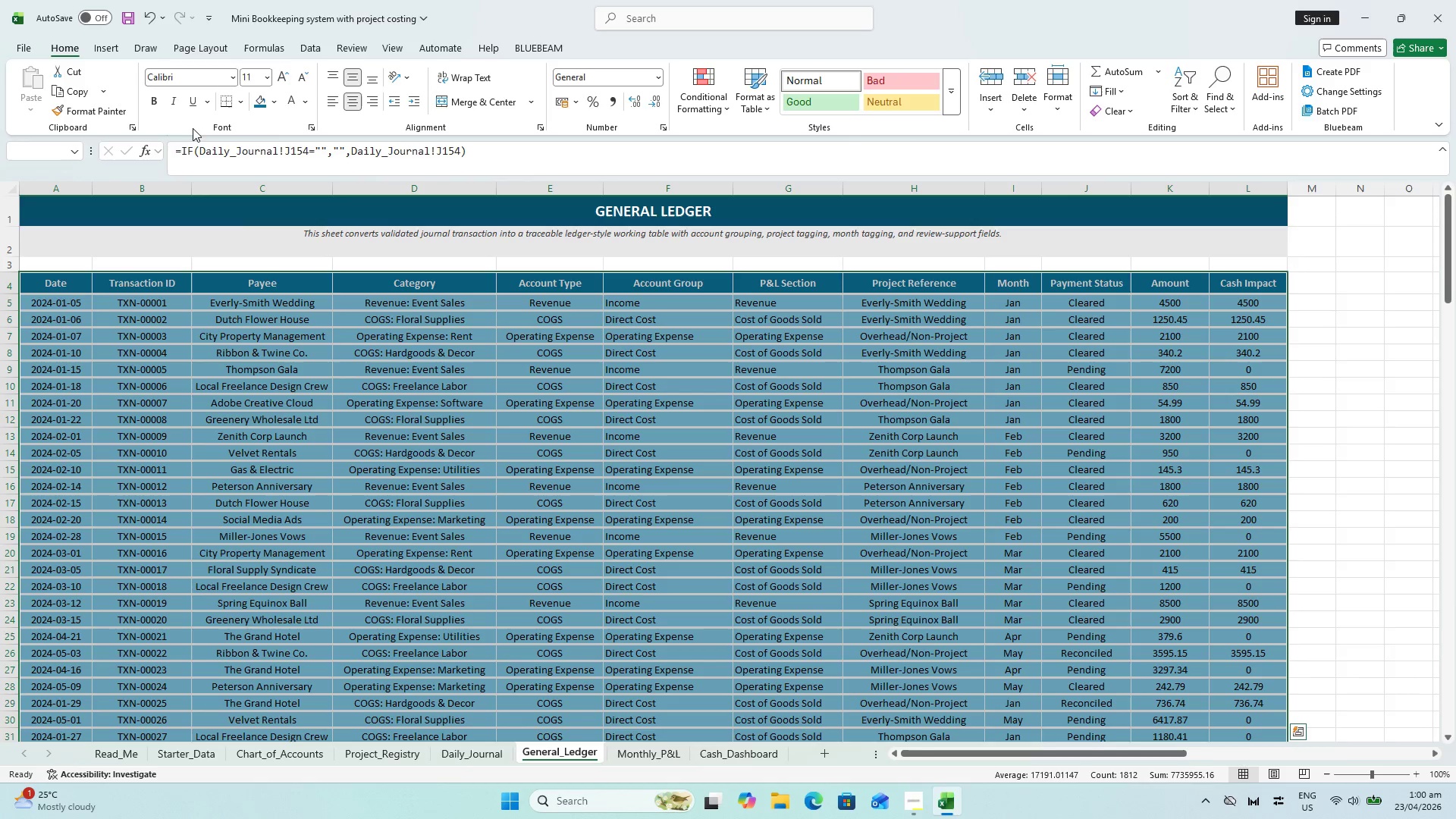 
key(Control+T)
 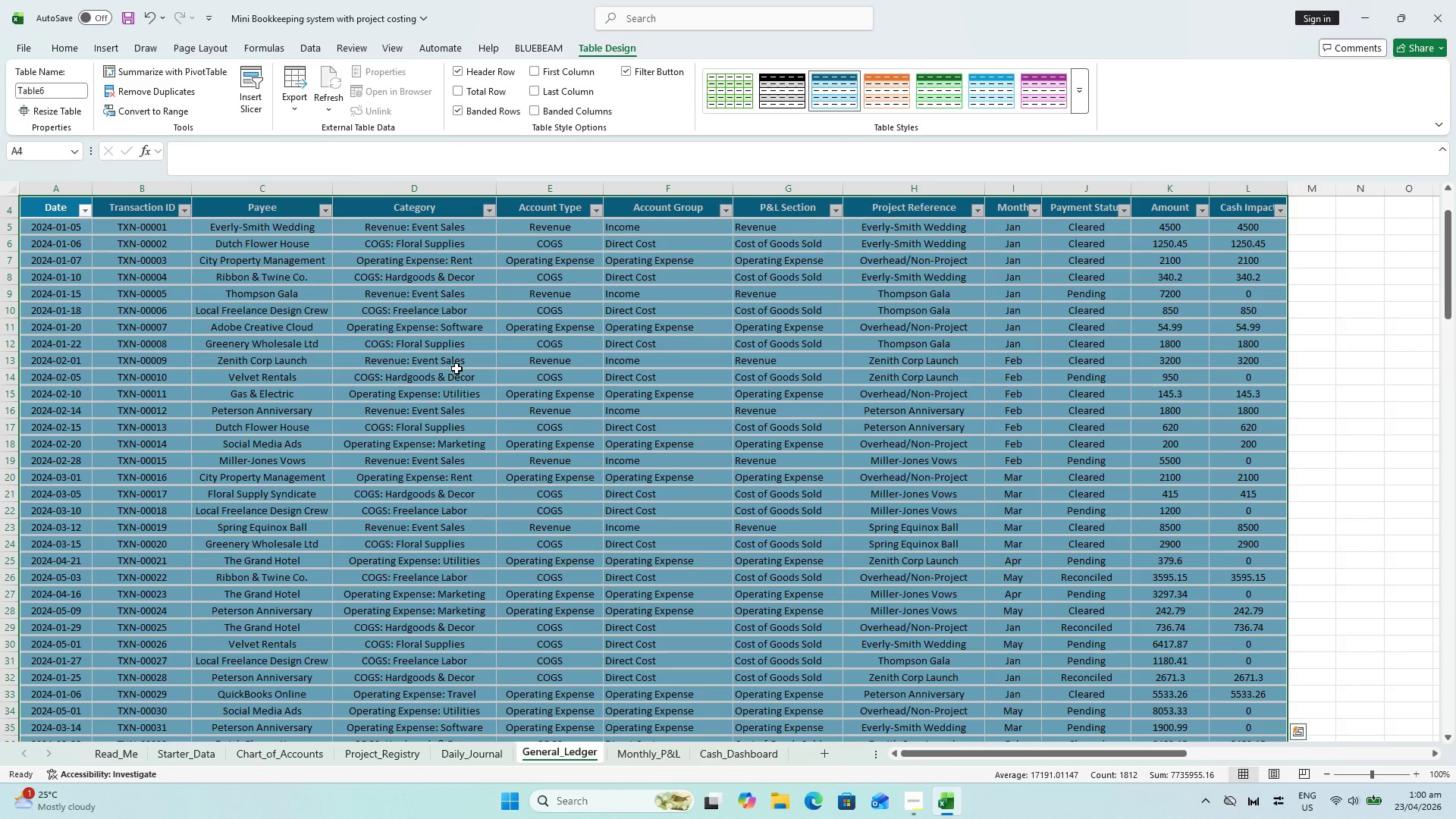 
wait(5.66)
 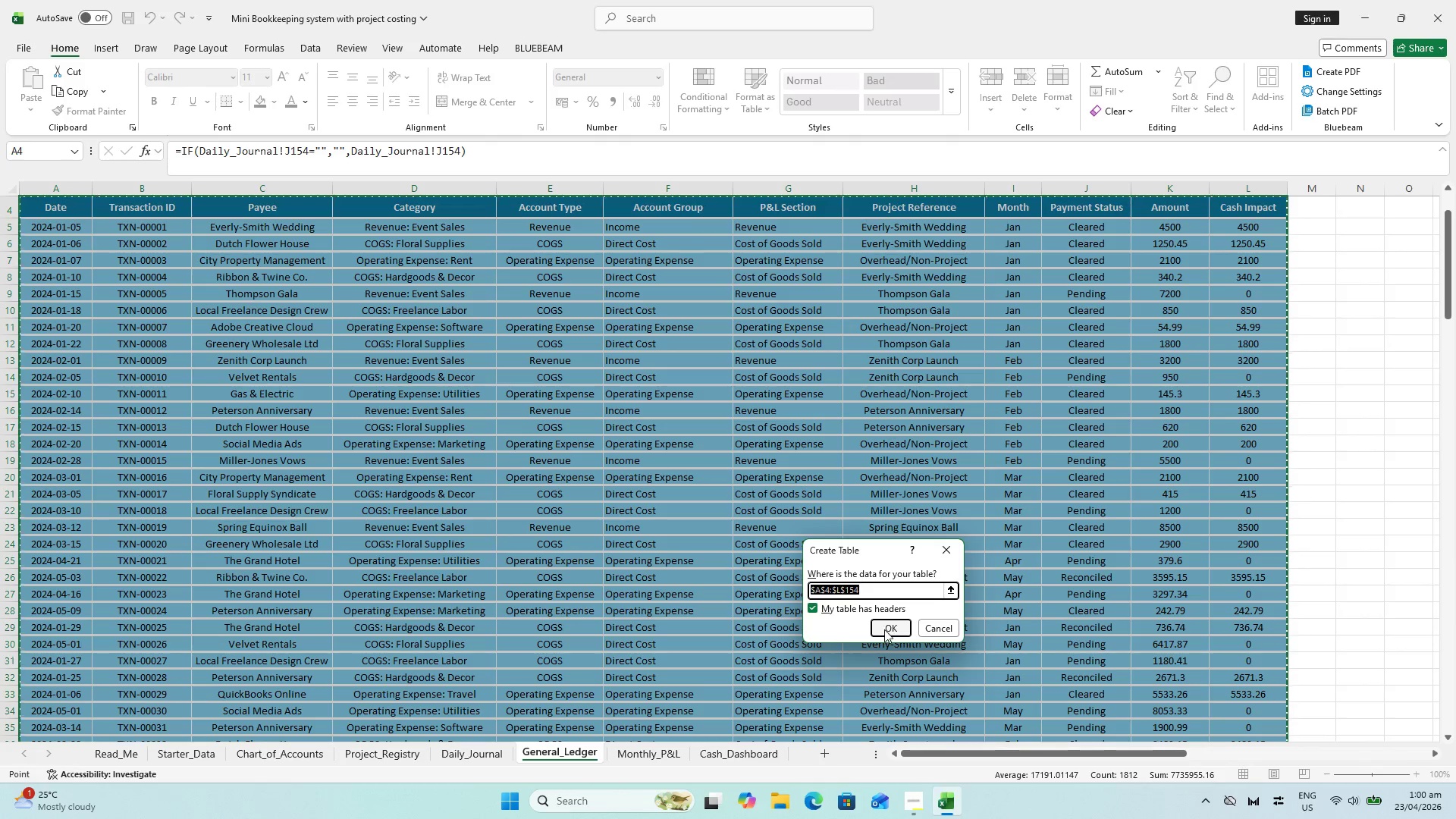 
left_click([49, 92])
 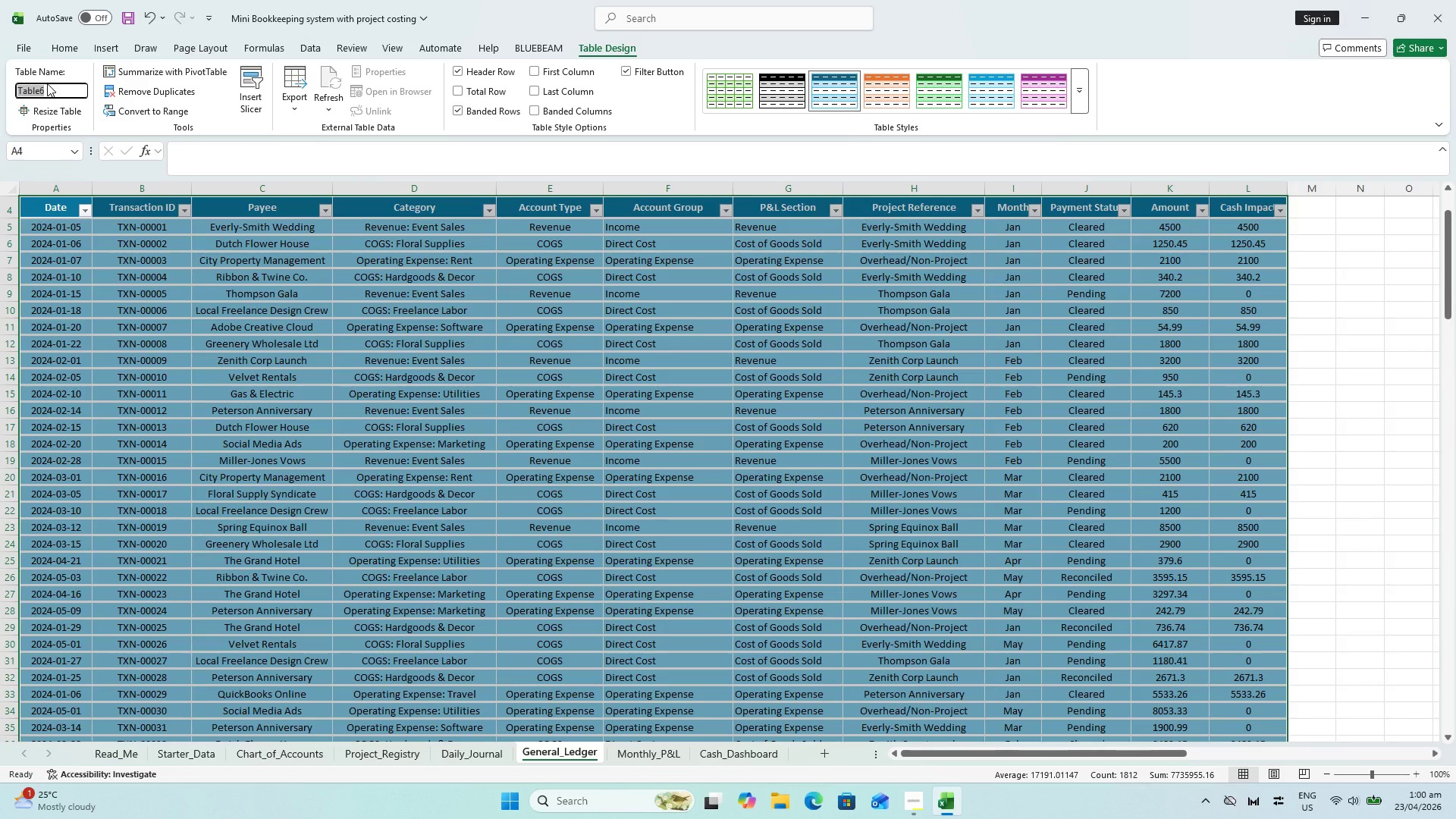 
type(tblLedger)
 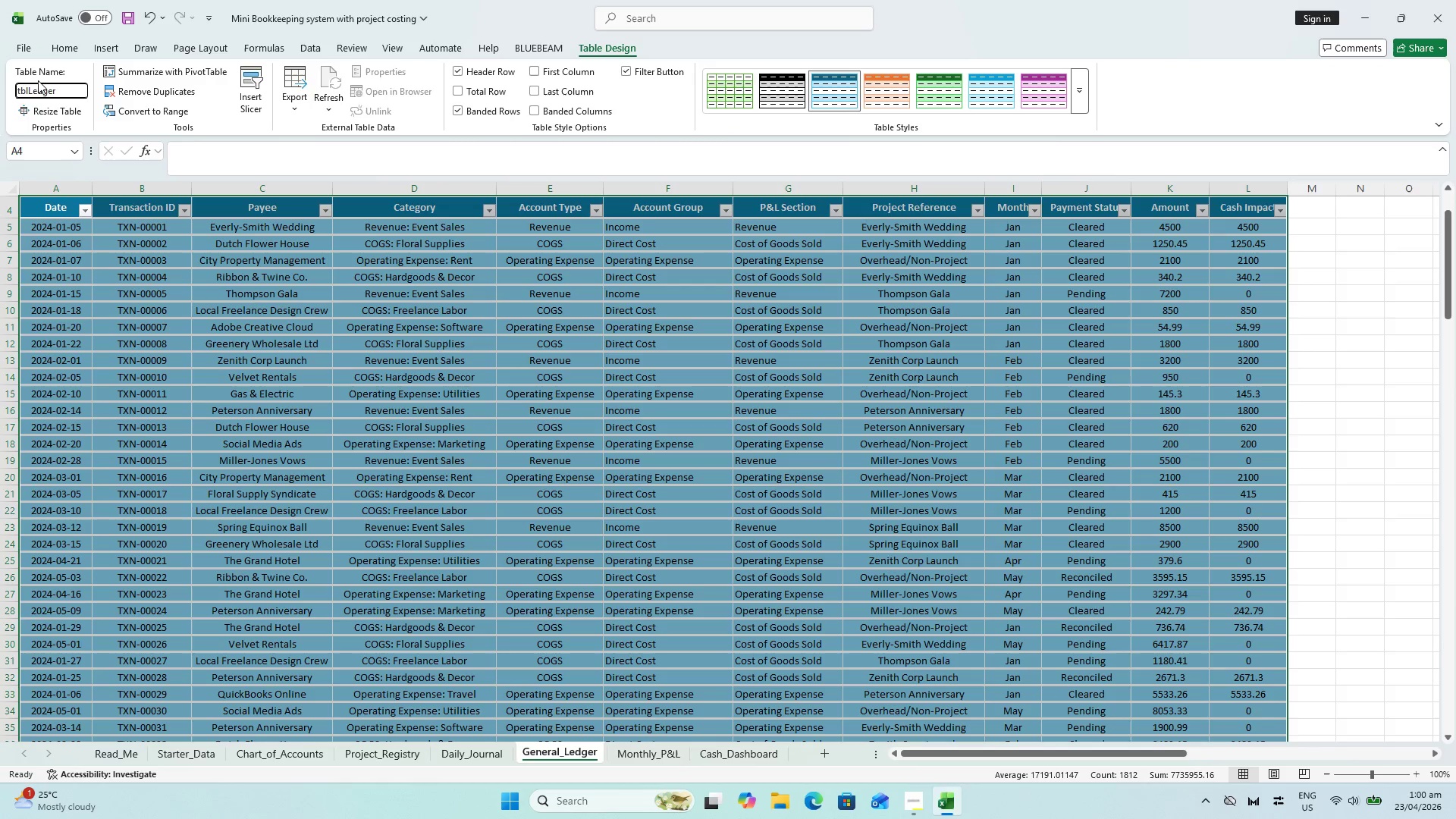 
key(Control+S)
 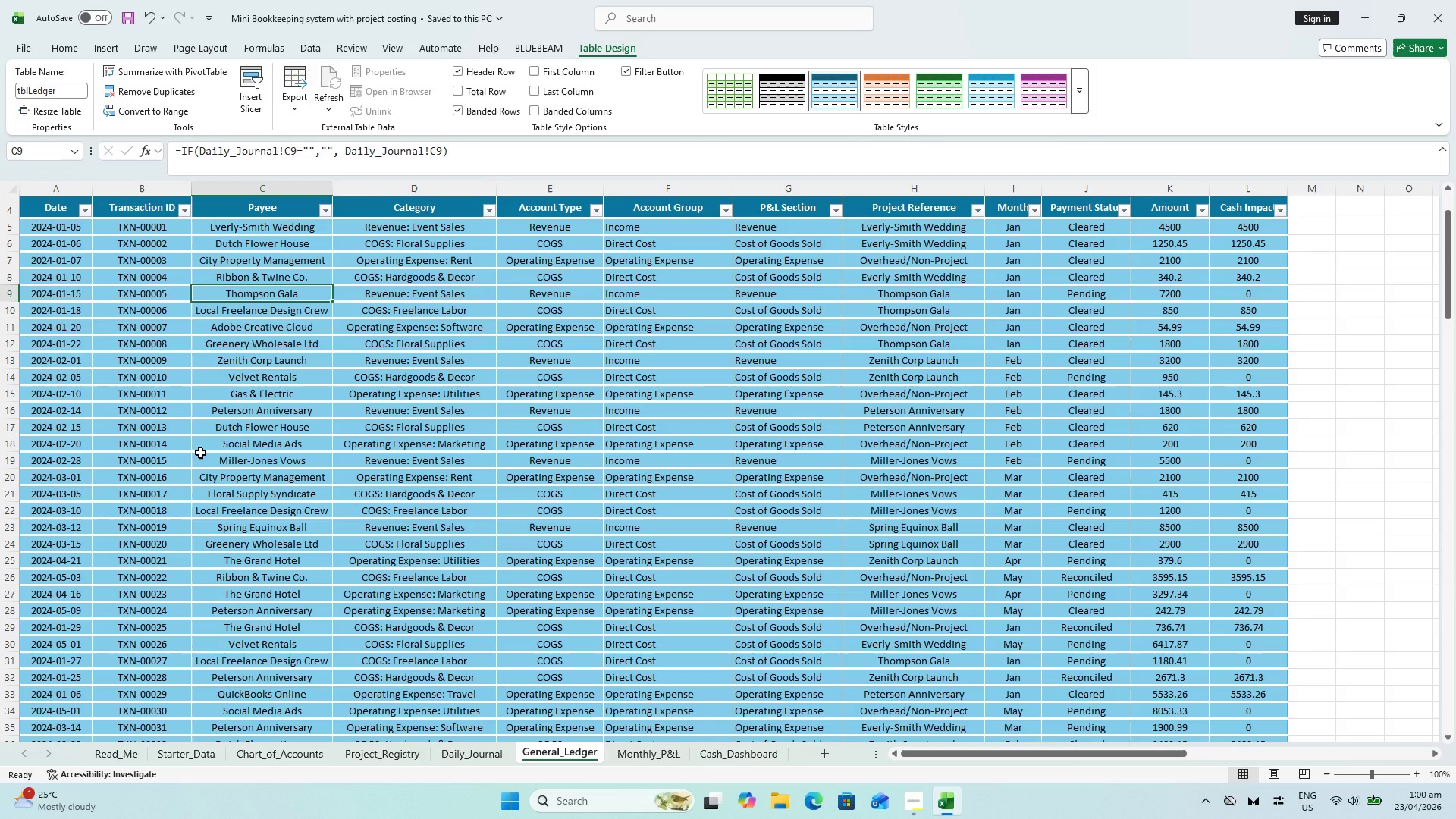 
left_click([178, 490])
 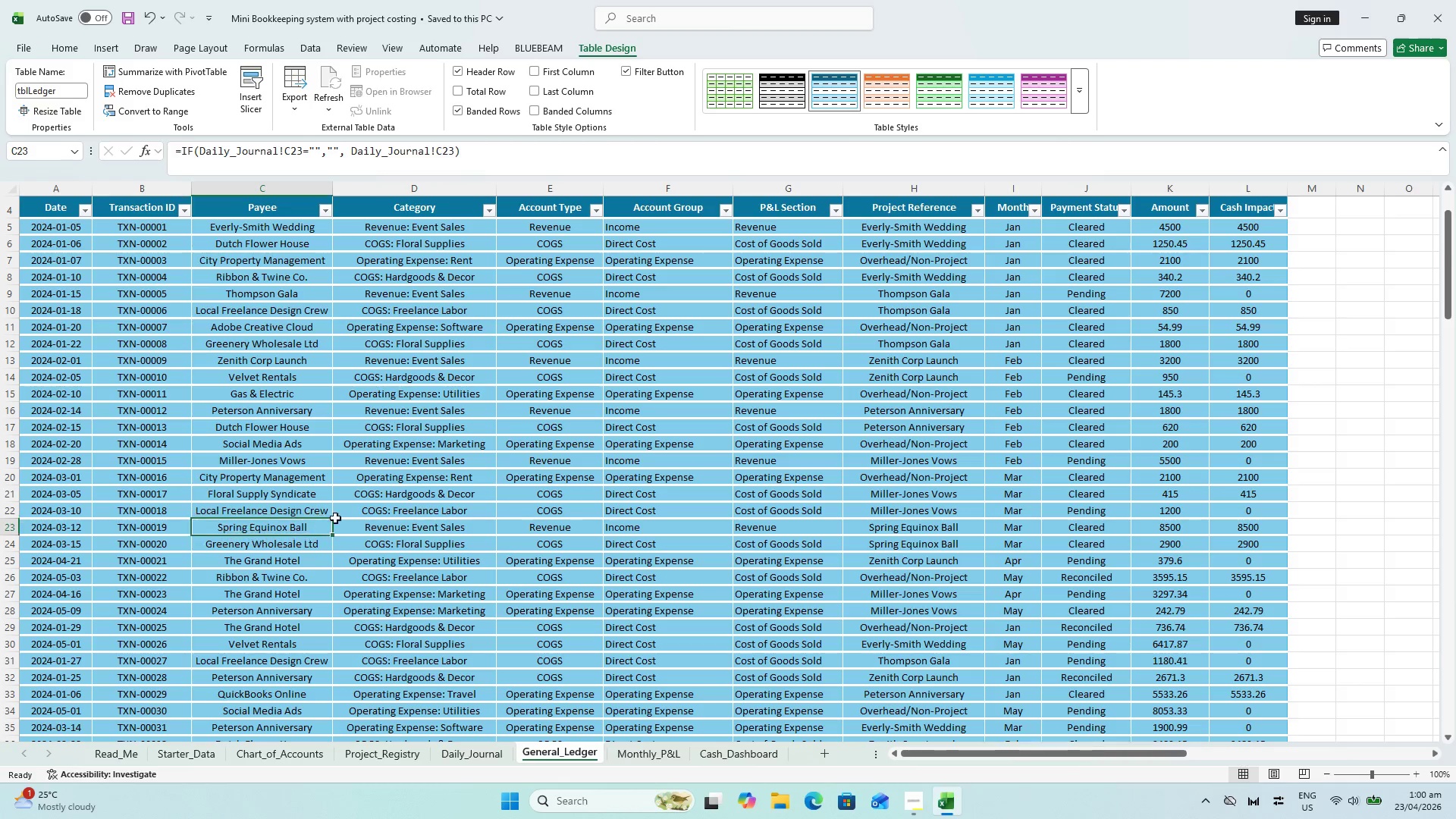 
double_click([527, 524])
 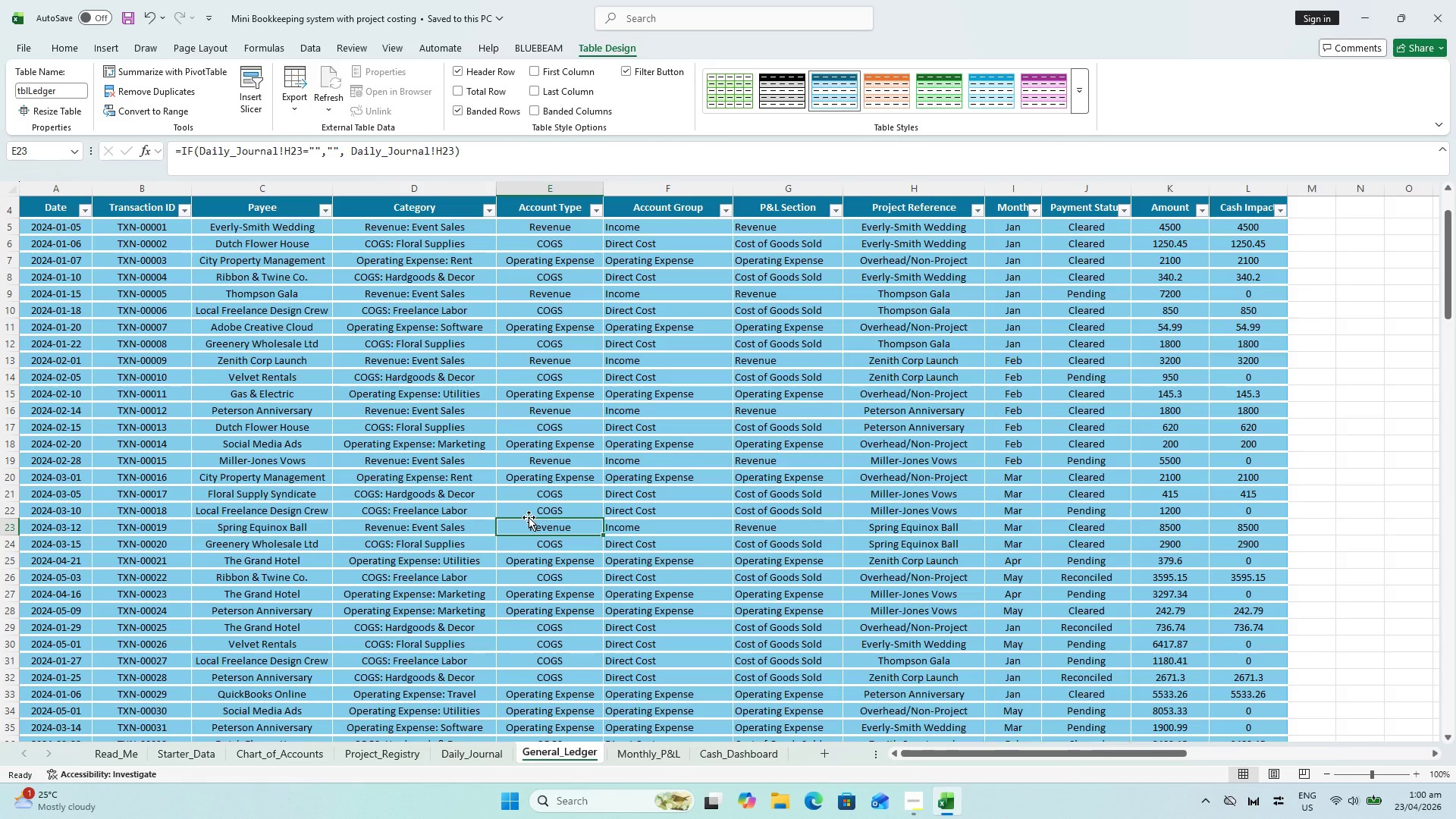 
wait(15.2)
 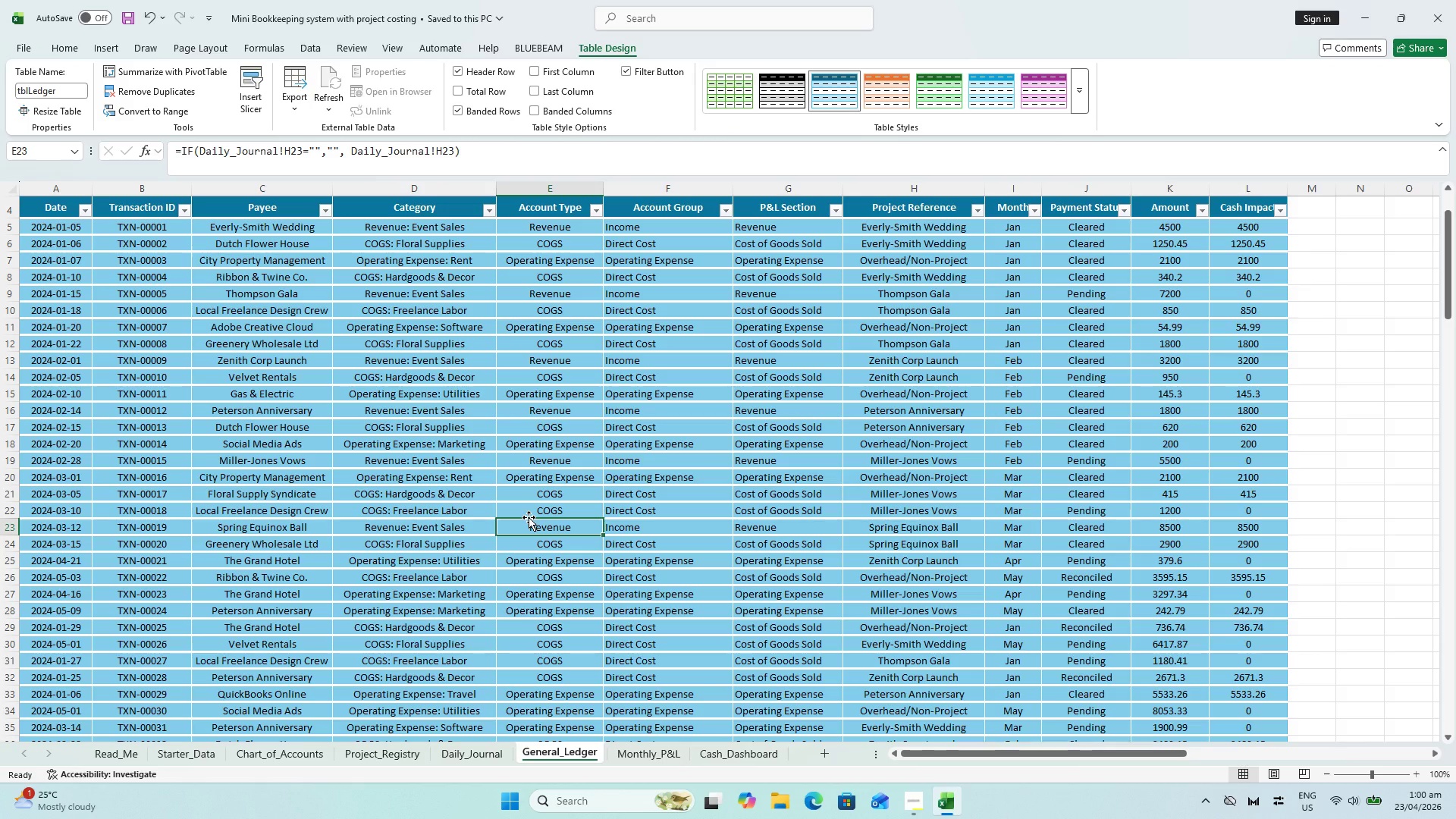 
scroll: coordinate [44, 244], scroll_direction: up, amount: 2.0
 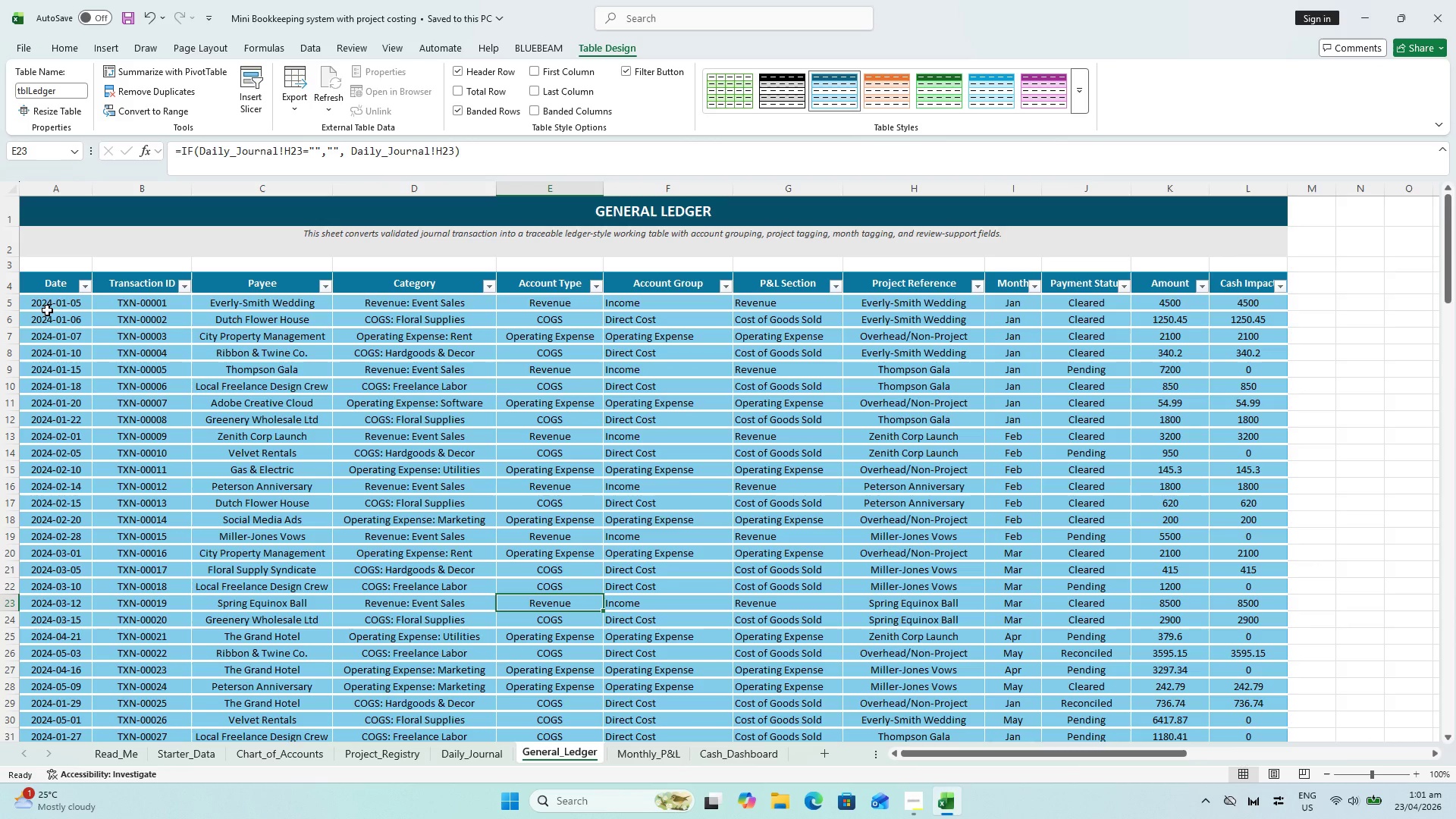 
key(Control+S)
 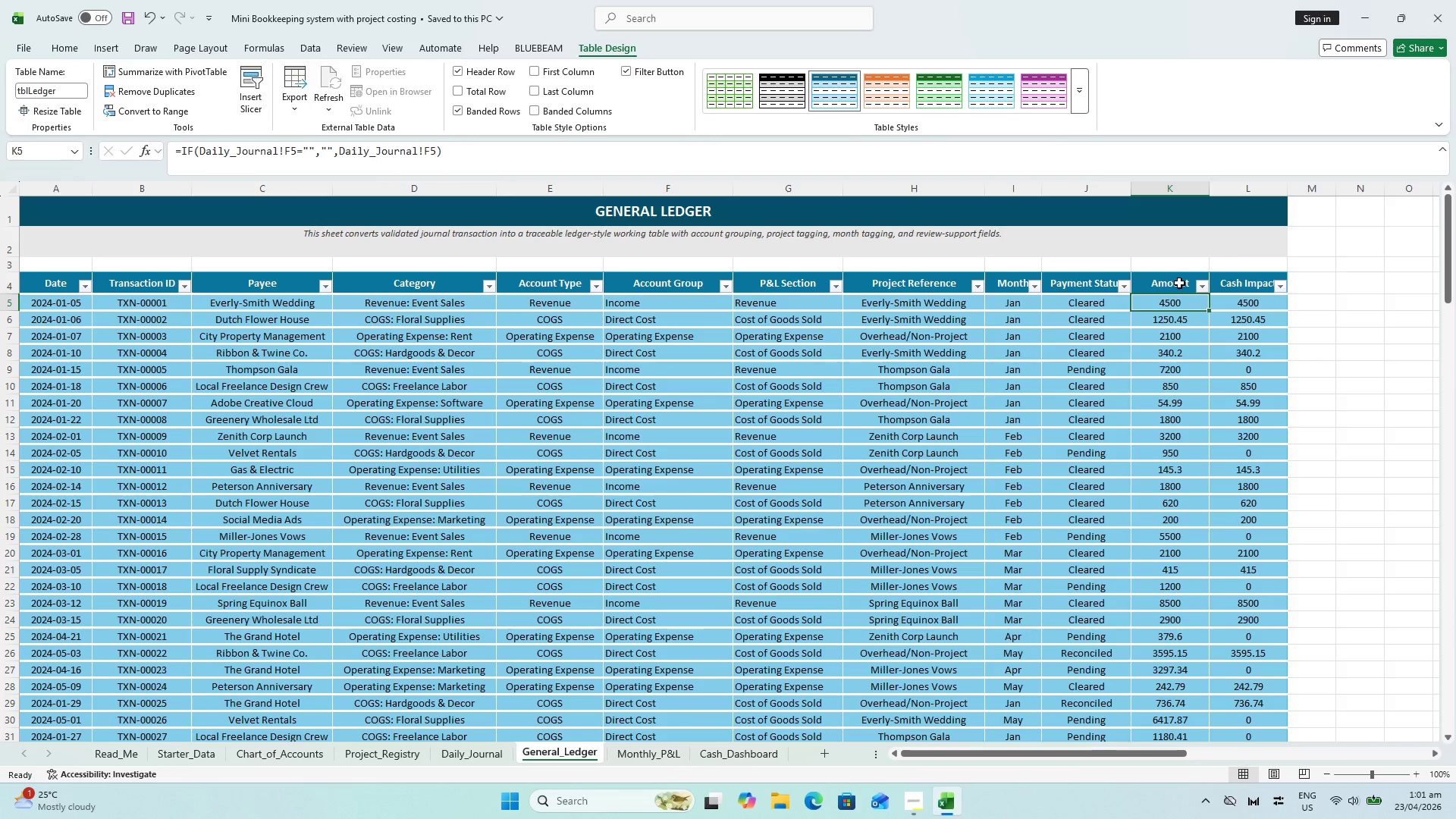 
scroll: coordinate [1260, 544], scroll_direction: down, amount: 3.0
 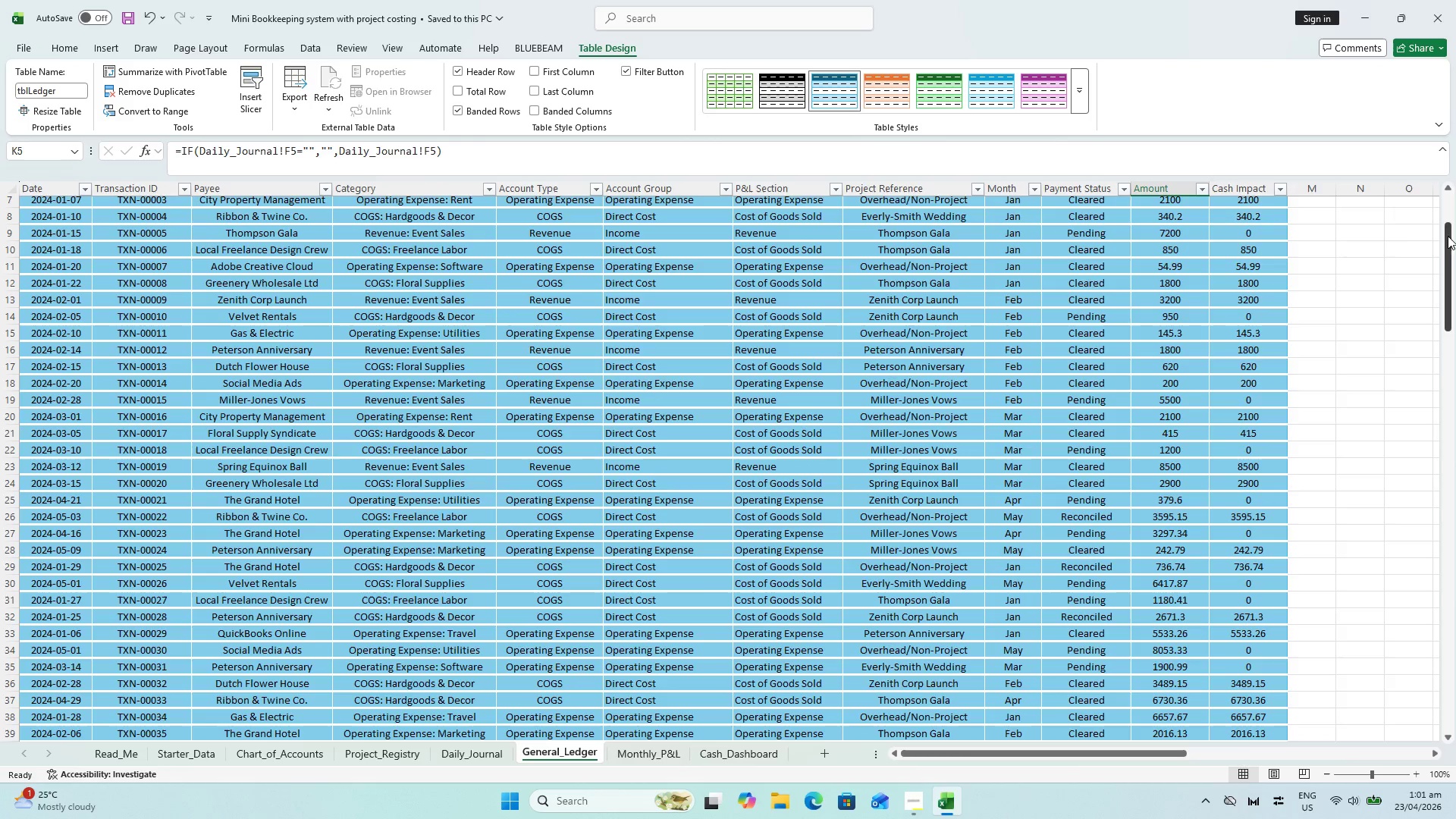 
left_click_drag(start_coordinate=[1449, 237], to_coordinate=[1417, 704])
 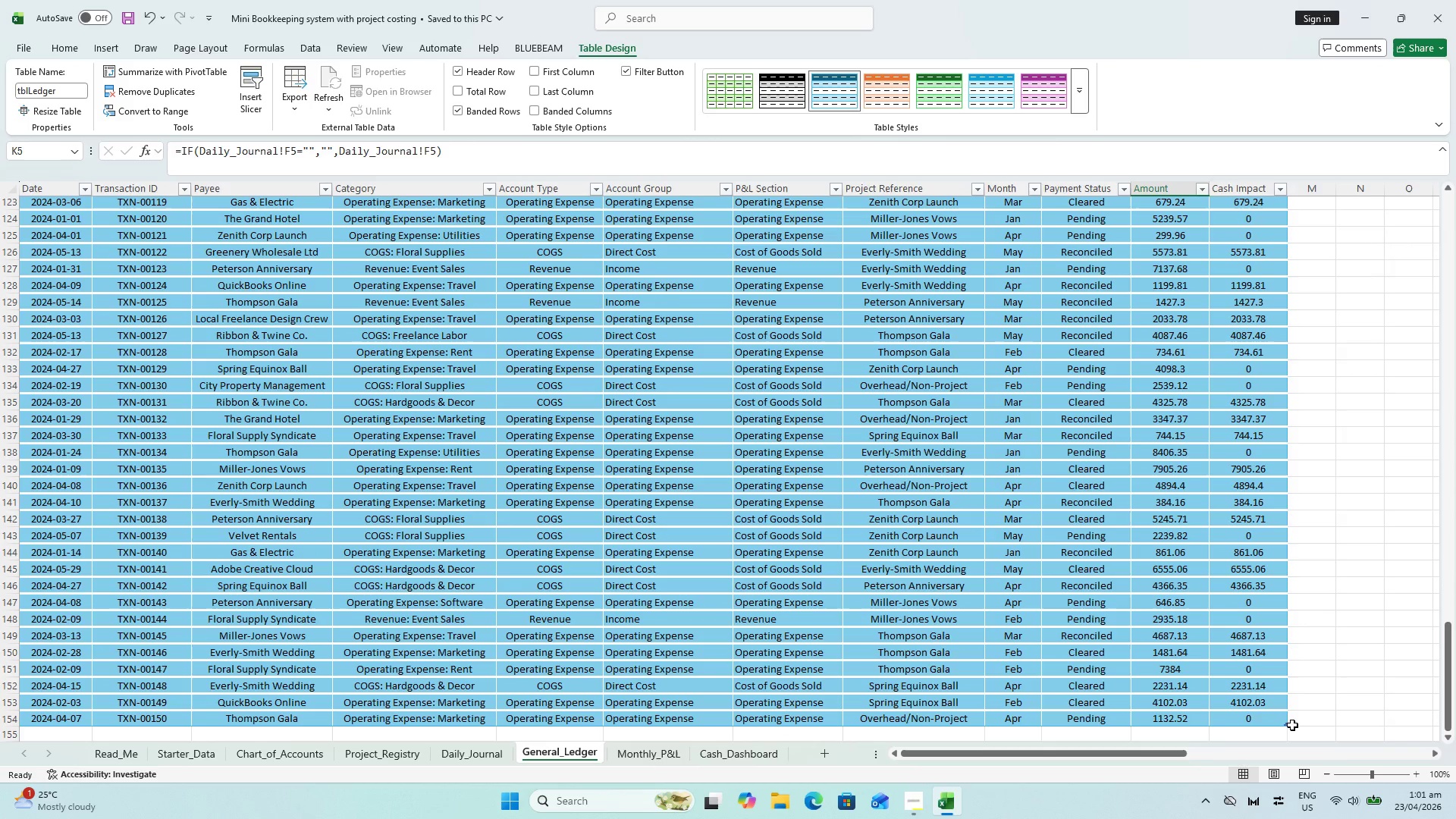 
hold_key(key=ShiftLeft, duration=0.7)
 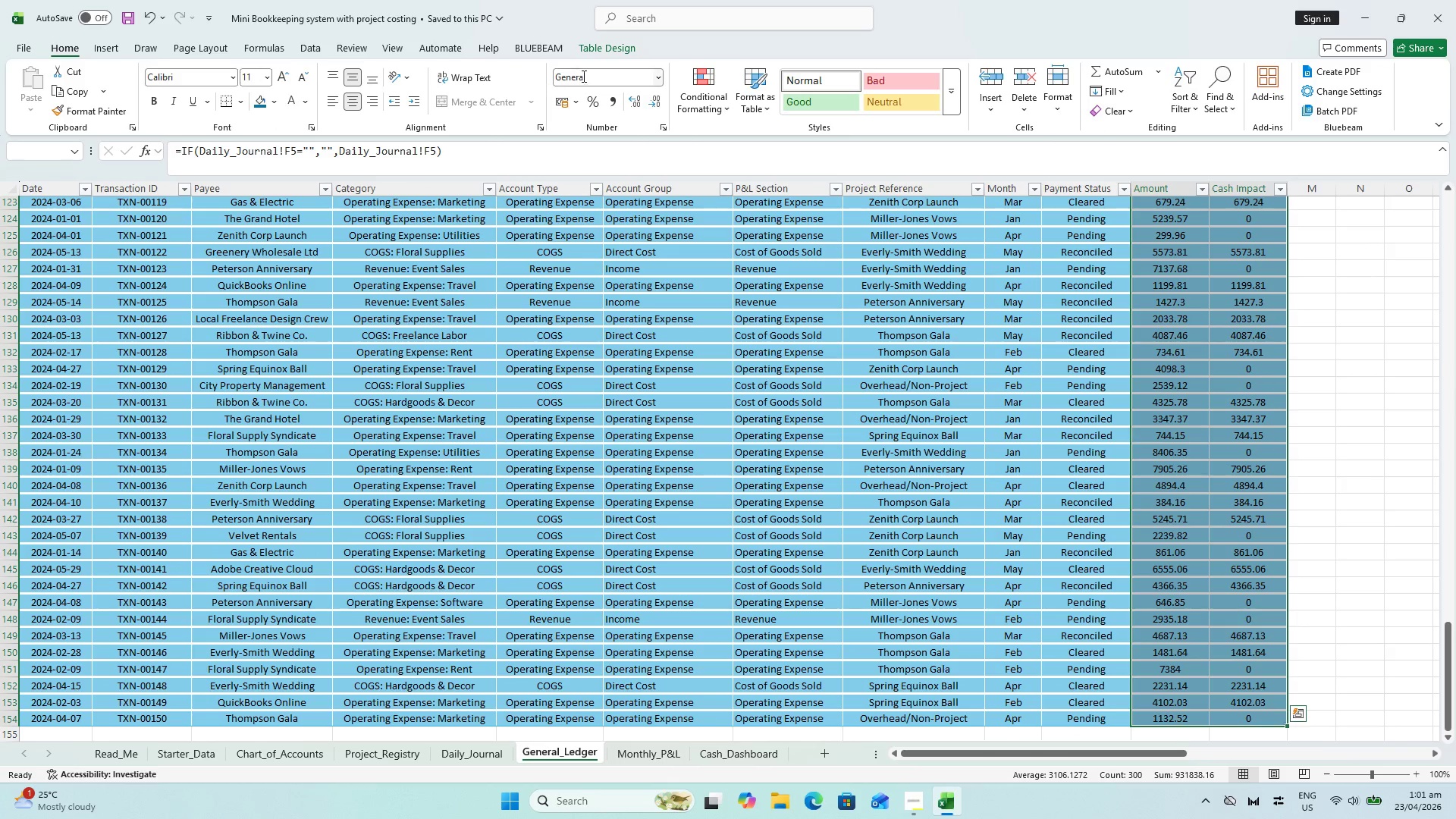 
left_click([659, 79])
 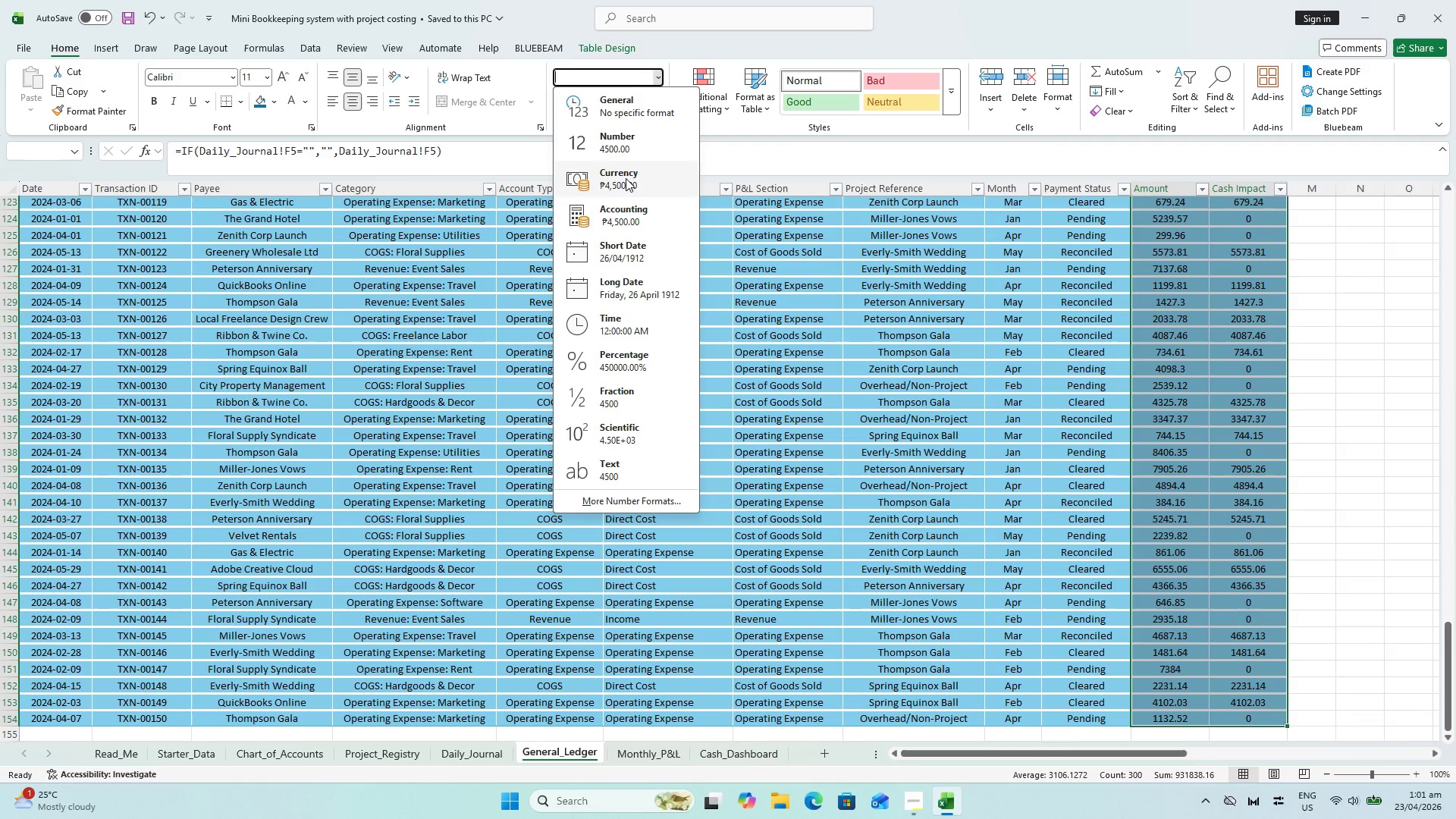 
left_click([625, 179])
 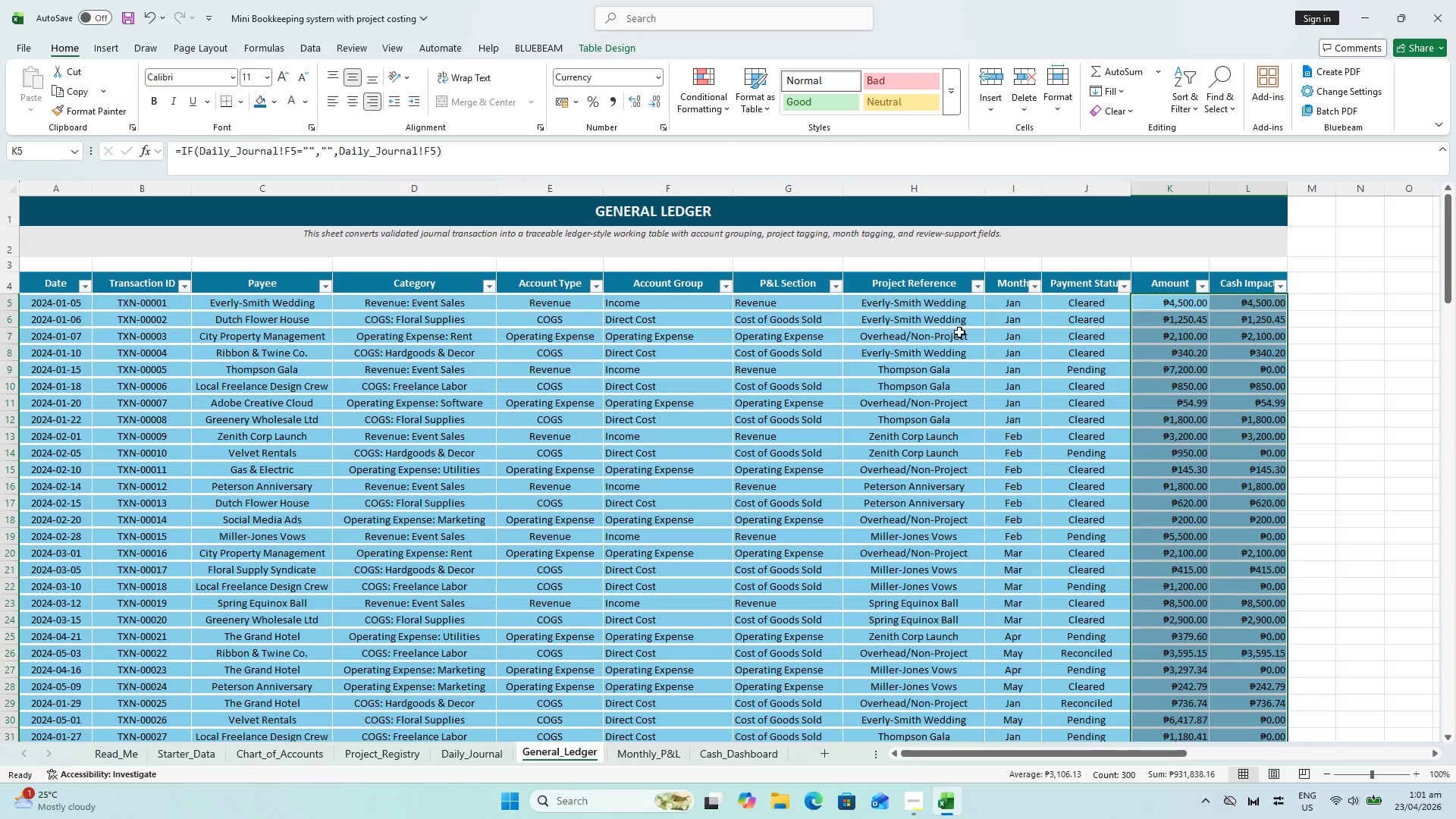 
wait(5.75)
 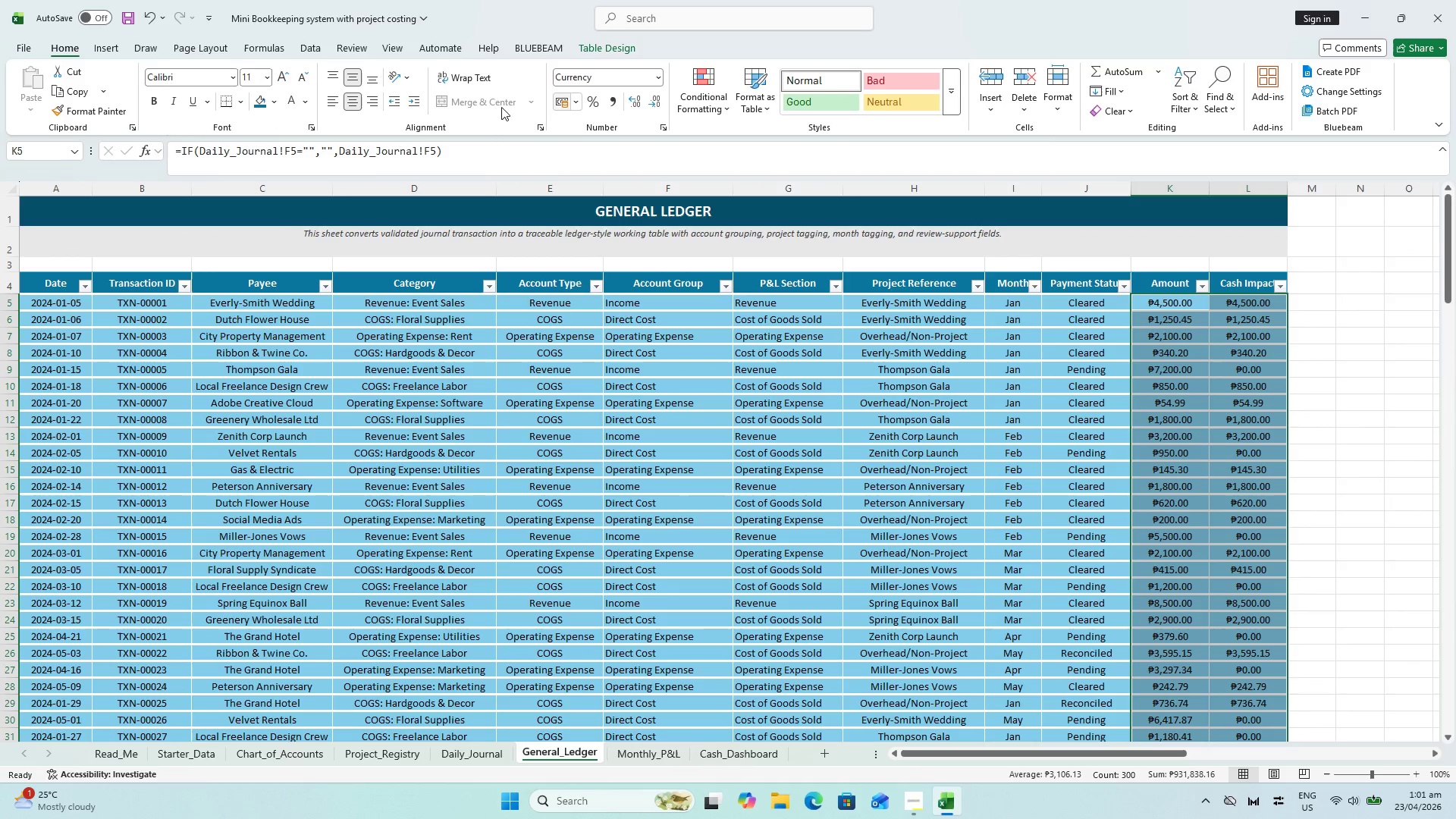 
left_click([890, 301])
 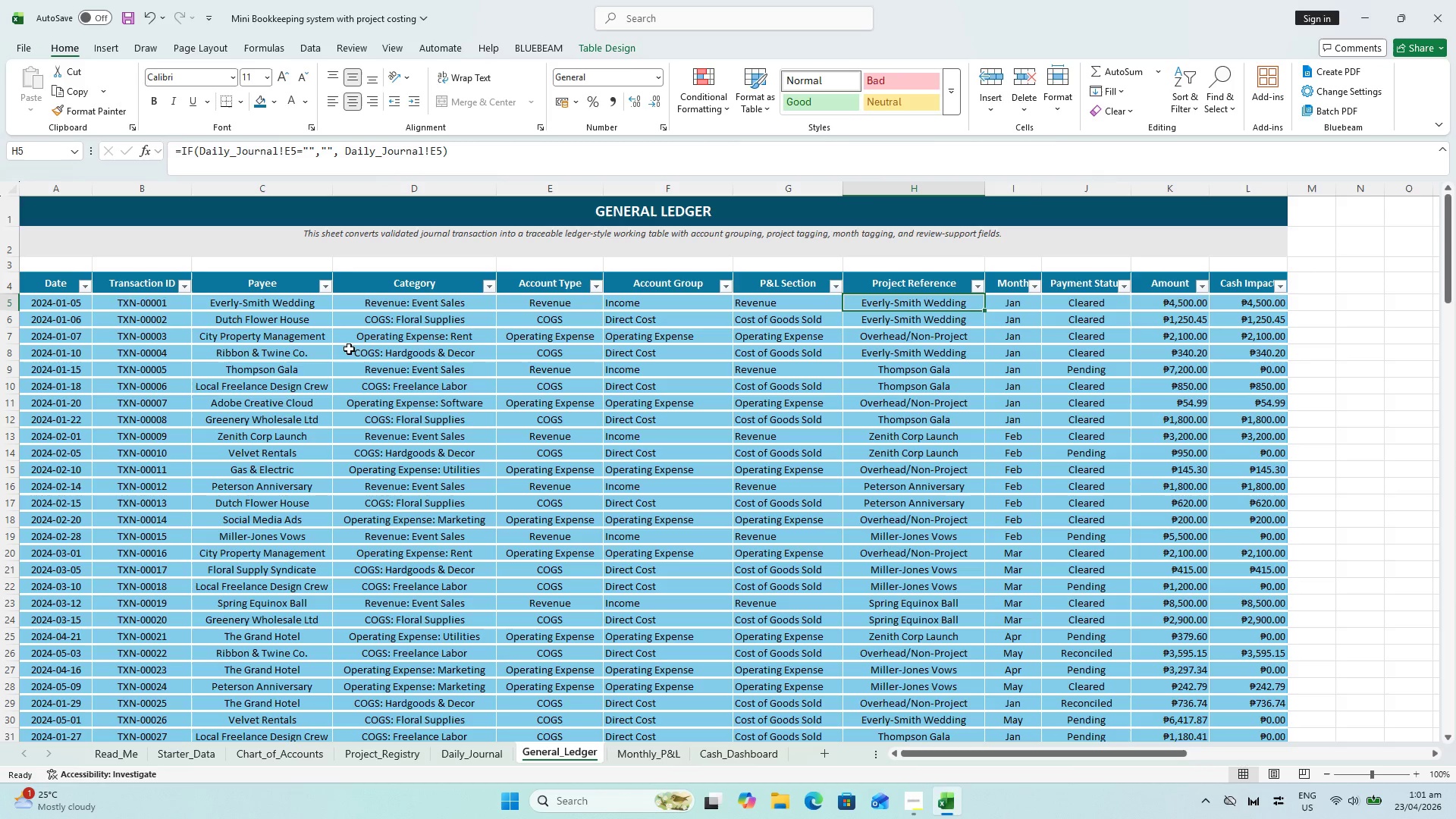 
mouse_move([63, 216])
 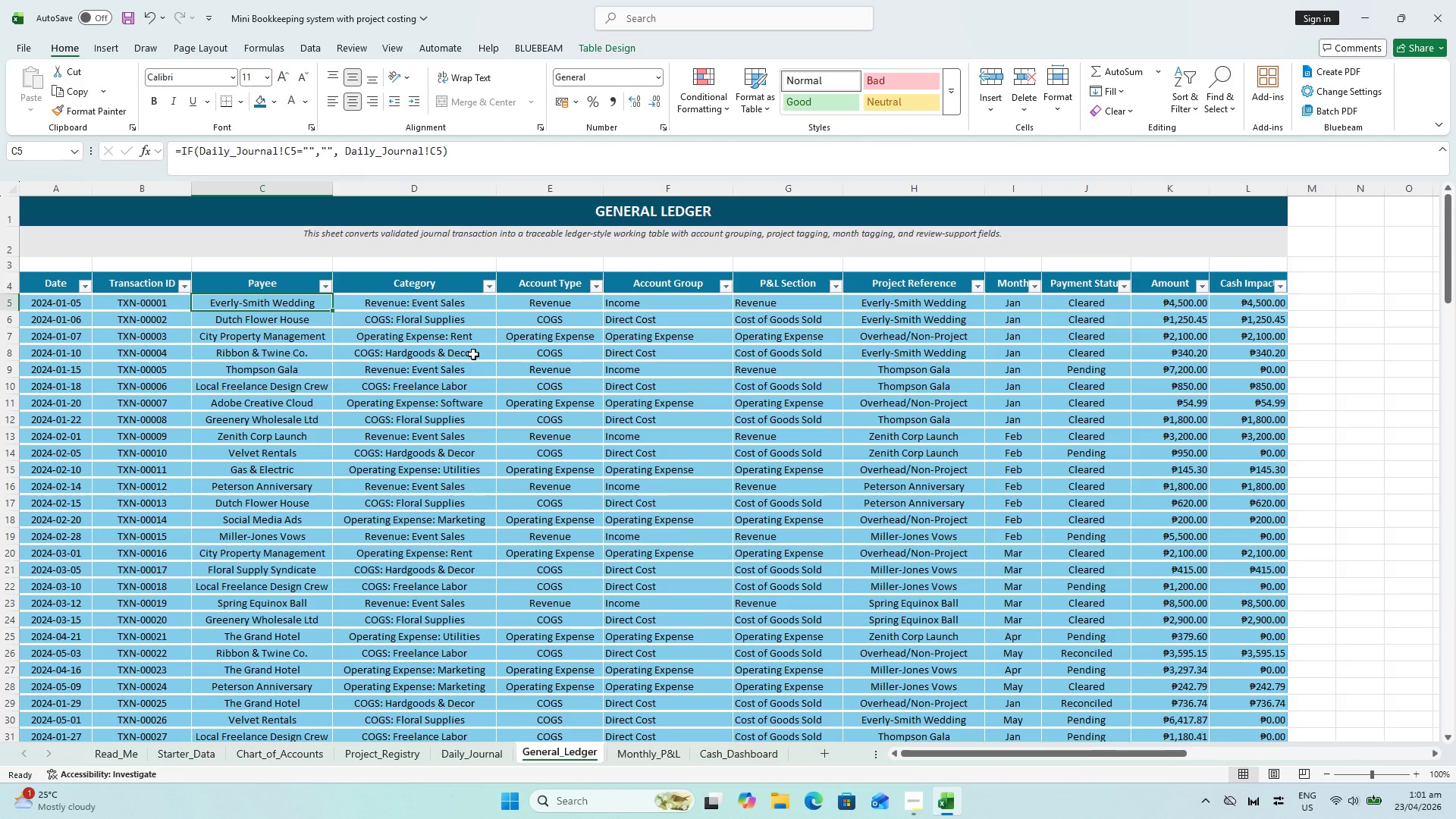 
wait(9.81)
 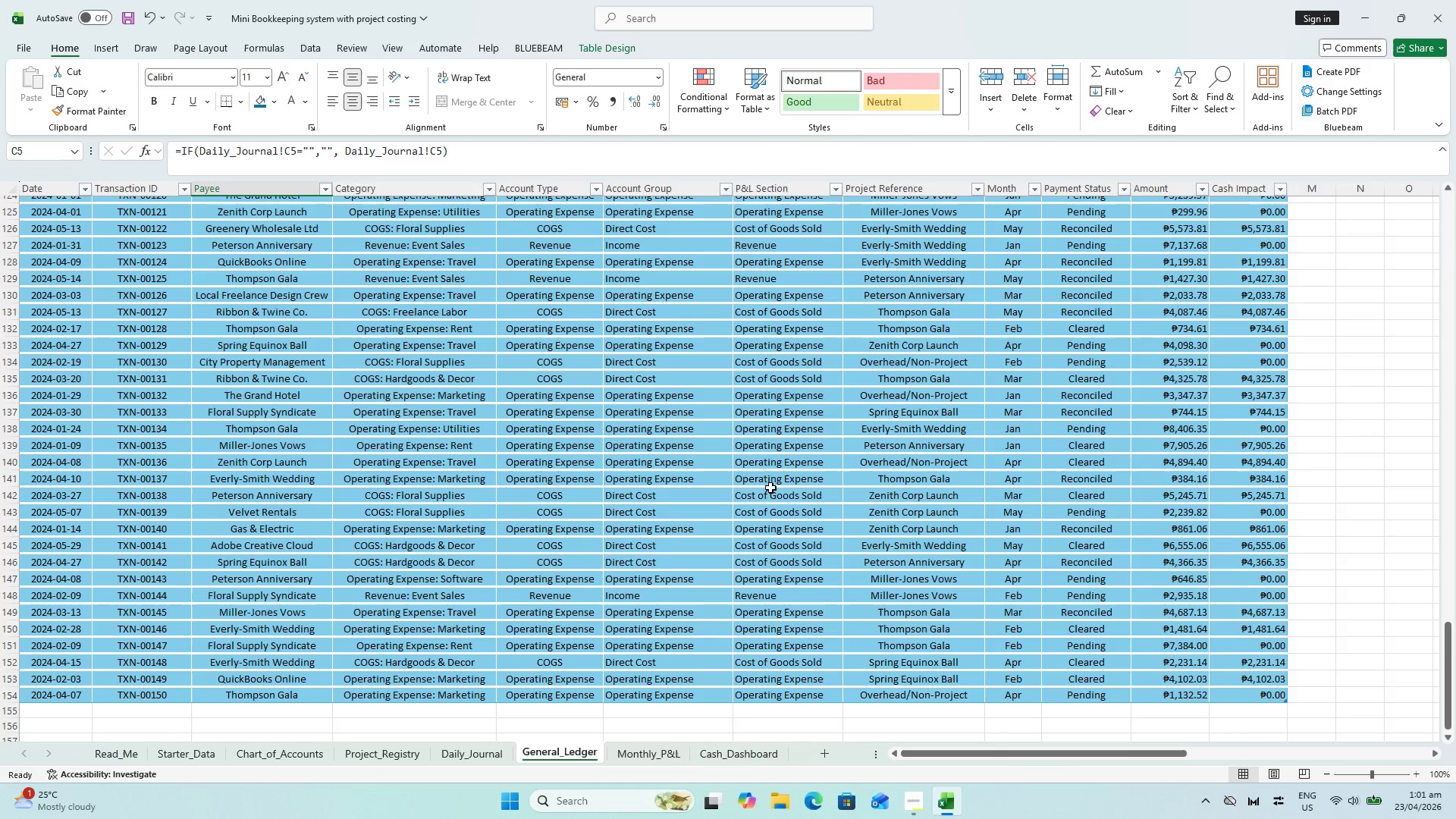 
hold_key(key=ShiftLeft, duration=2.55)
 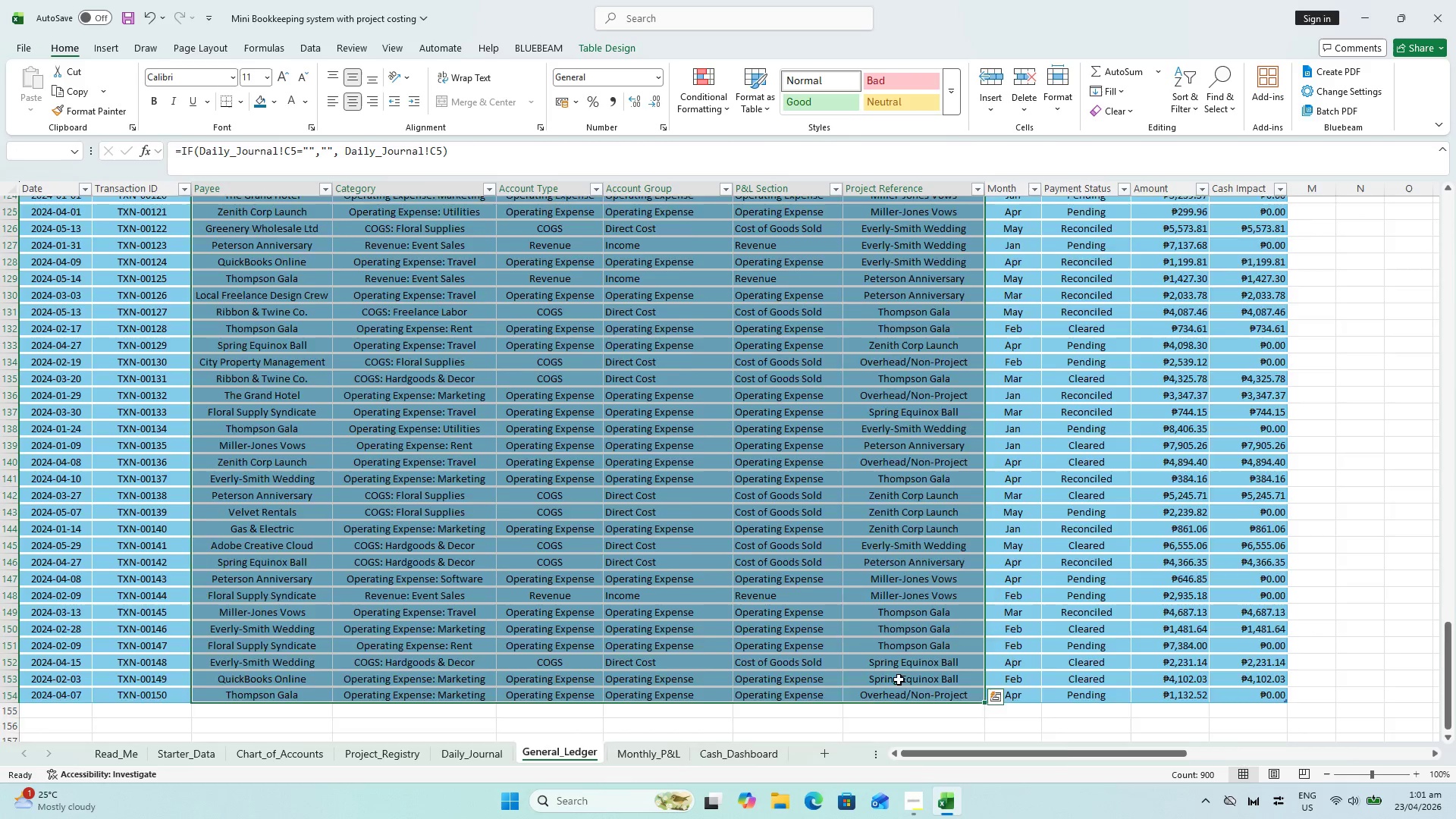 
scroll: coordinate [770, 487], scroll_direction: down, amount: 46.0
 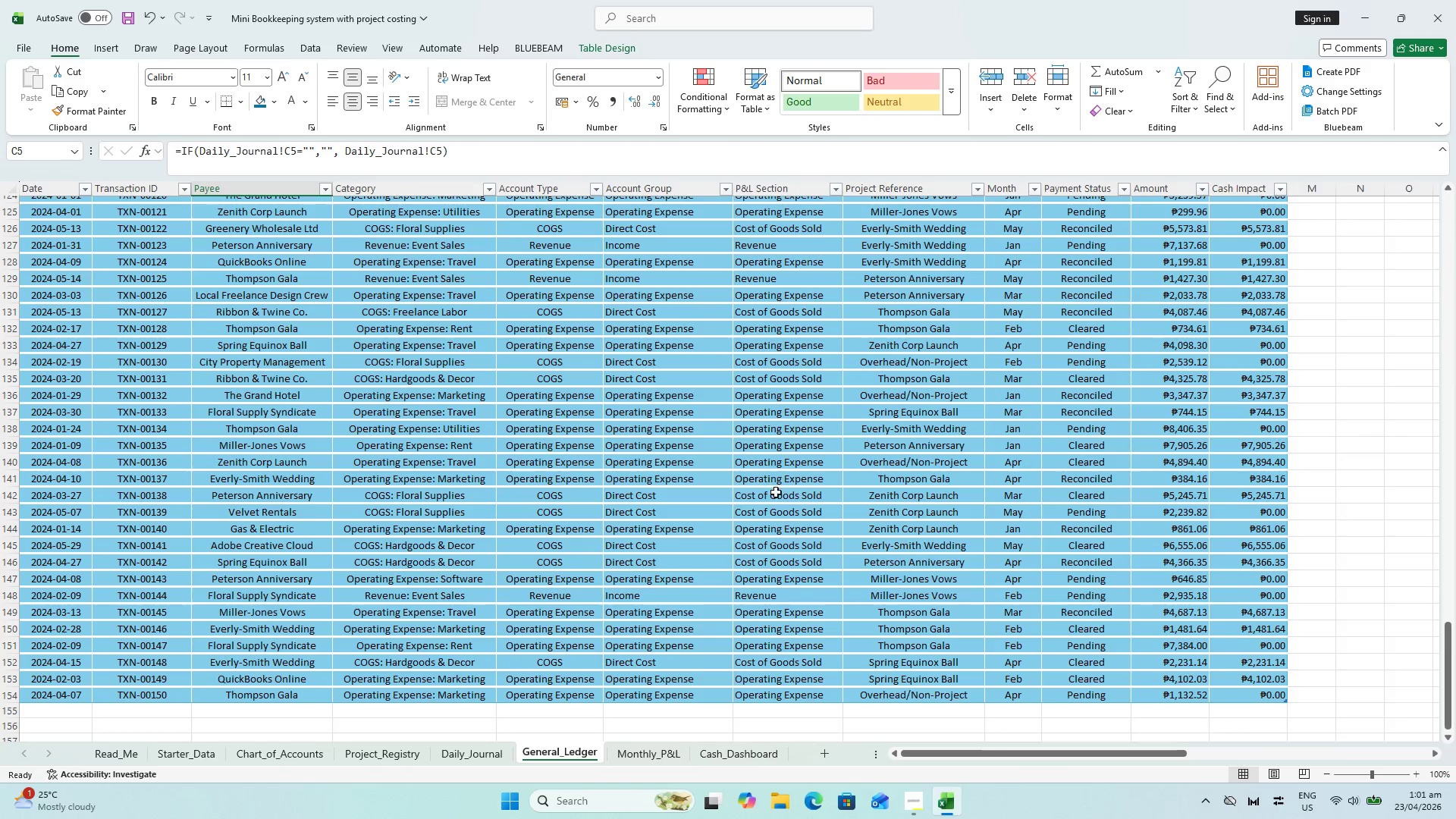 
left_click([903, 692])
 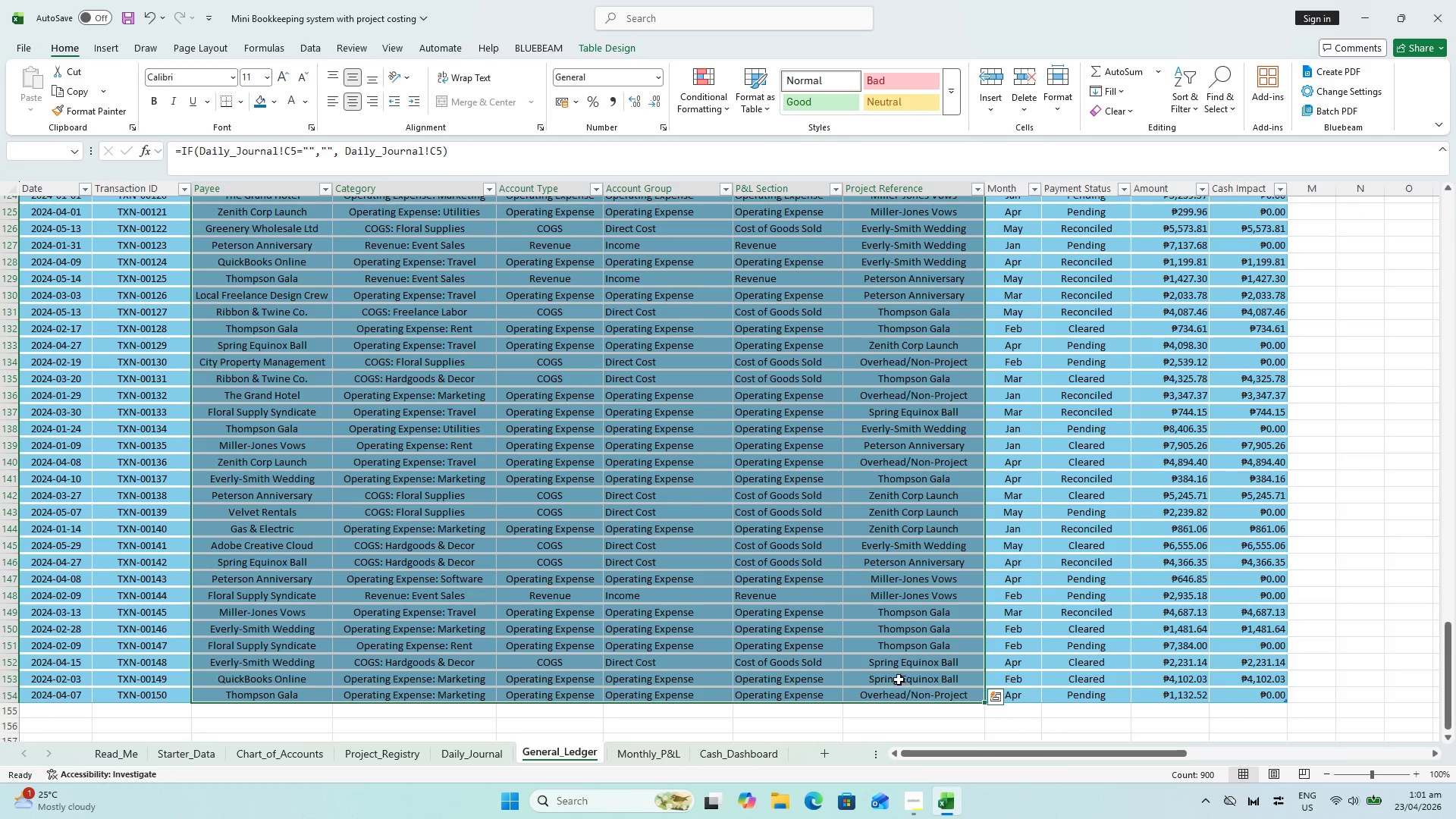 
scroll: coordinate [646, 450], scroll_direction: up, amount: 54.0
 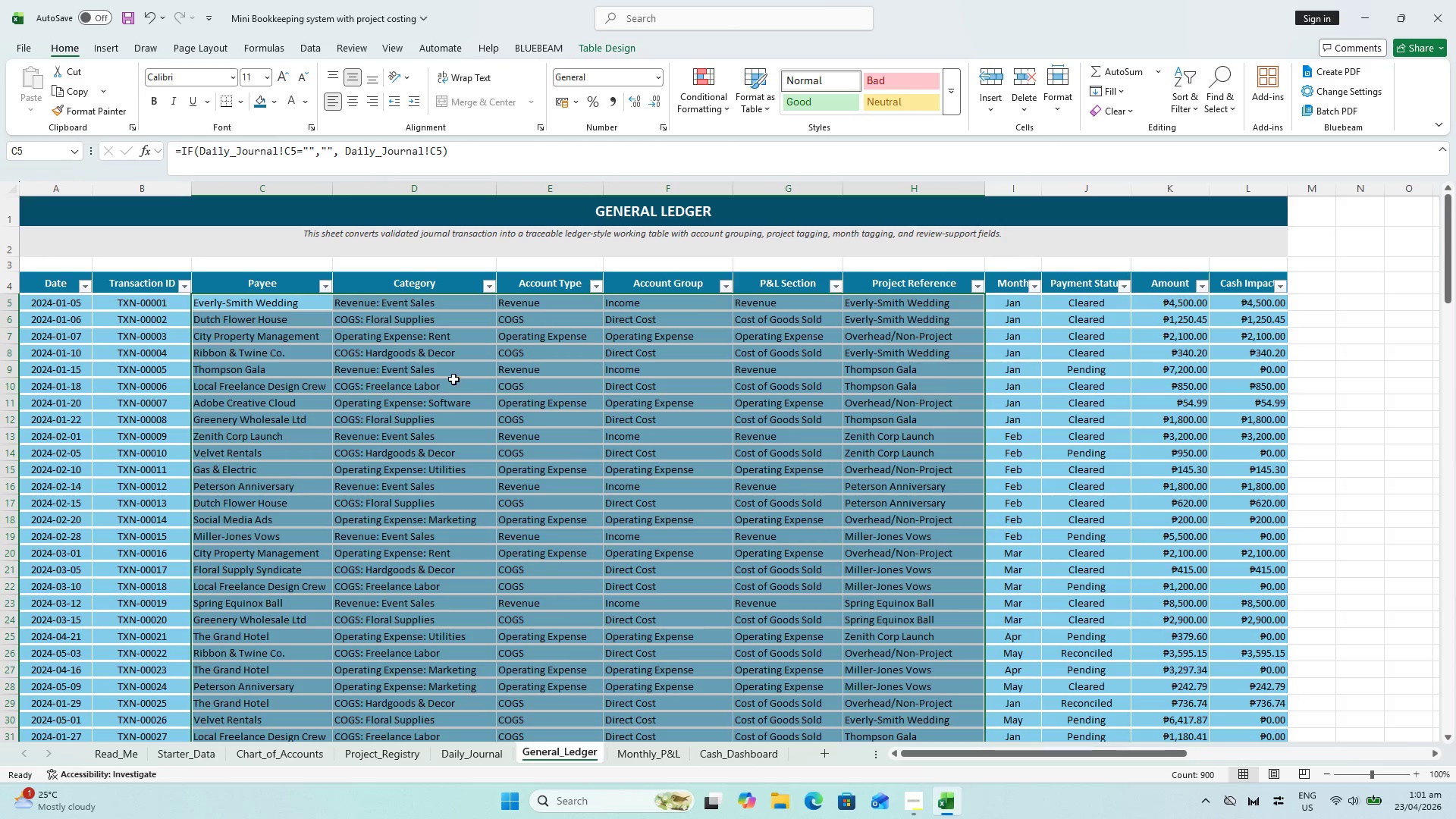 
left_click_drag(start_coordinate=[353, 346], to_coordinate=[354, 356])
 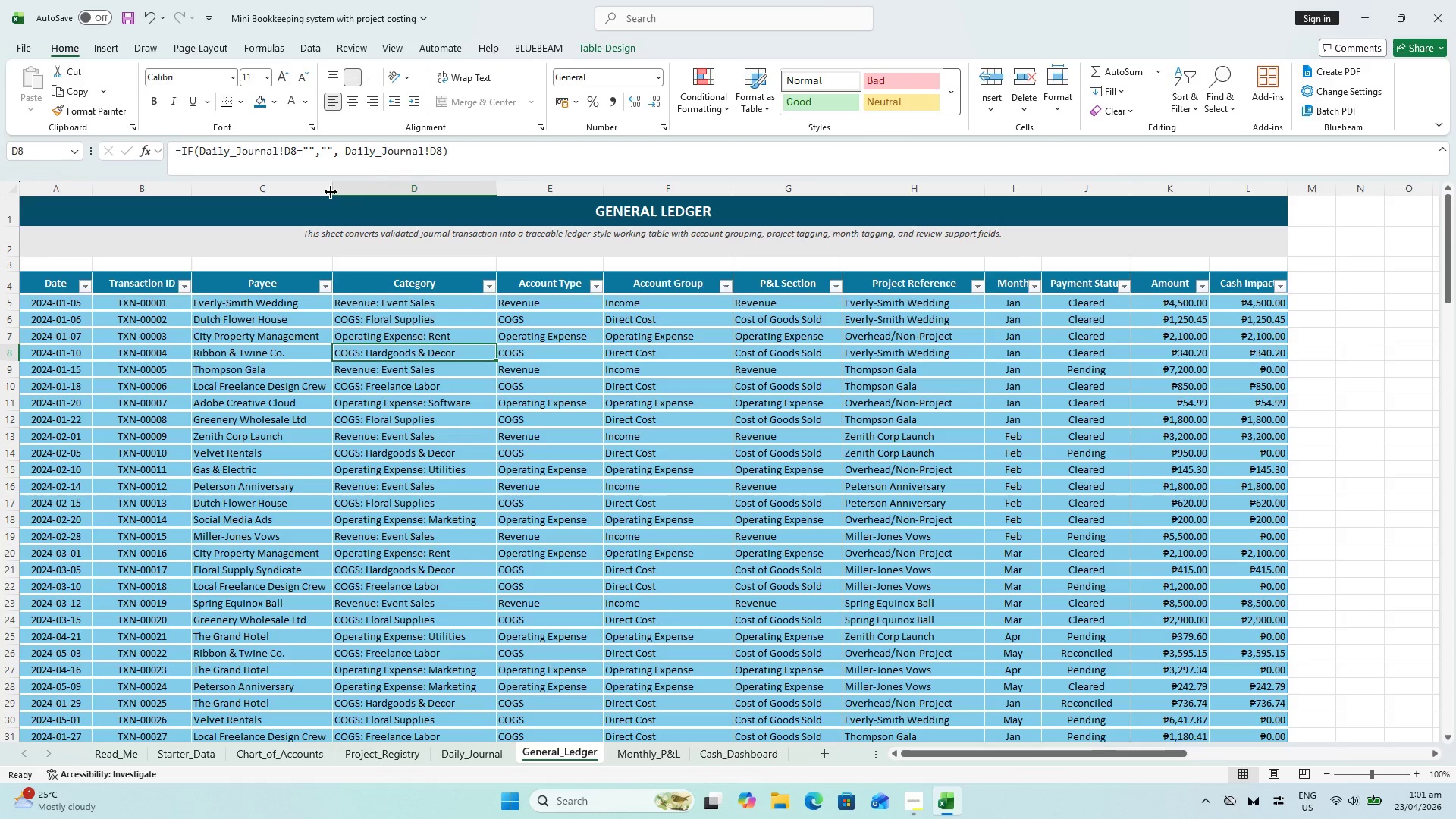 
double_click([331, 192])
 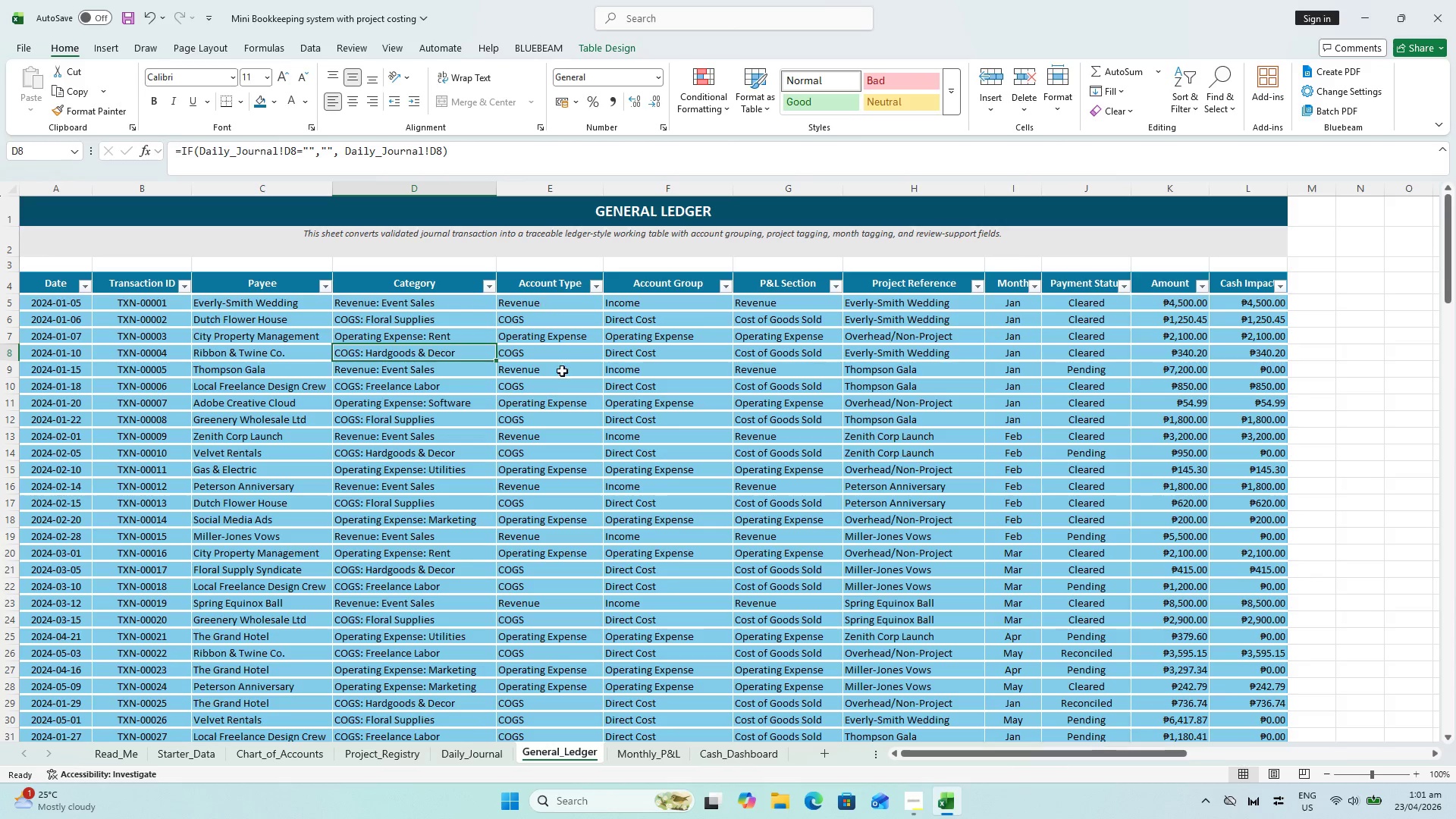 
left_click([570, 414])
 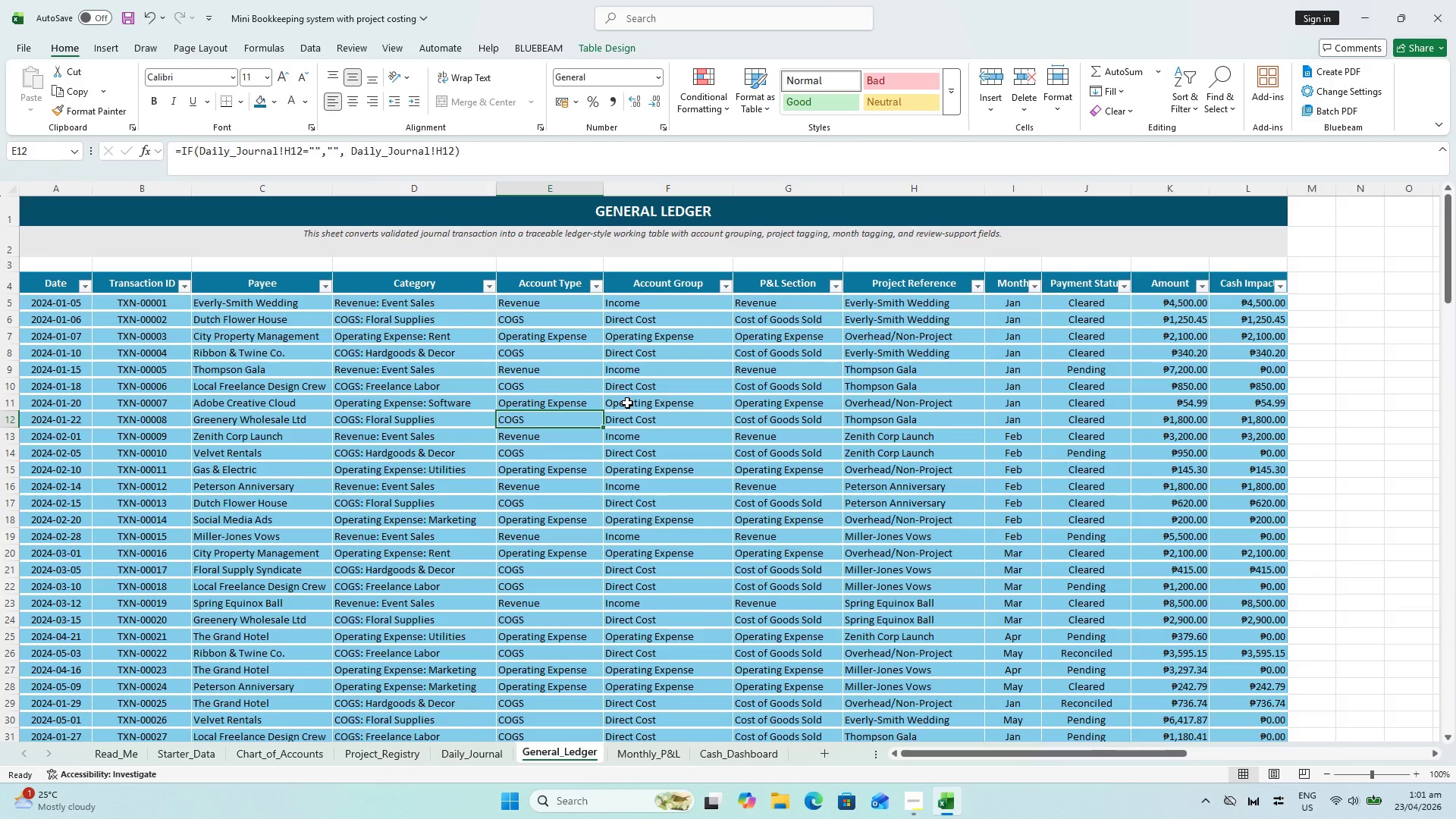 
key(Control+ControlLeft)
 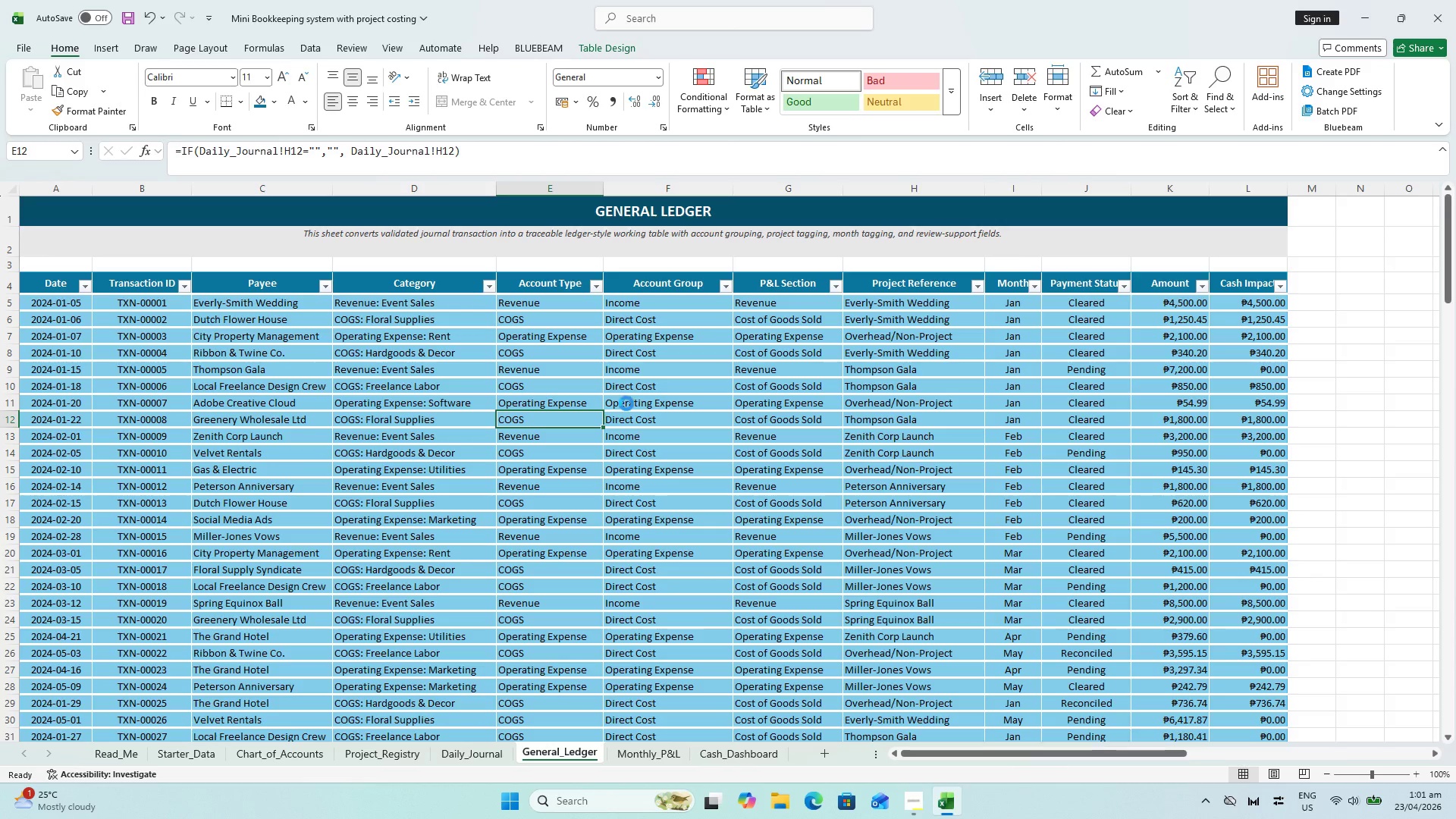 
key(Control+S)
 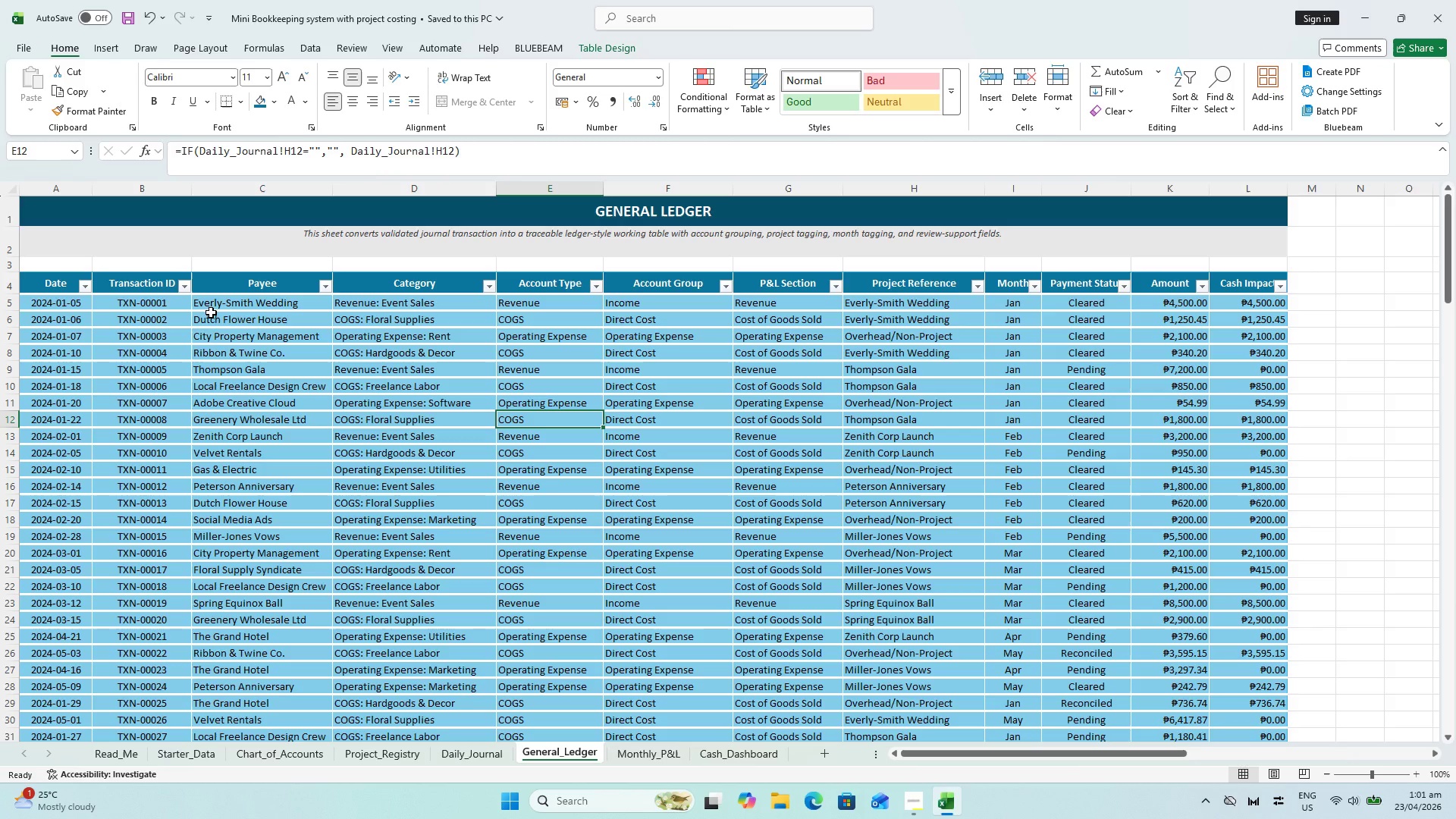 
scroll: coordinate [204, 300], scroll_direction: up, amount: 1.0
 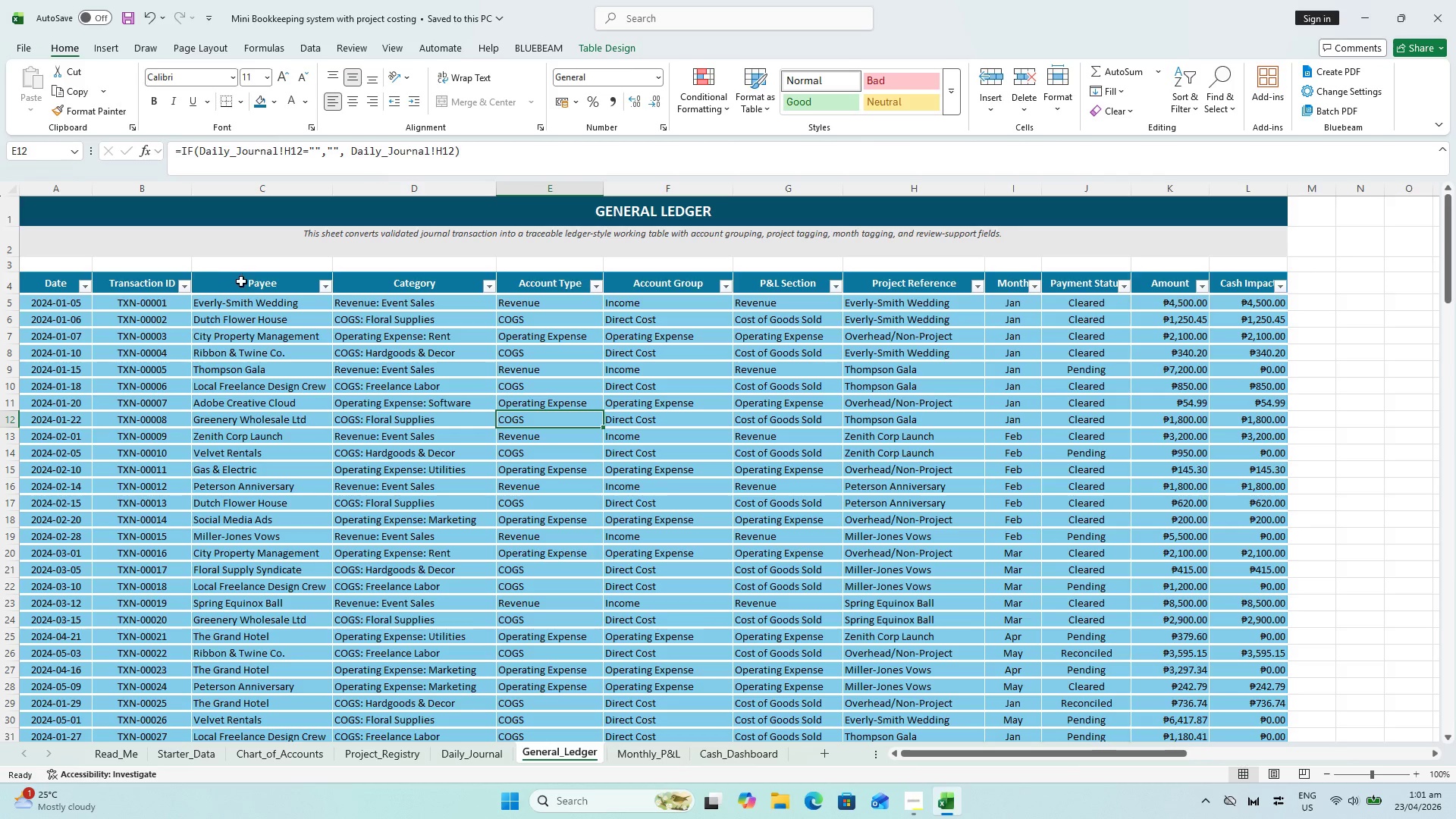 
key(Control+S)
 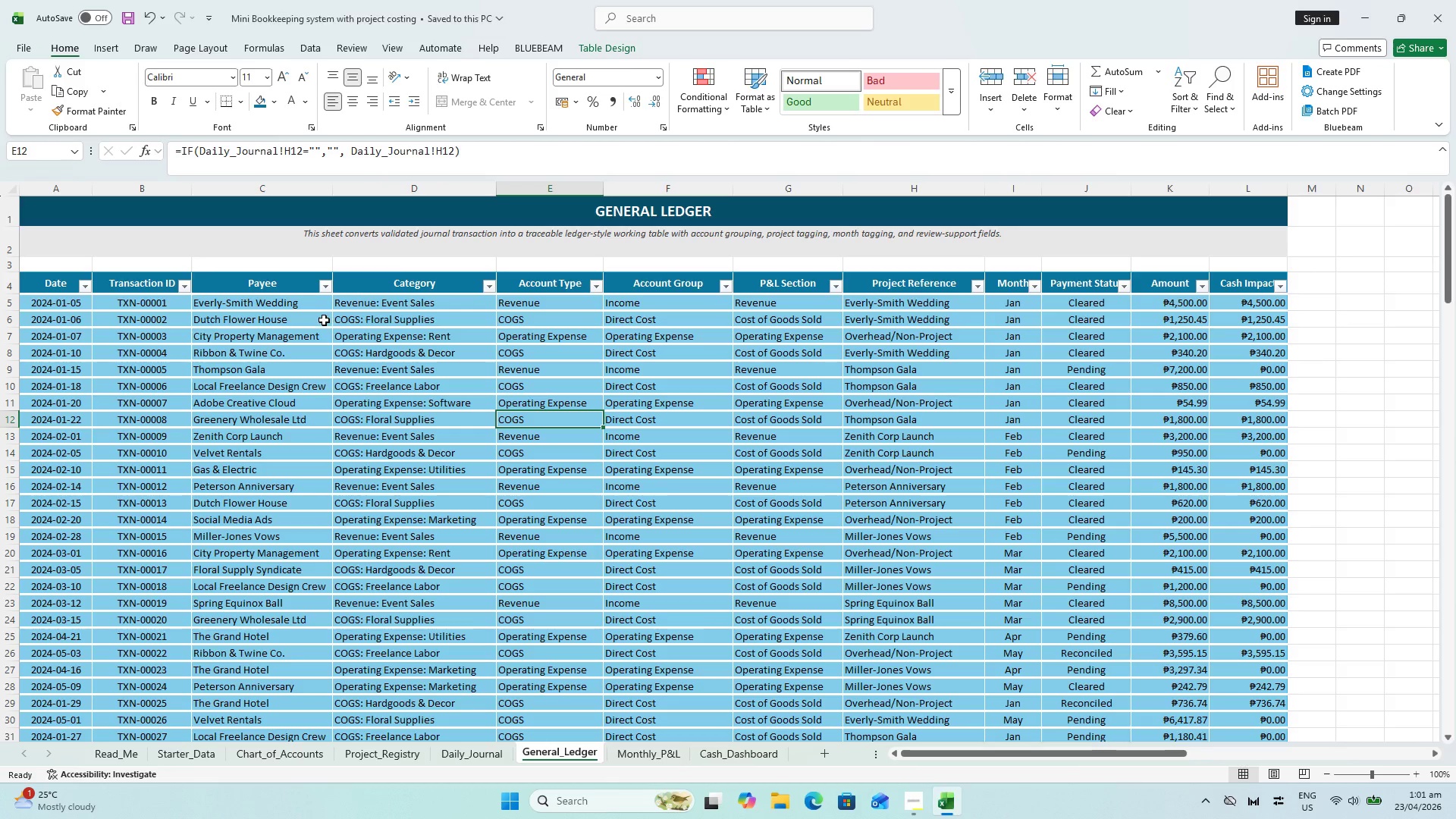 
key(Control+S)
 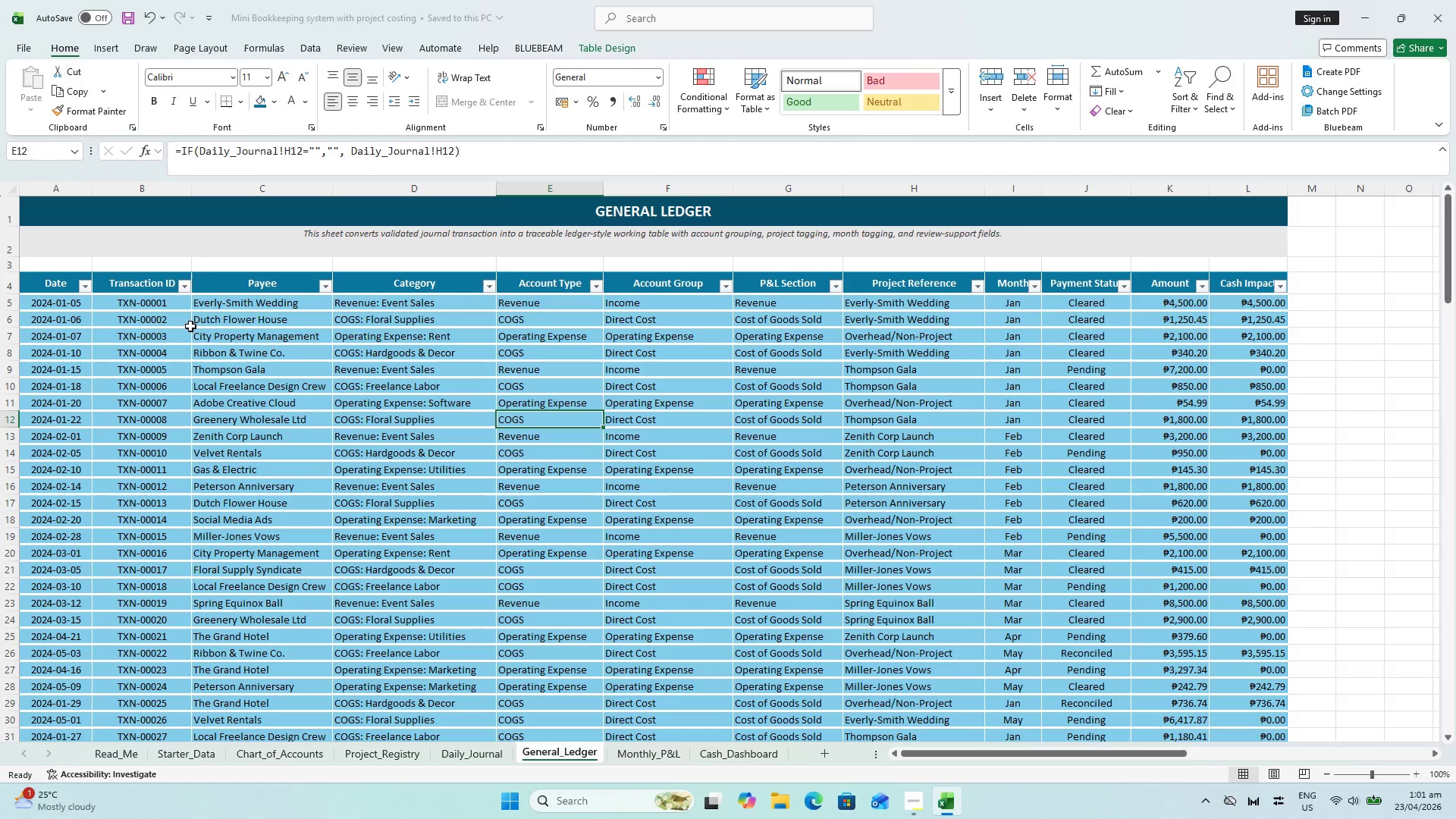 
key(Control+S)
 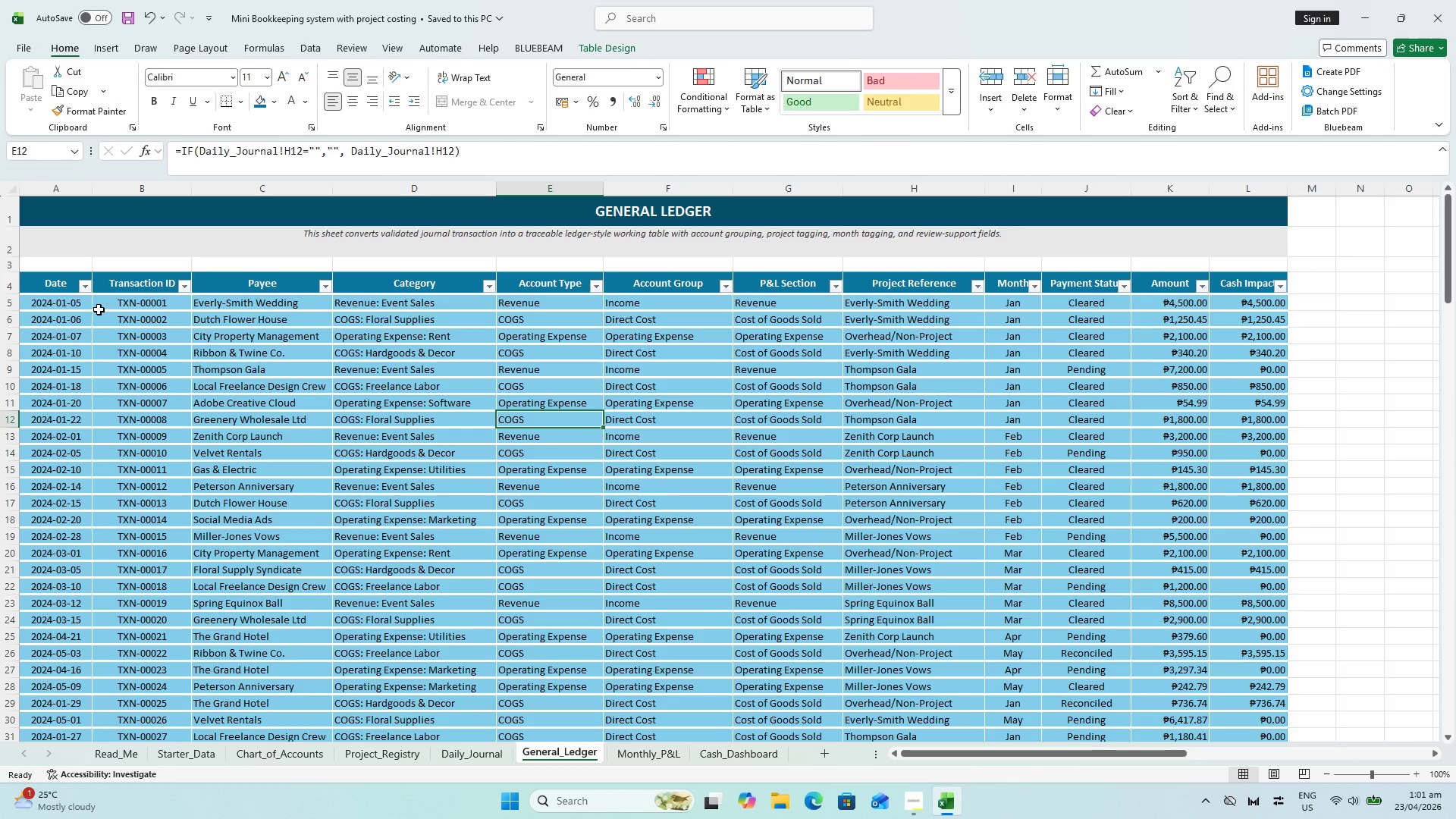 
left_click([59, 306])
 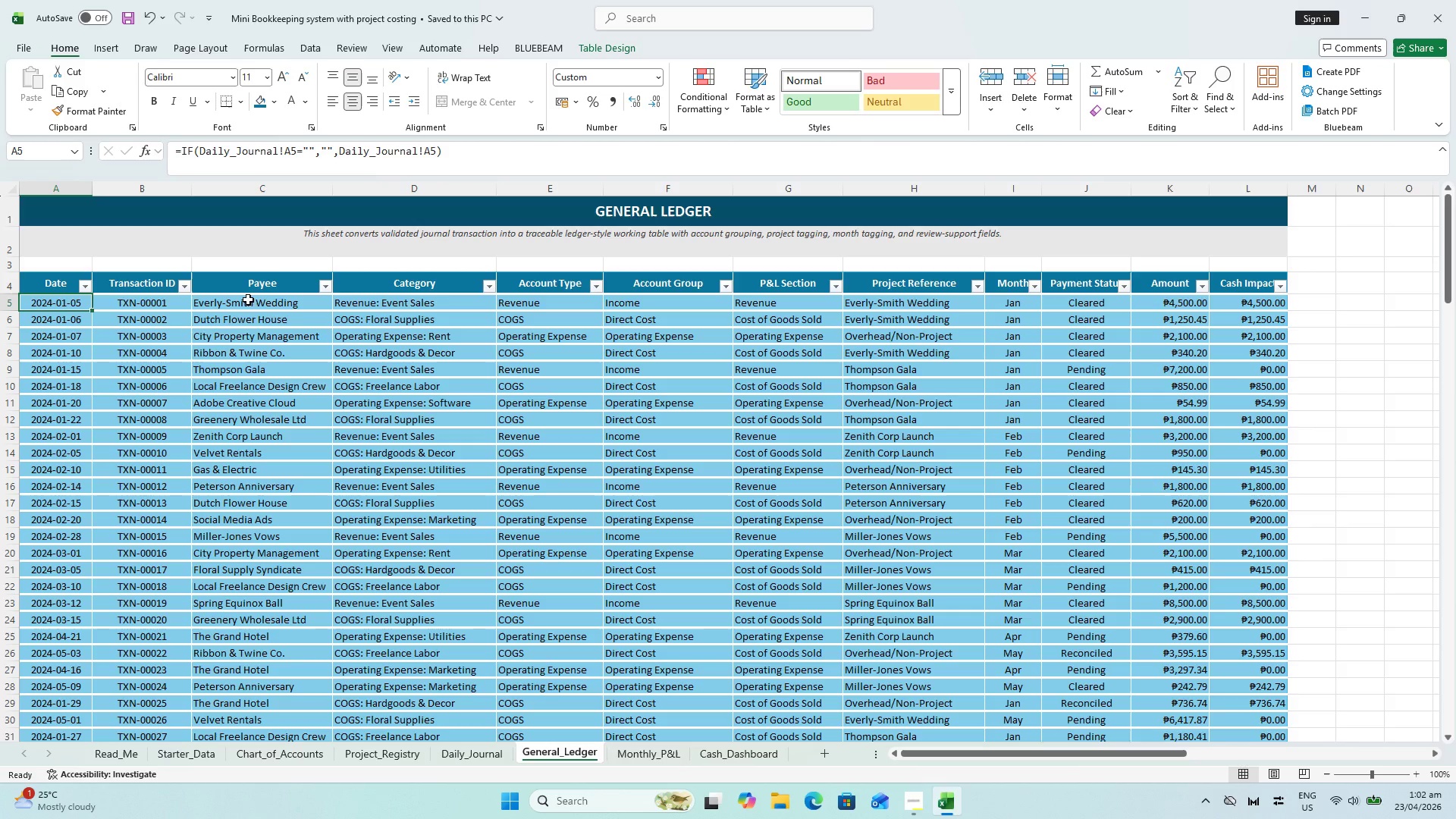 
wait(8.06)
 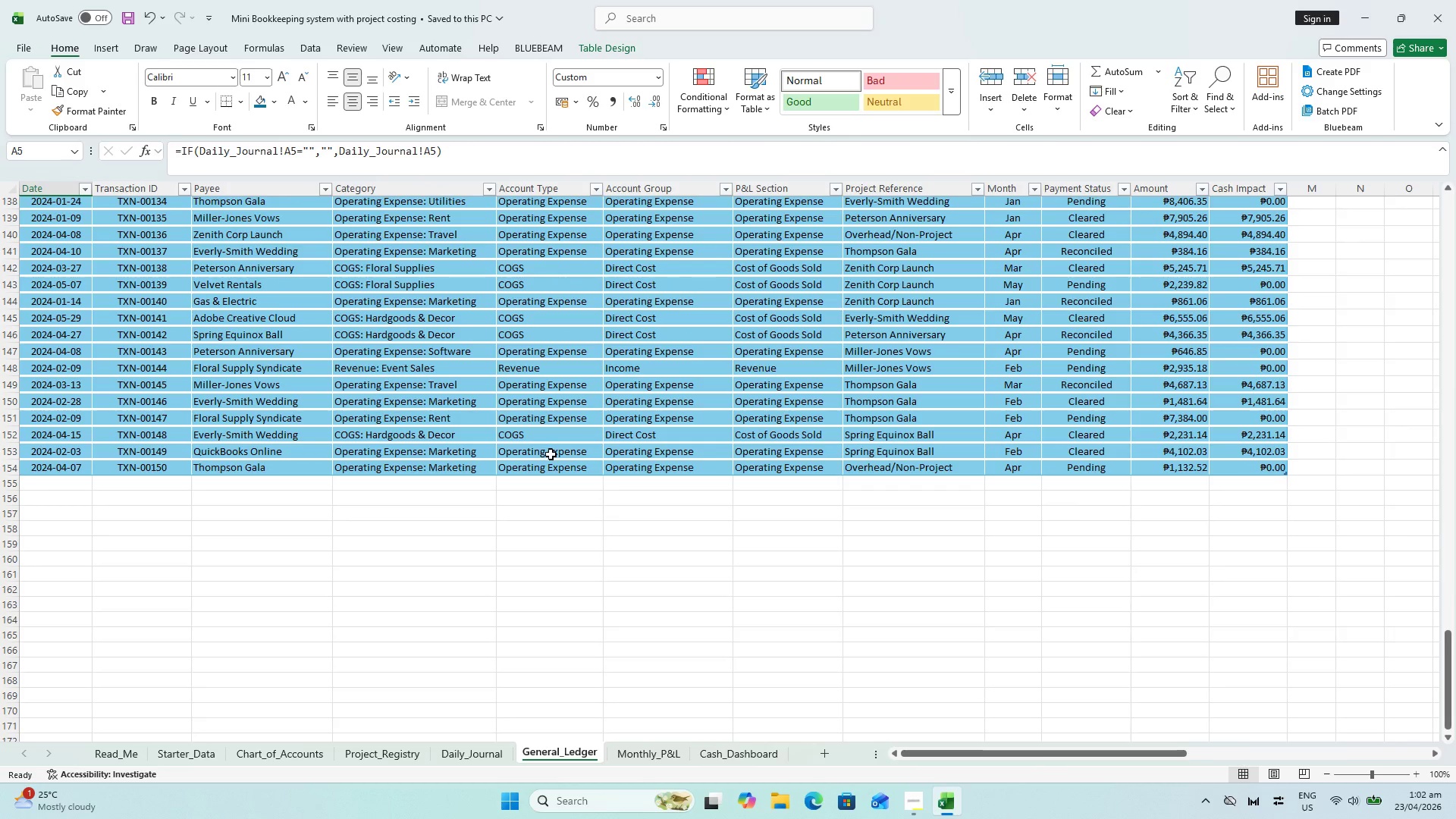 
hold_key(key=ShiftLeft, duration=1.02)
 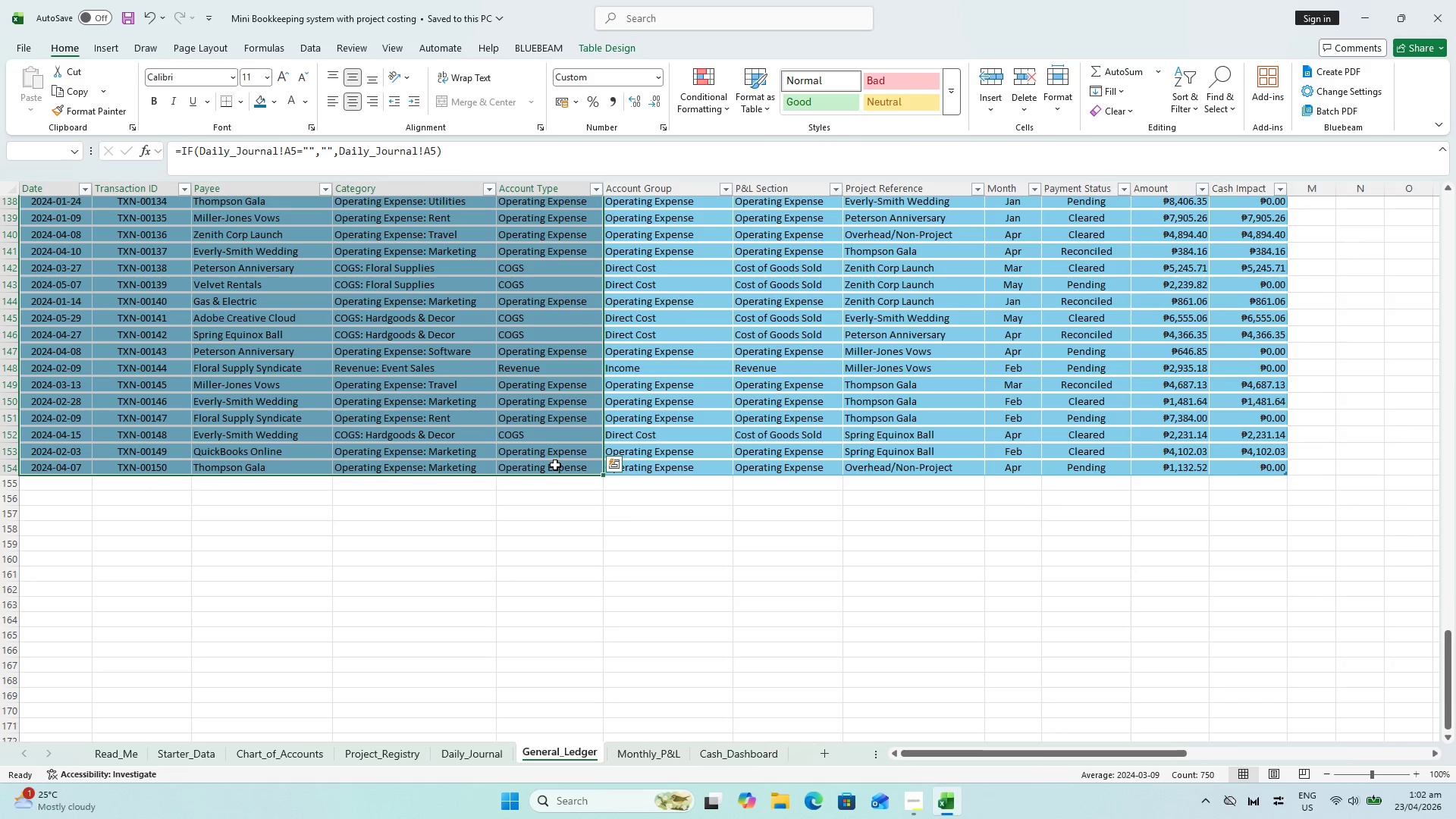 
scroll: coordinate [551, 456], scroll_direction: down, amount: 51.0
 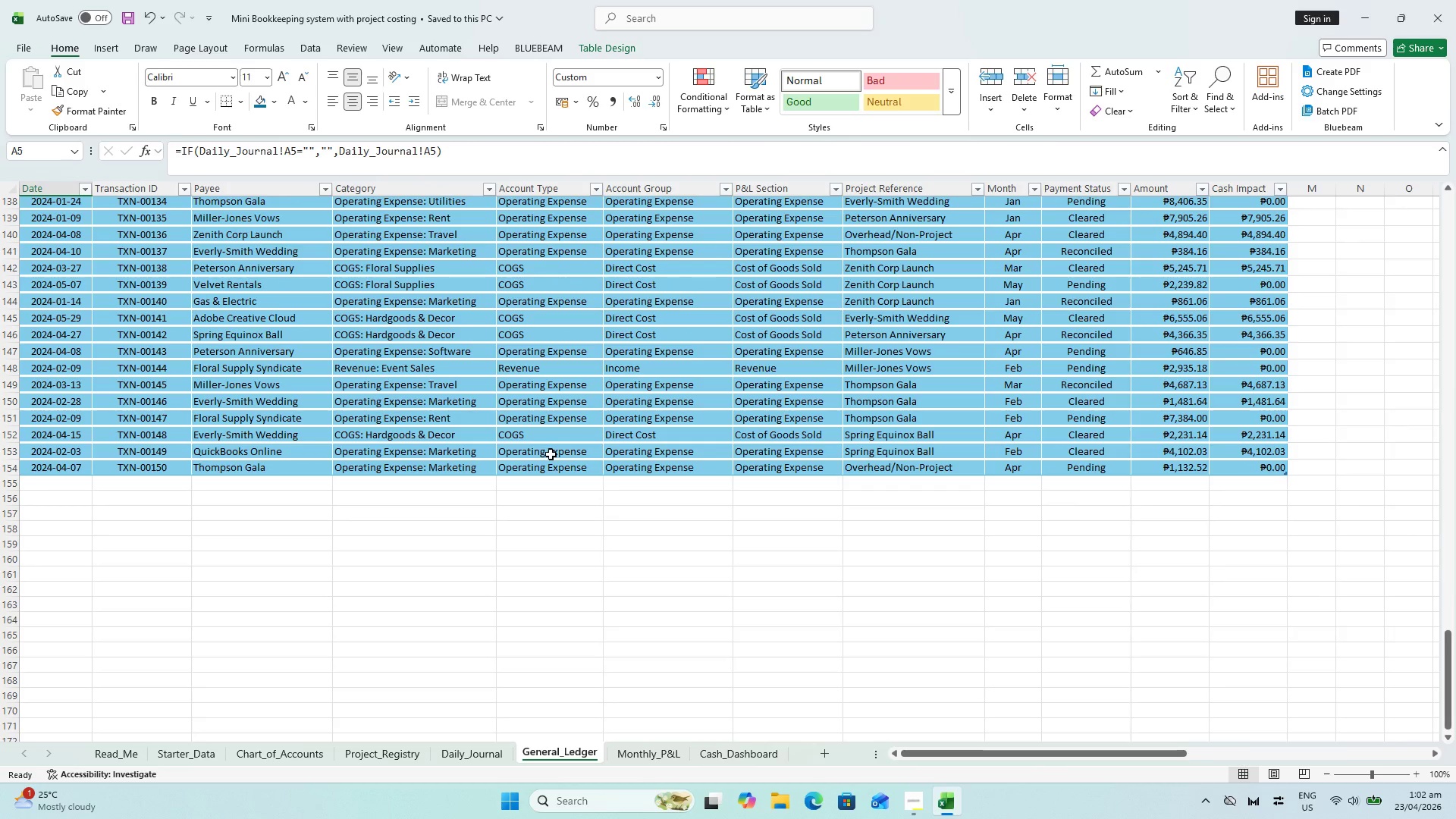 
left_click([555, 465])
 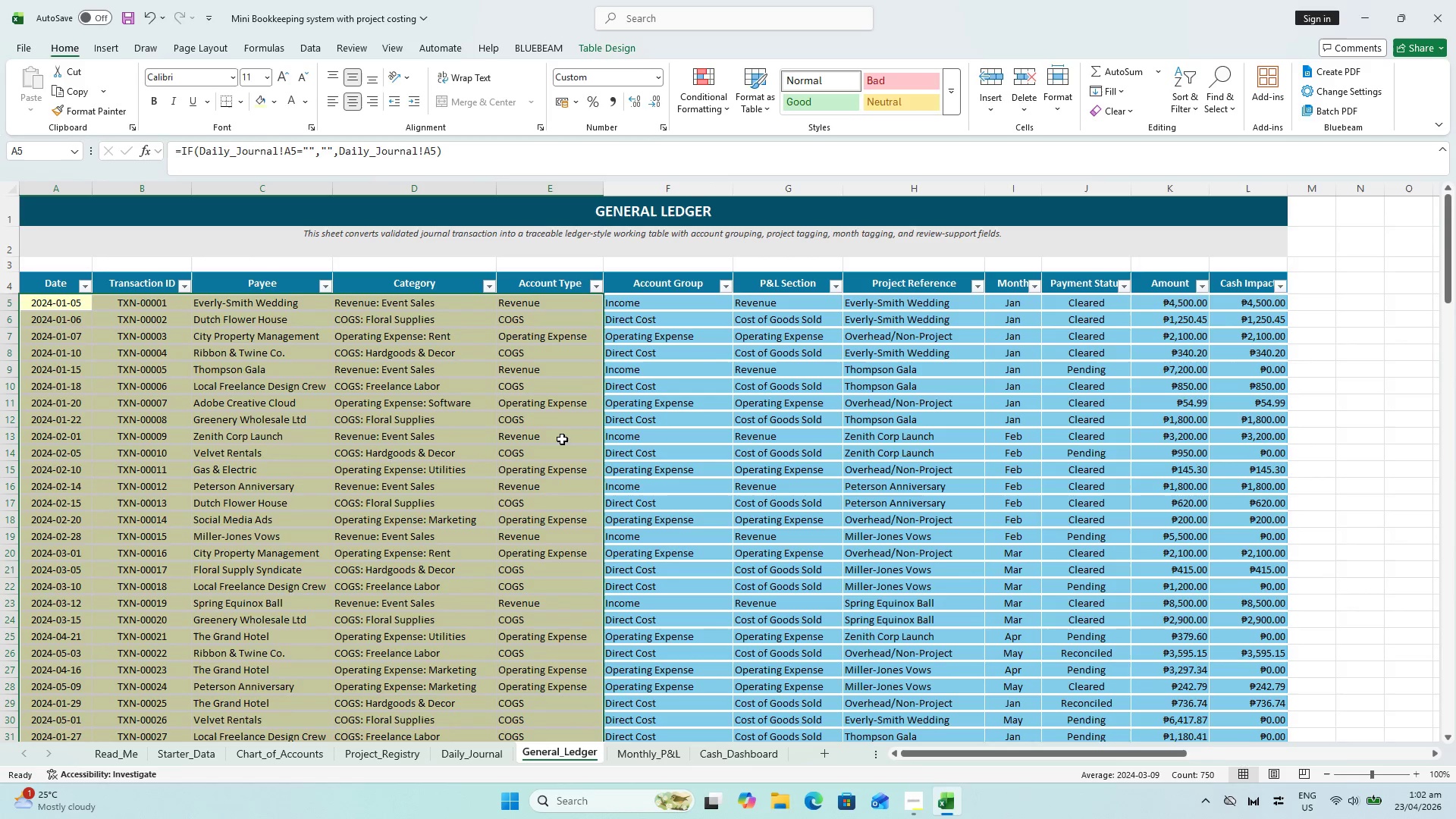 
wait(11.3)
 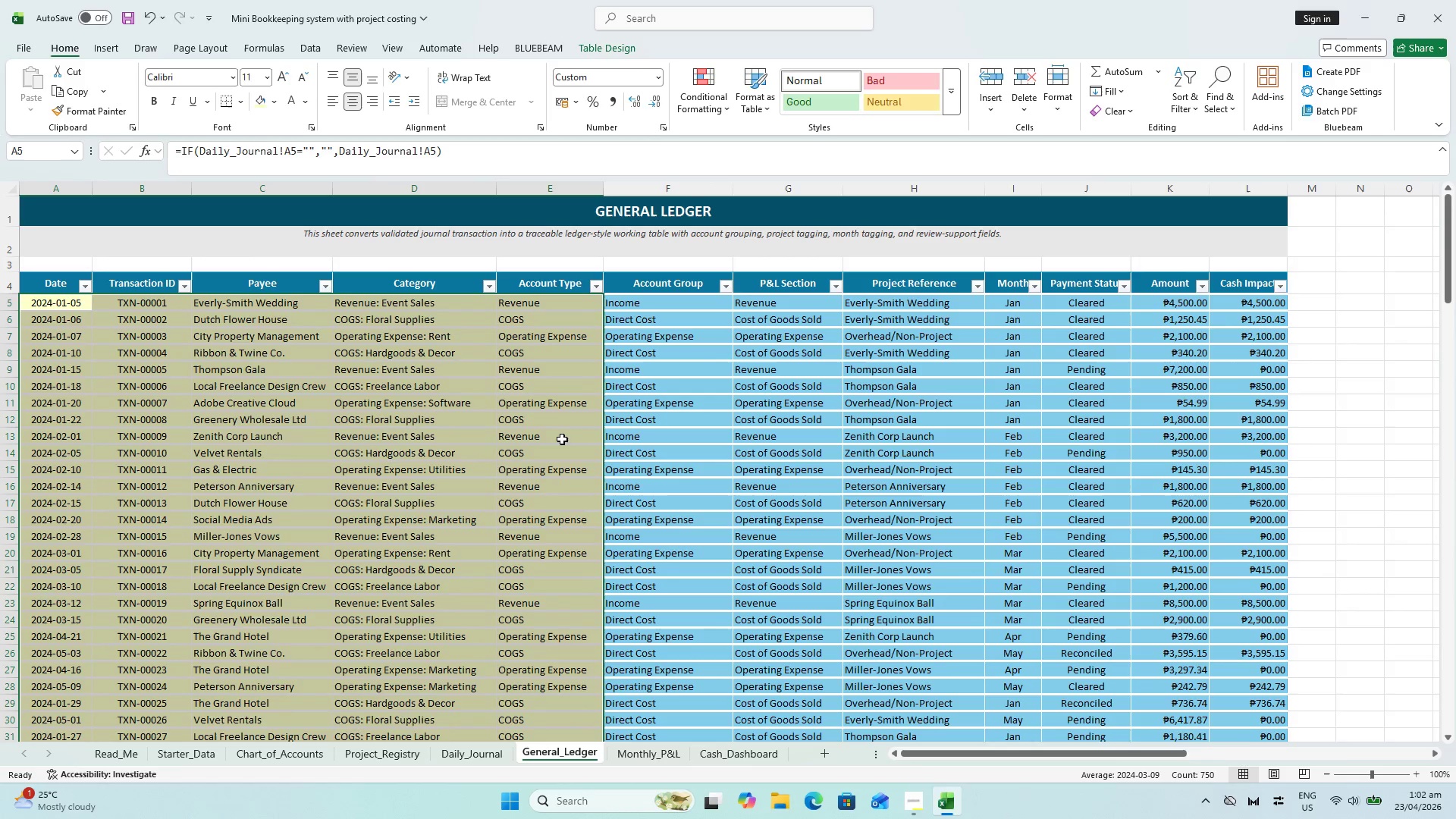 
left_click([617, 301])
 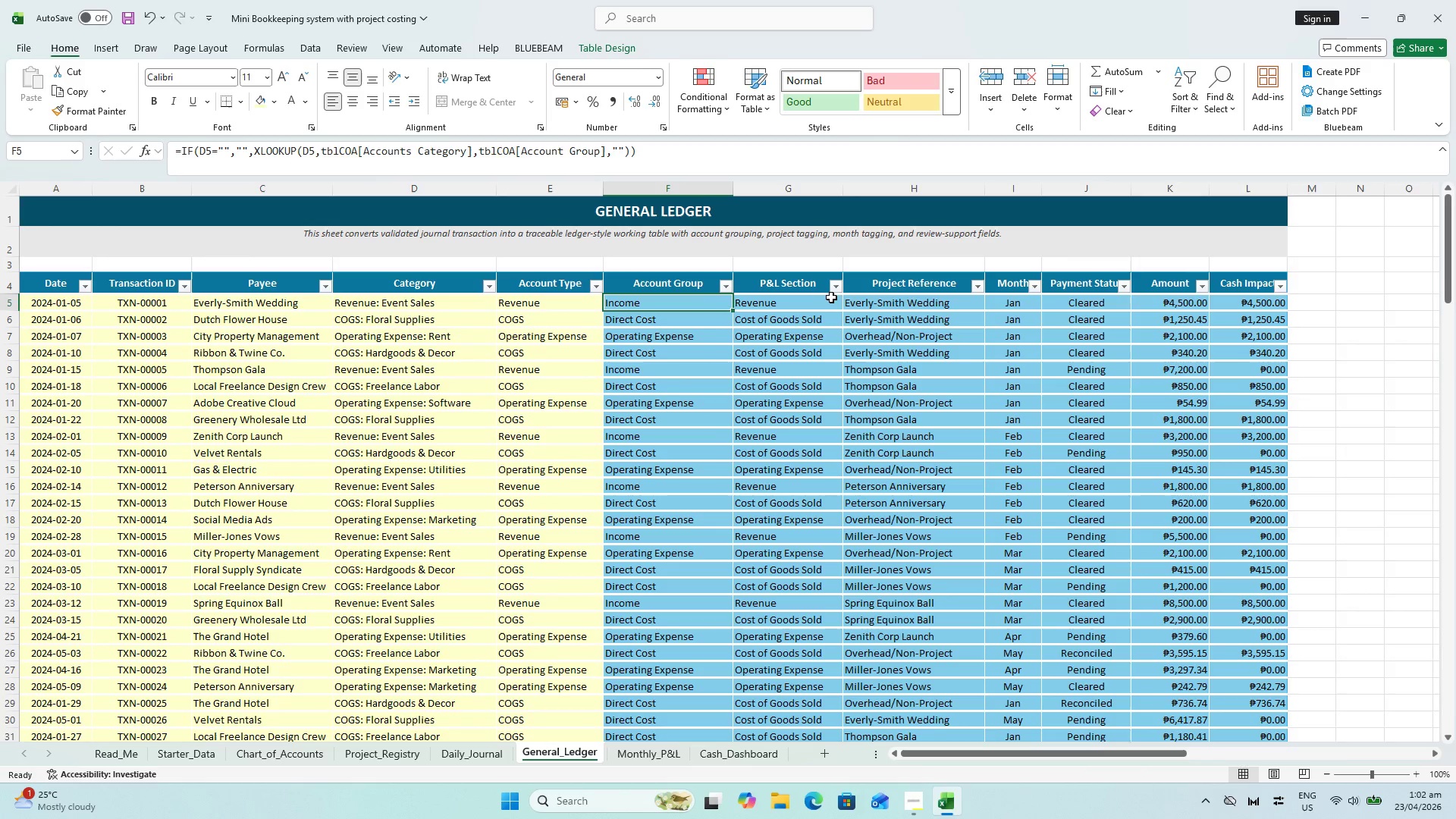 
scroll: coordinate [765, 406], scroll_direction: none, amount: 0.0
 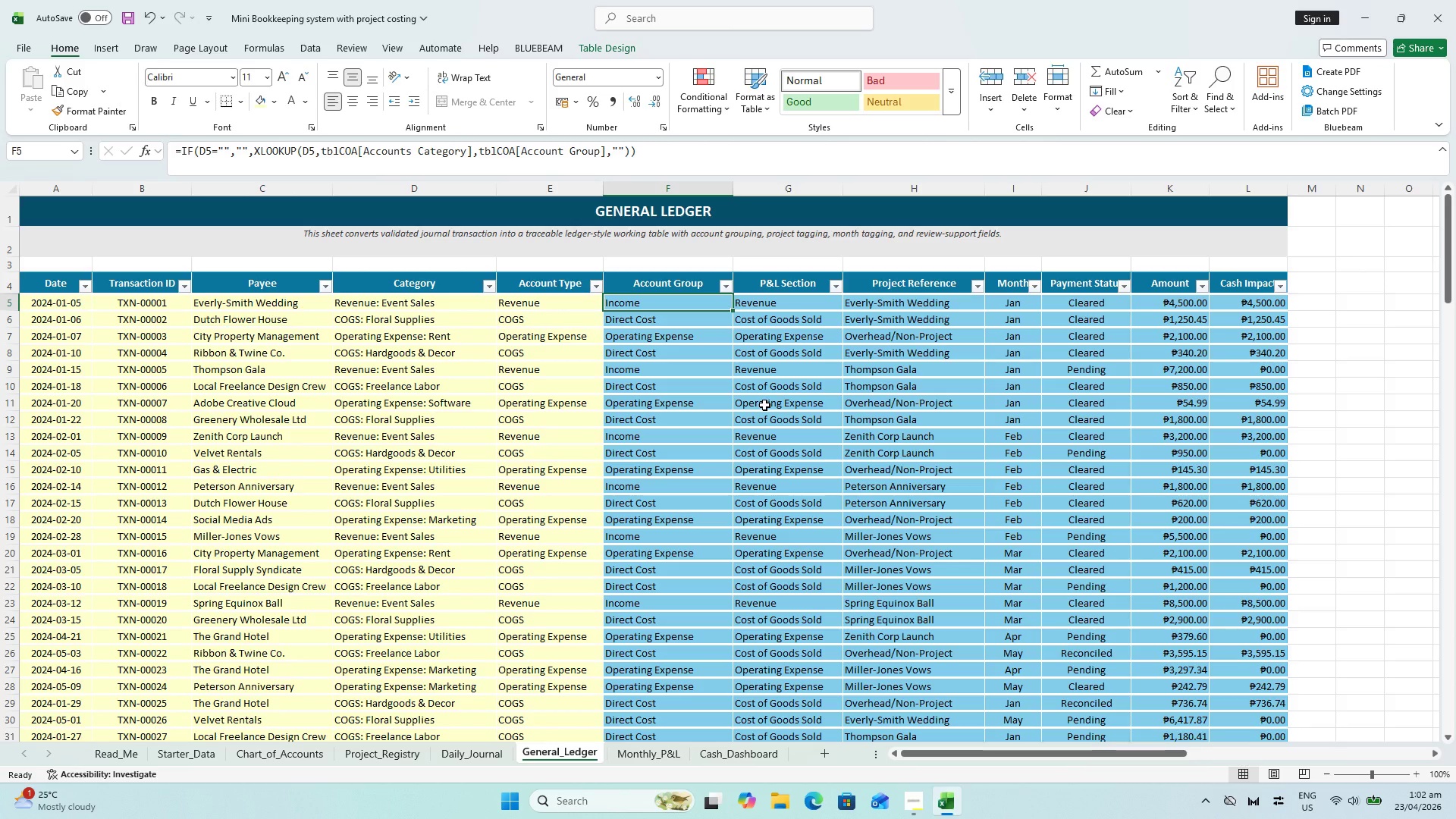 
left_click([910, 297])
 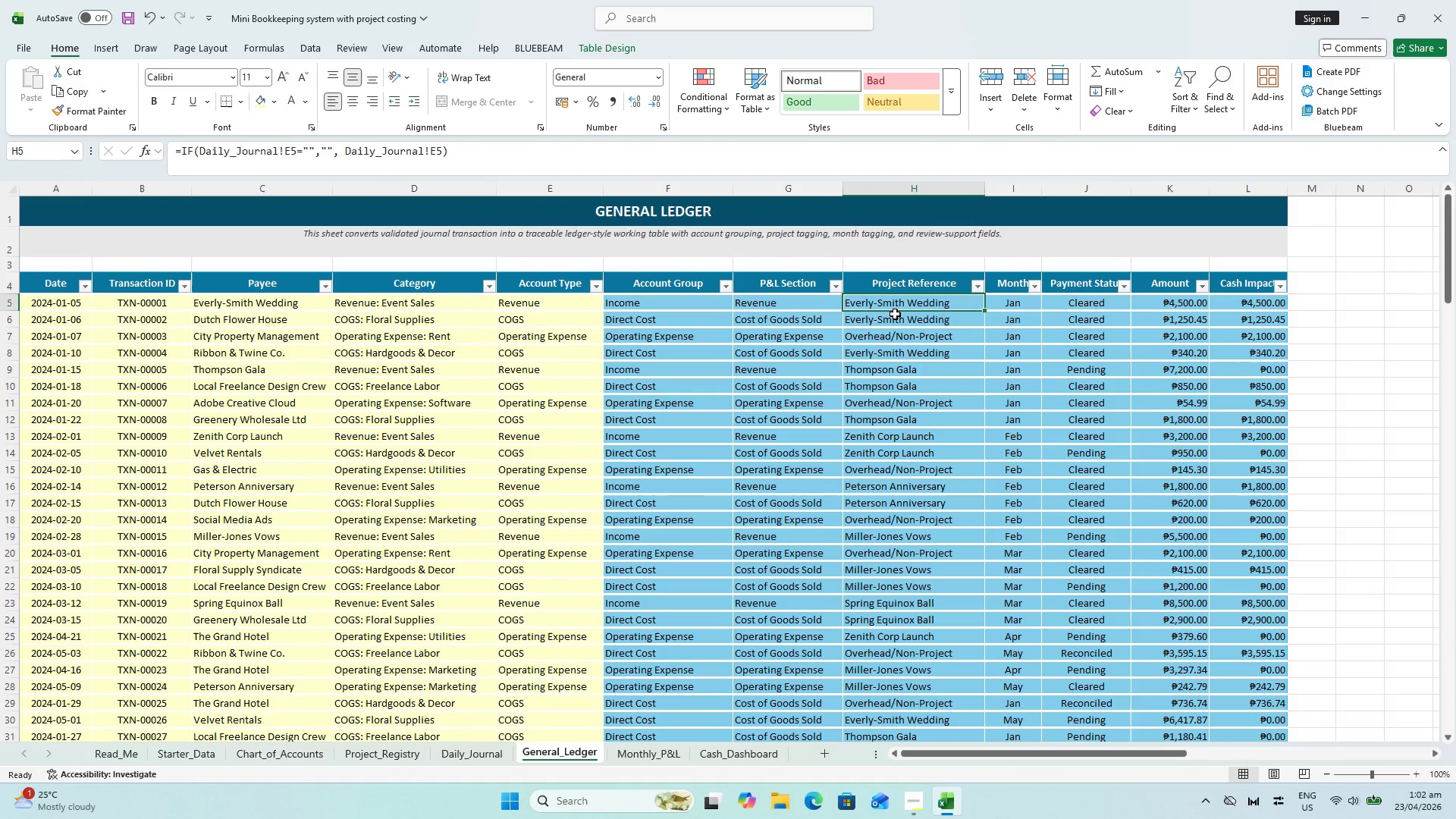 
scroll: coordinate [832, 353], scroll_direction: up, amount: 3.0
 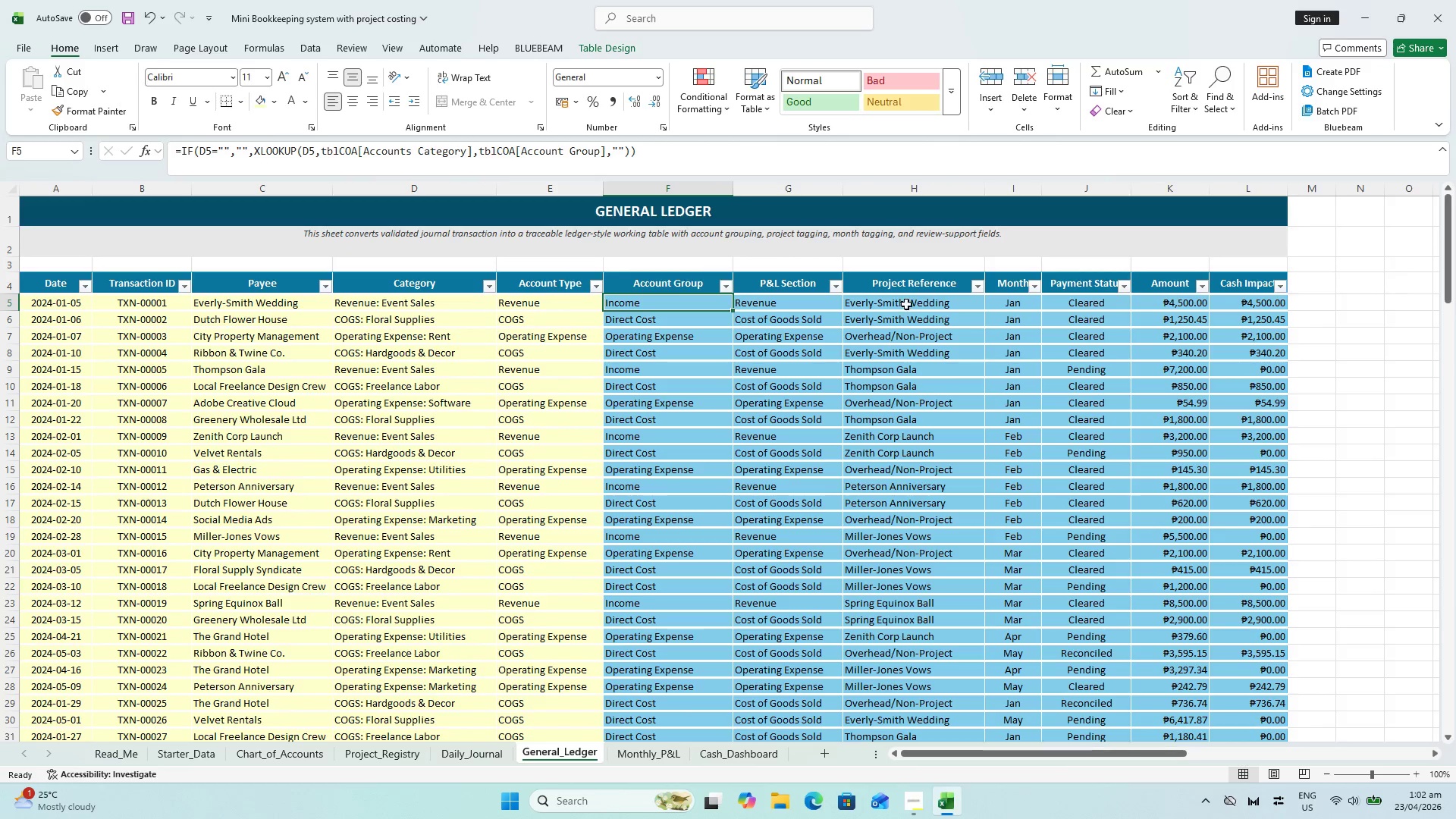 
hold_key(key=ShiftLeft, duration=0.53)
 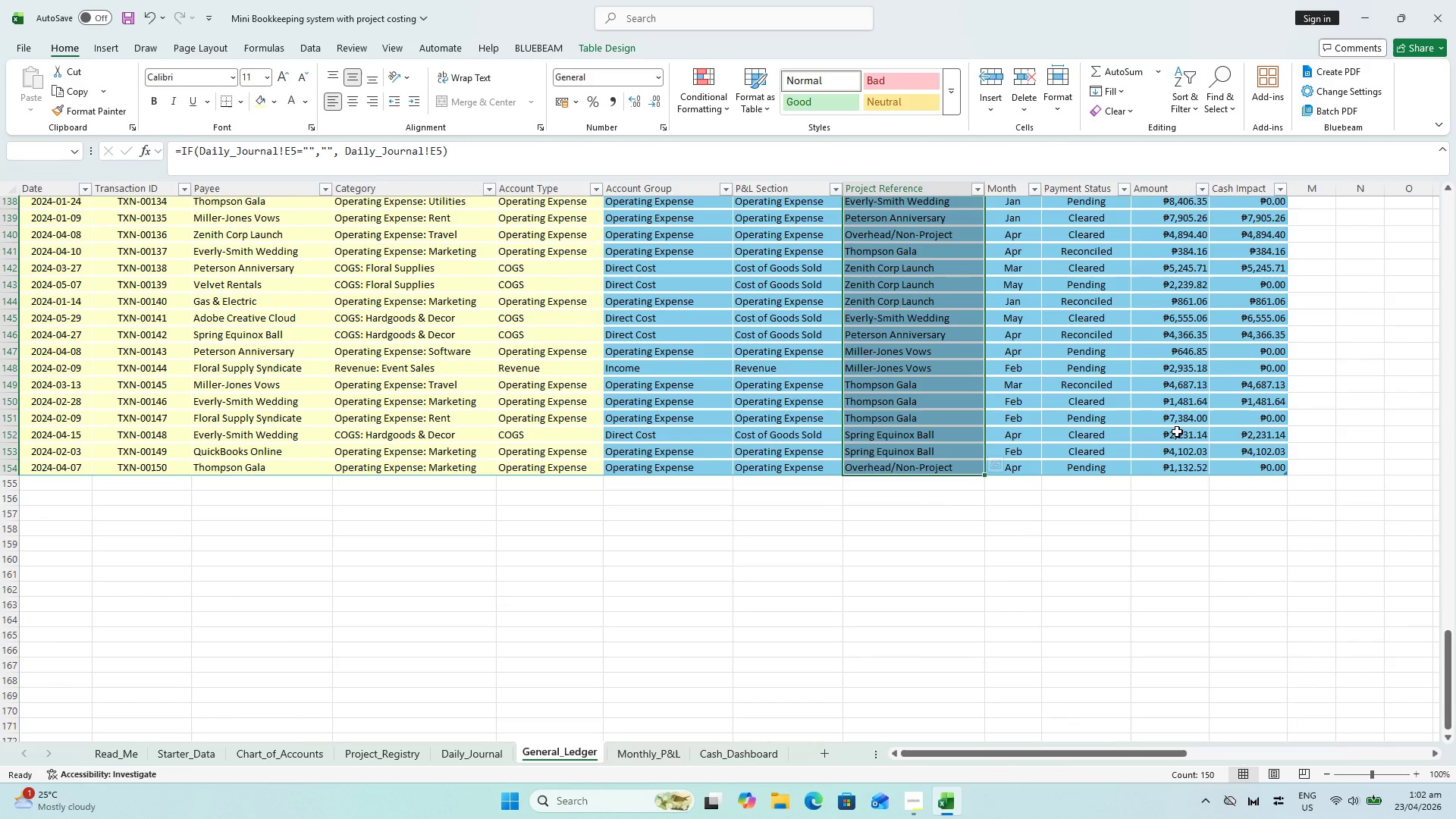 
scroll: coordinate [937, 510], scroll_direction: down, amount: 51.0
 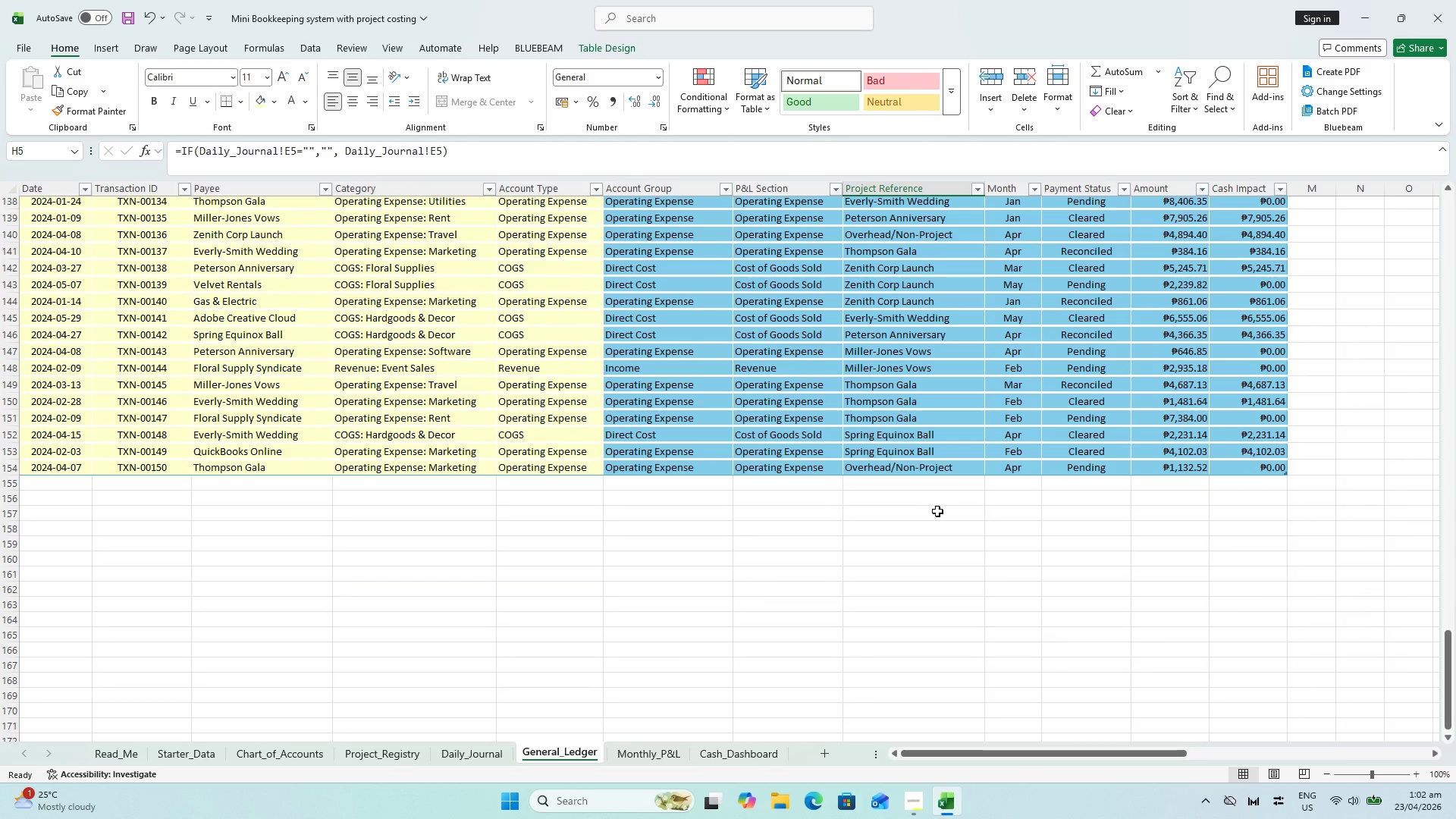 
scroll: coordinate [1085, 303], scroll_direction: up, amount: 56.0
 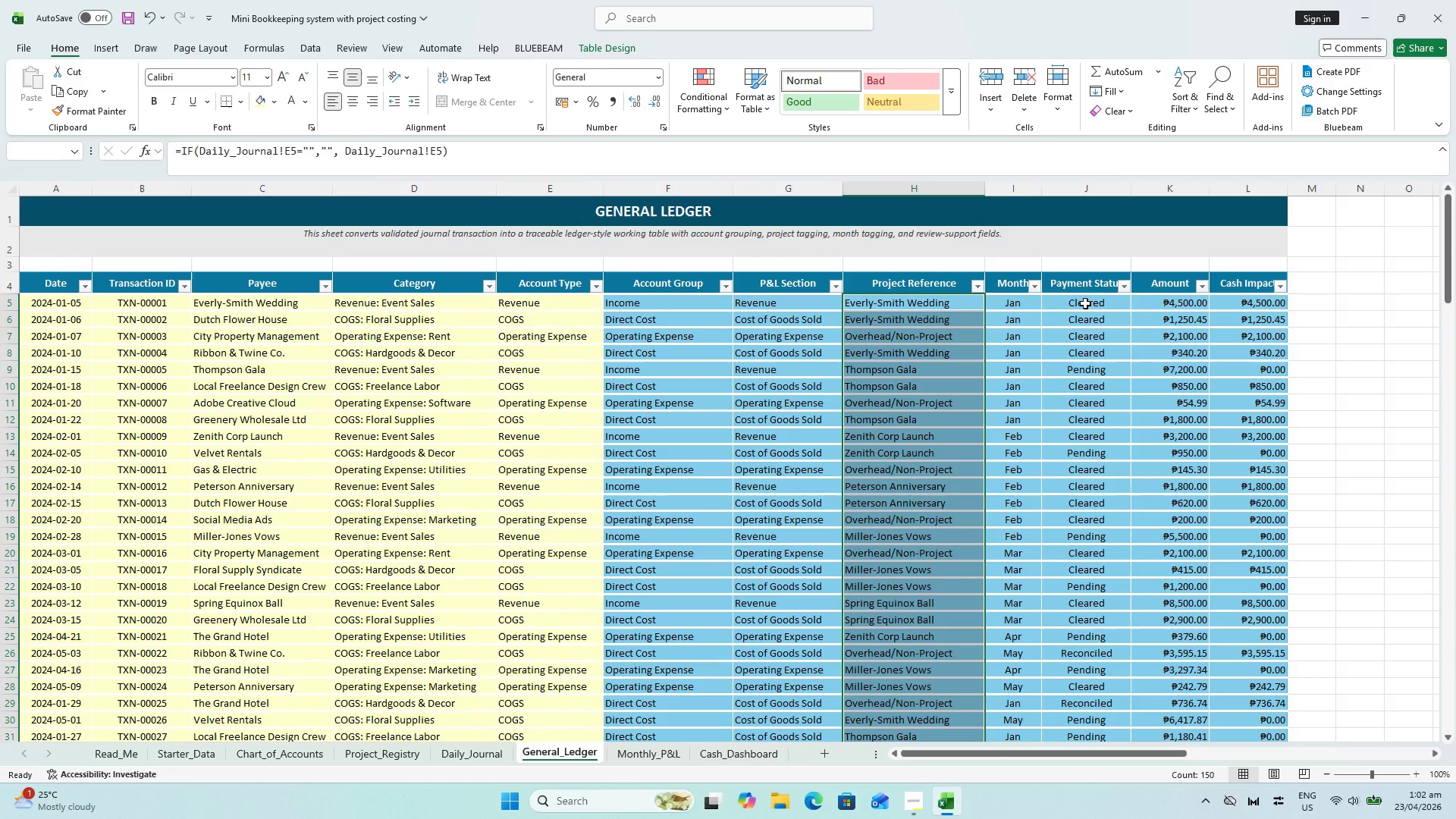 
left_click_drag(start_coordinate=[1085, 303], to_coordinate=[1256, 672])
 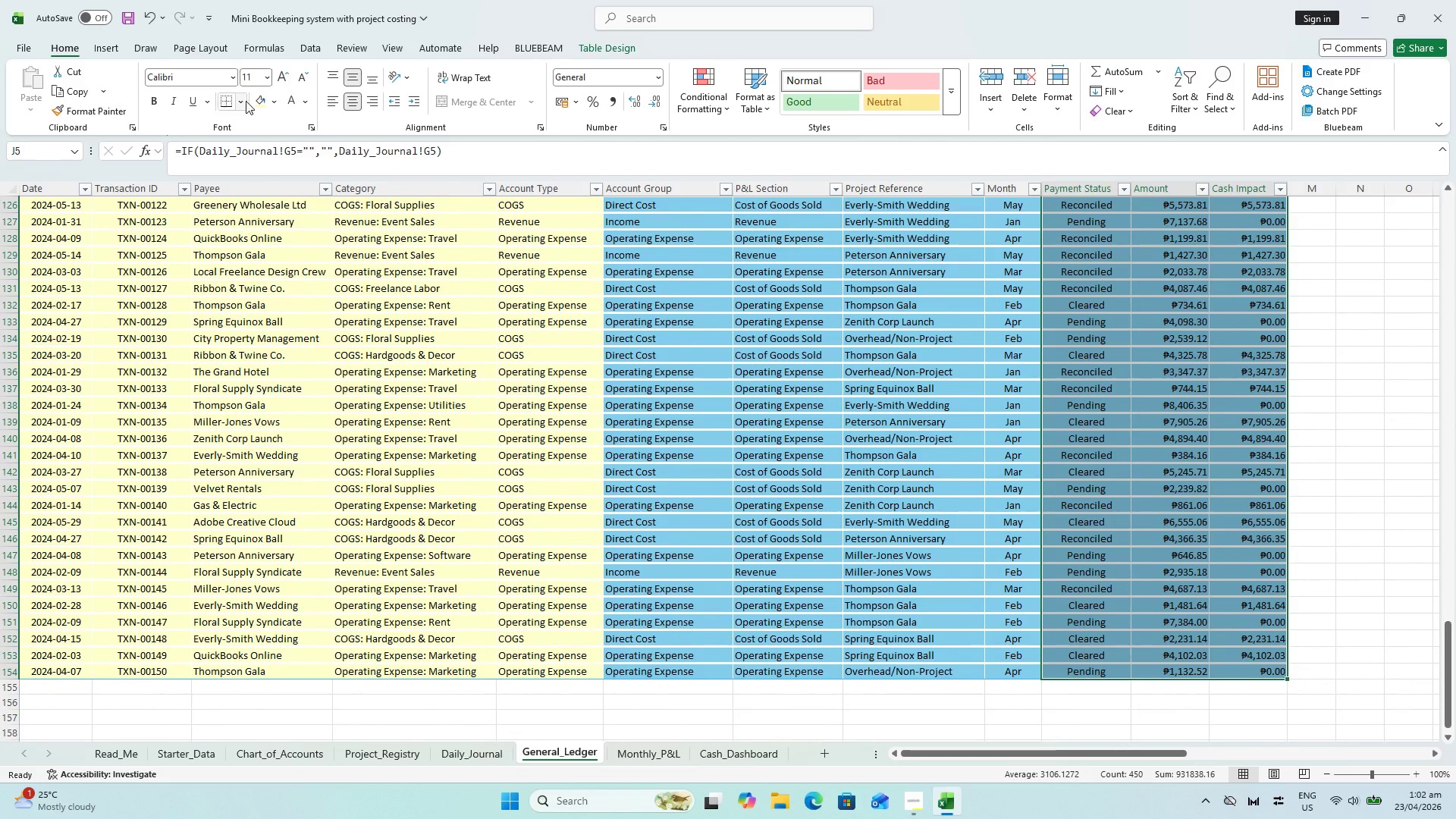 
mouse_move([280, 110])
 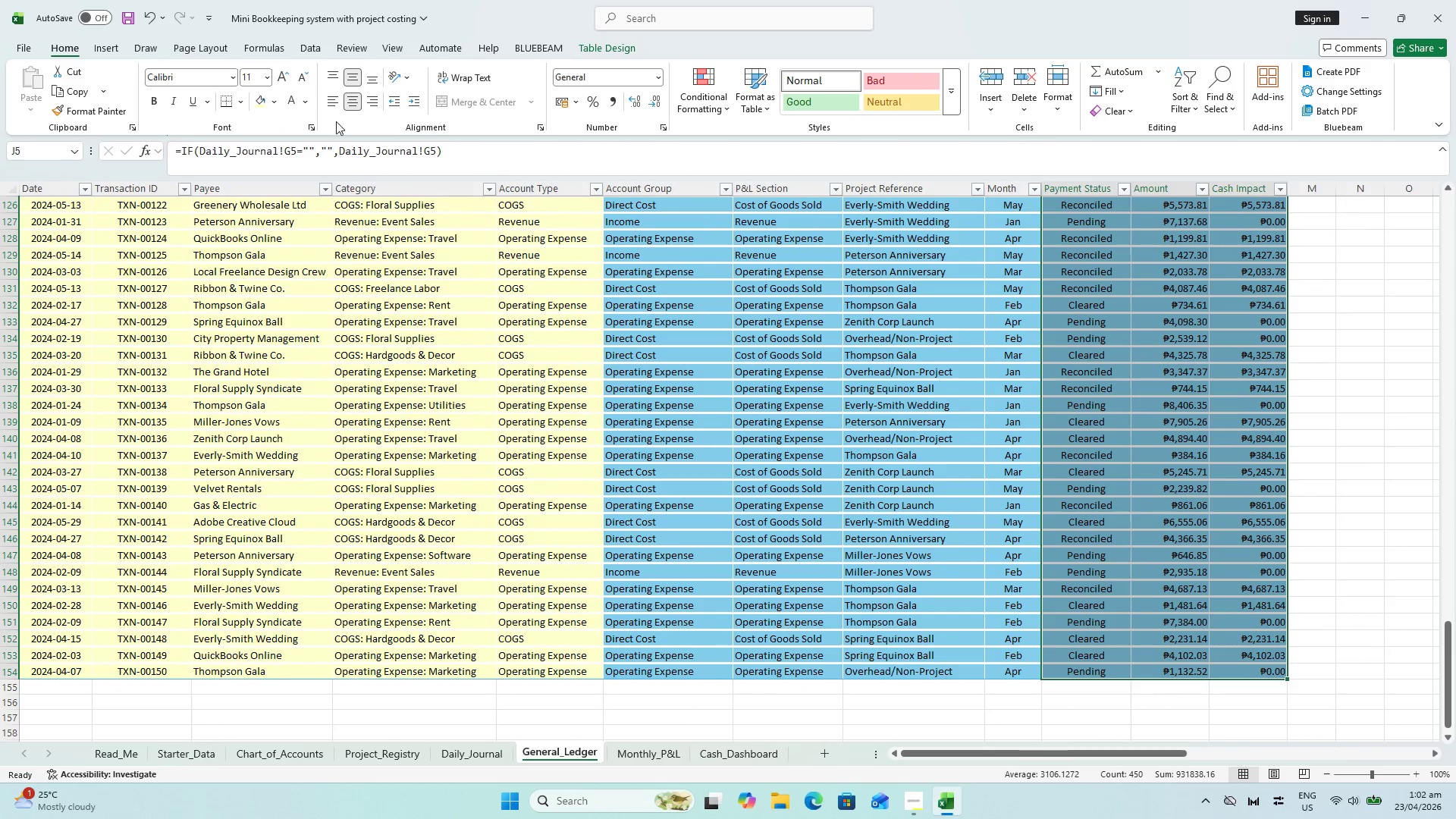 
mouse_move([278, 106])
 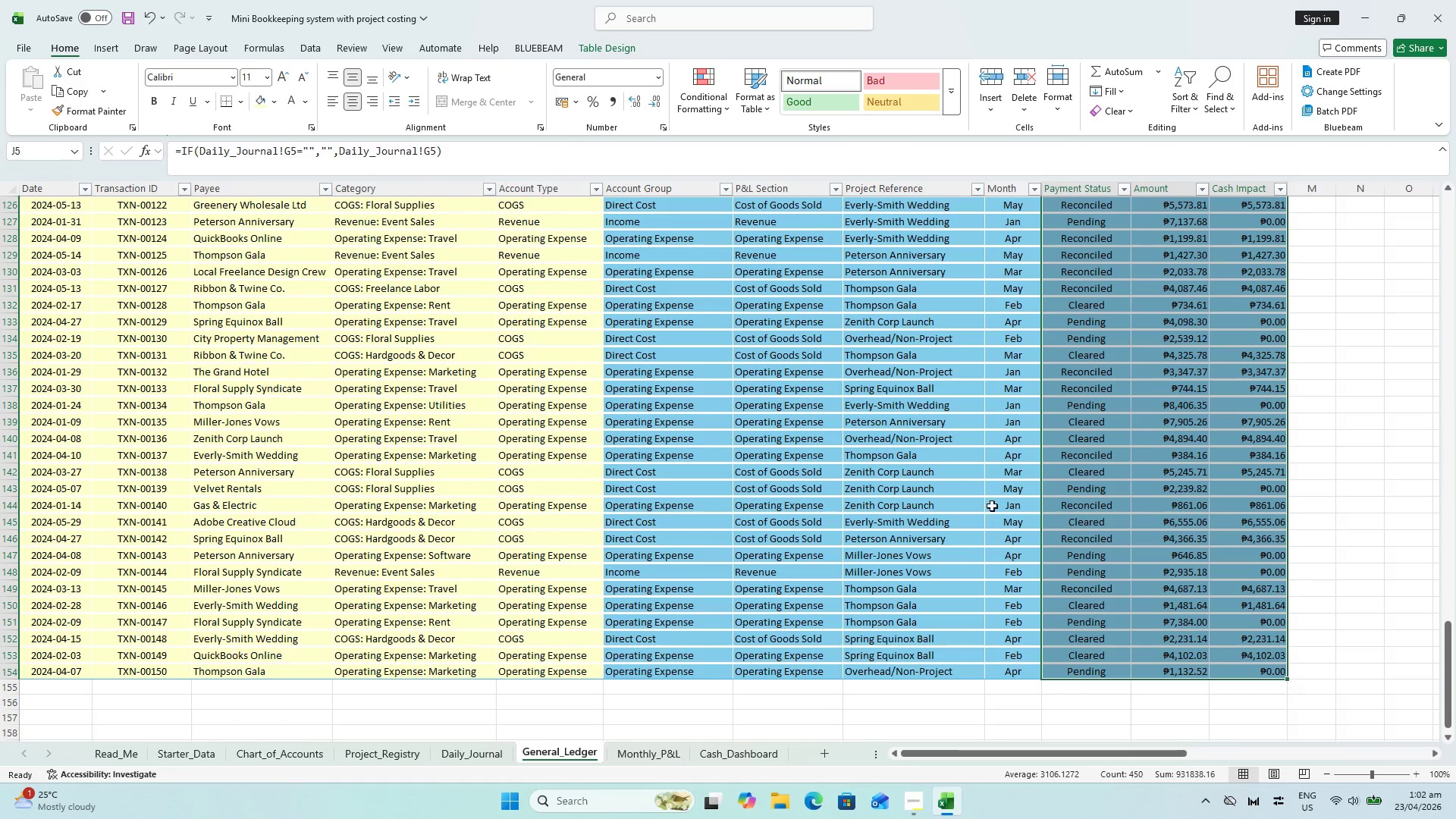 
scroll: coordinate [980, 392], scroll_direction: up, amount: 56.0
 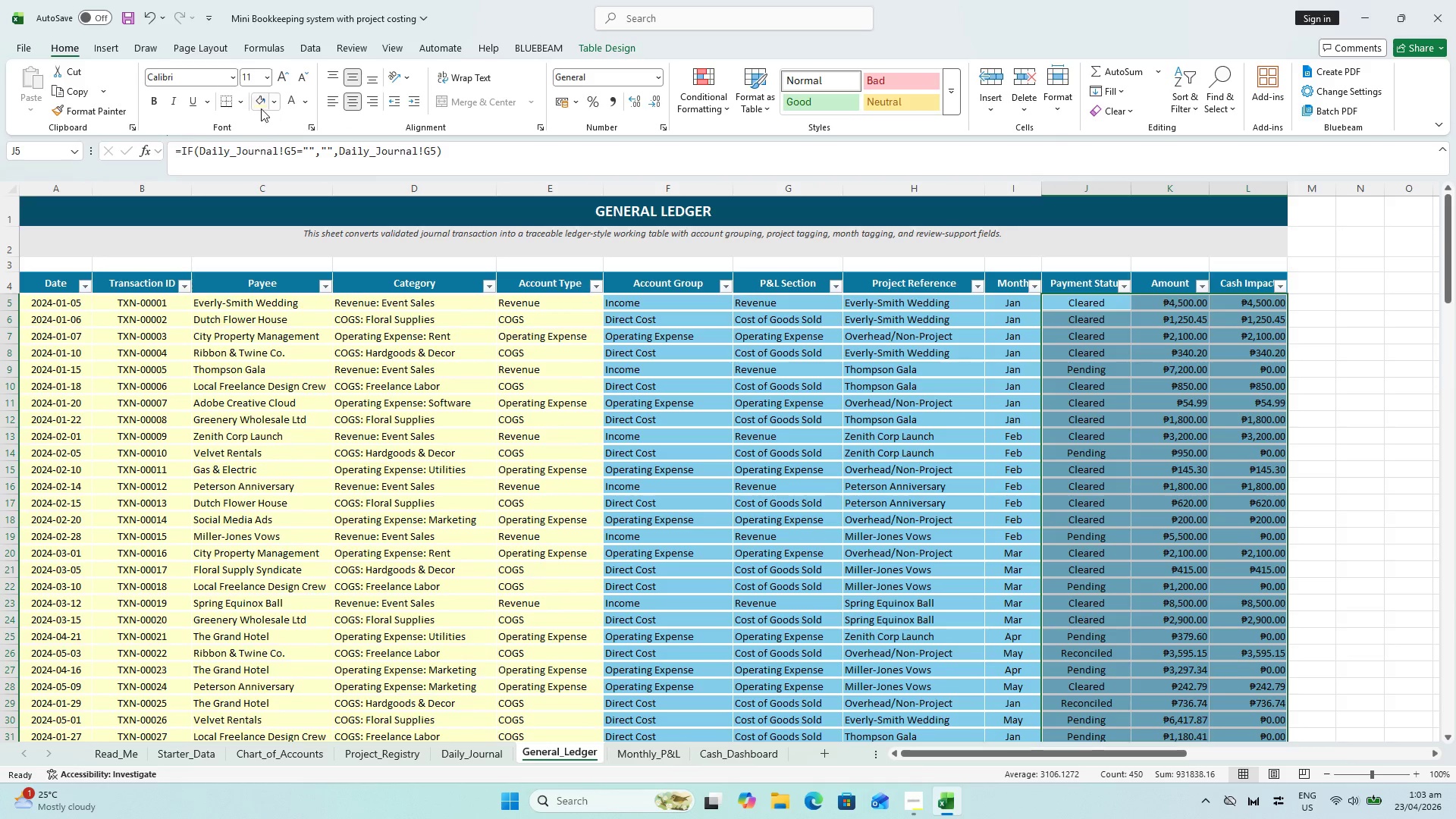 
left_click([257, 107])
 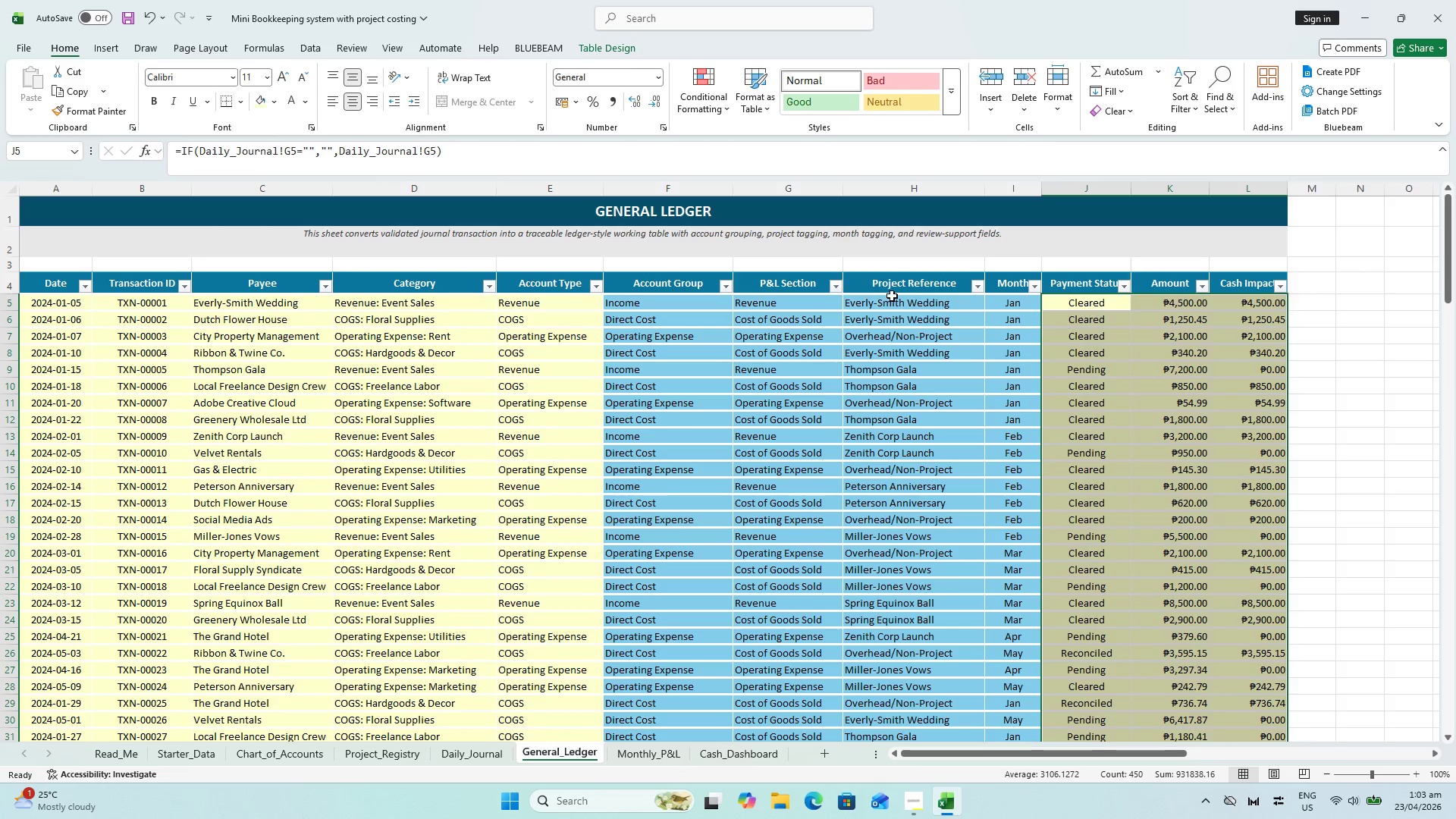 
scroll: coordinate [1038, 376], scroll_direction: up, amount: 5.0
 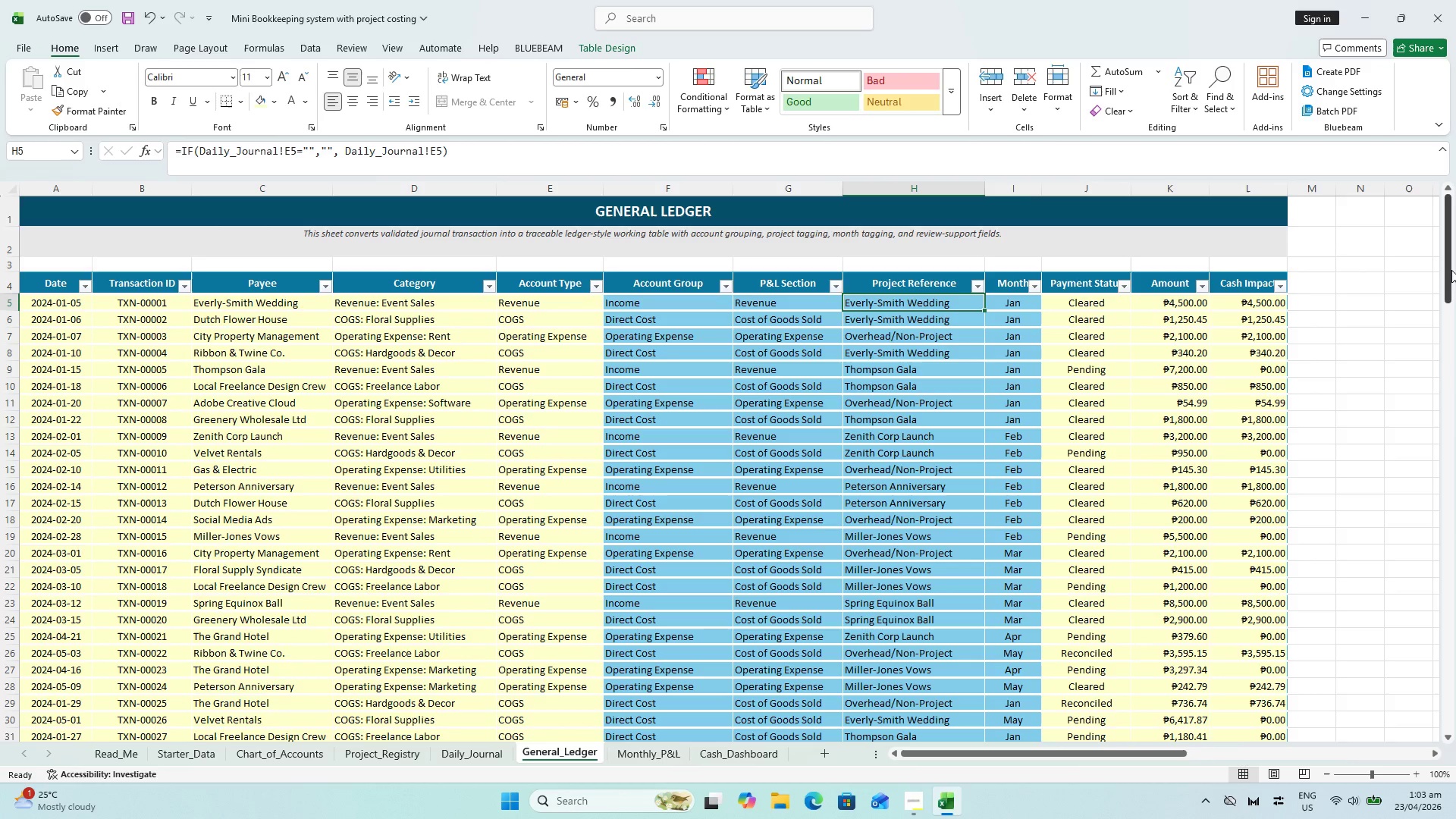 
left_click_drag(start_coordinate=[1451, 270], to_coordinate=[1434, 735])
 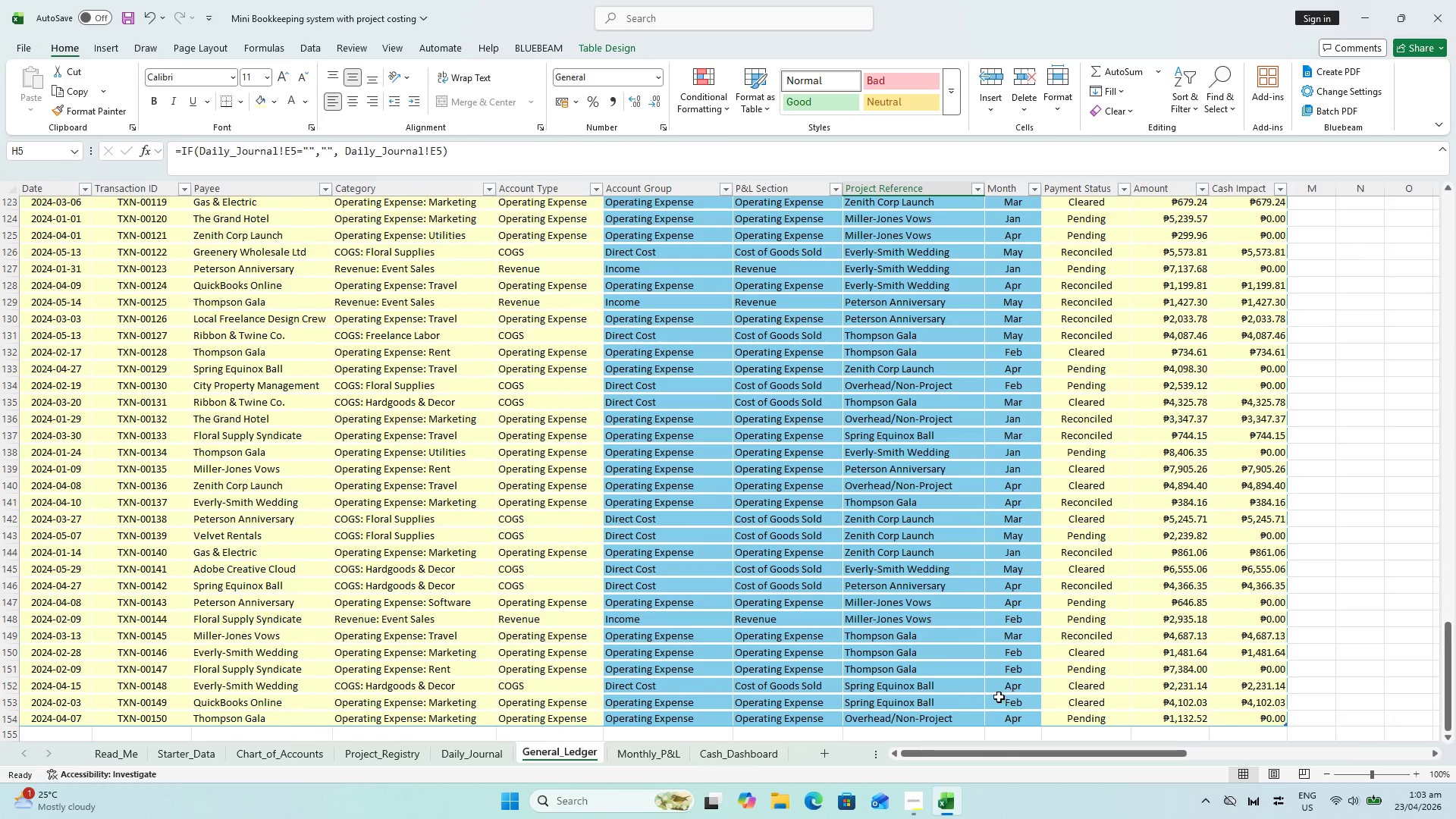 
hold_key(key=ControlLeft, duration=0.69)
left_click([940, 720])
 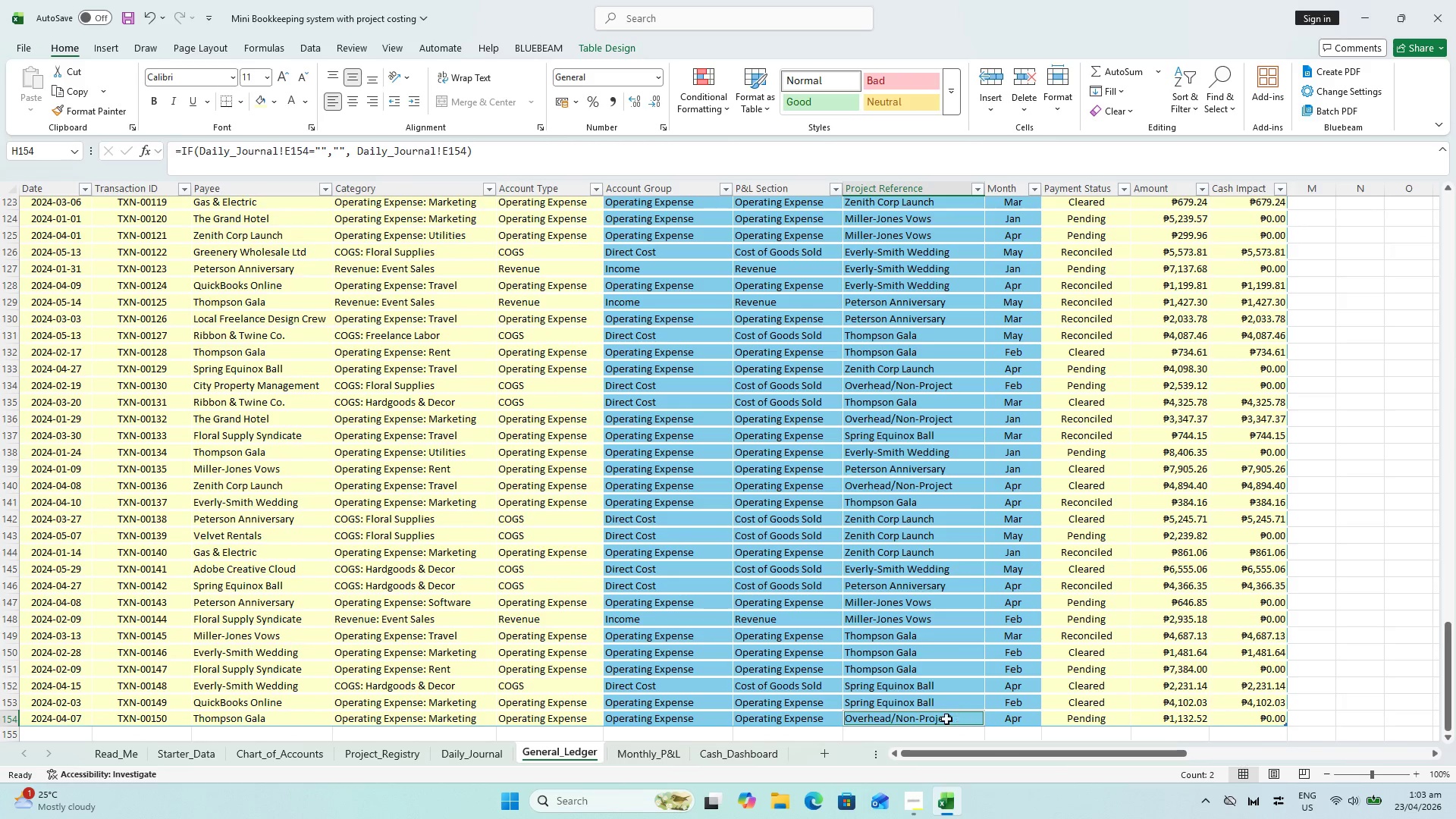 
left_click_drag(start_coordinate=[1450, 670], to_coordinate=[1423, 158])
 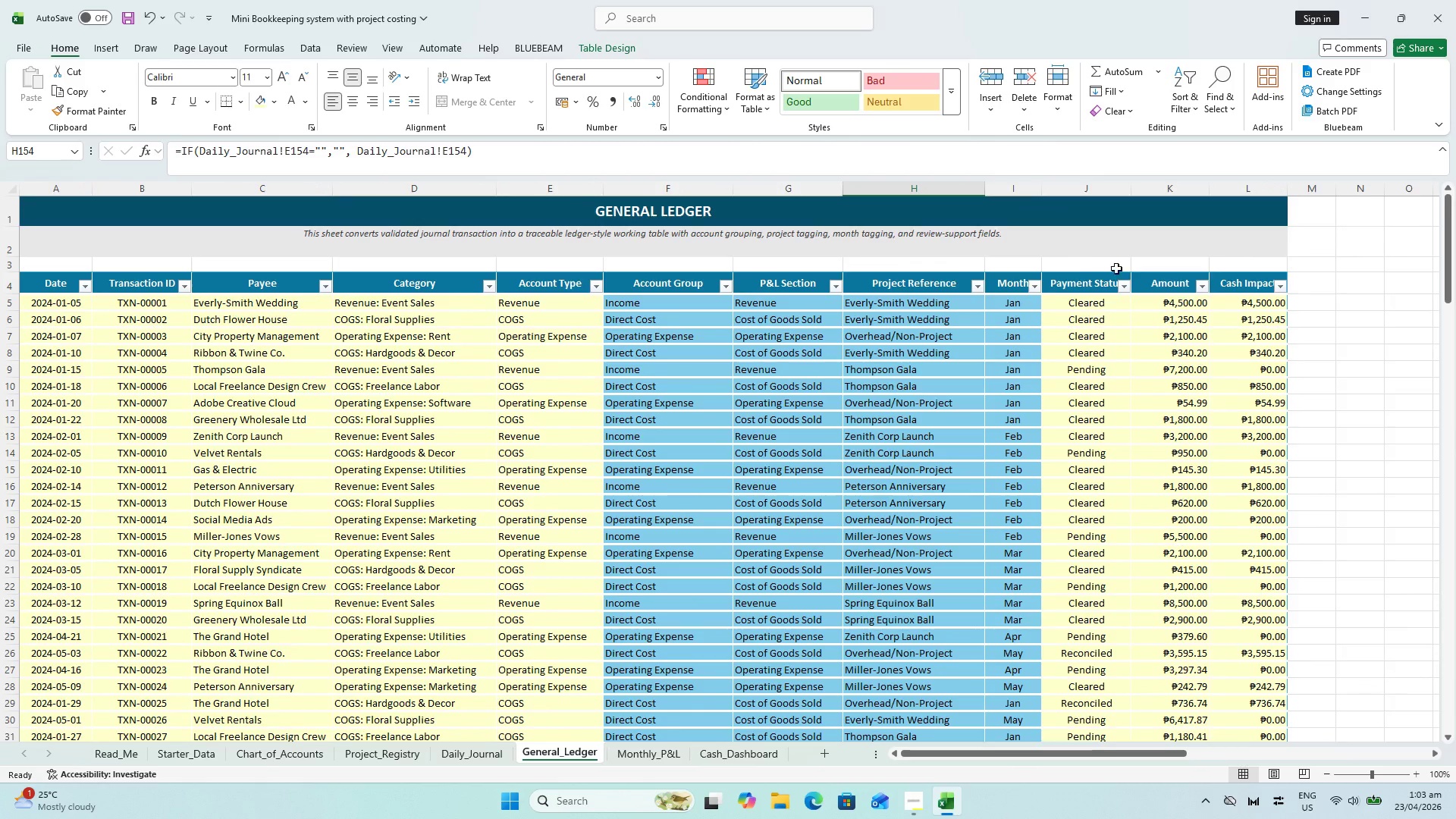 
hold_key(key=ShiftLeft, duration=1.01)
left_click([900, 302])
 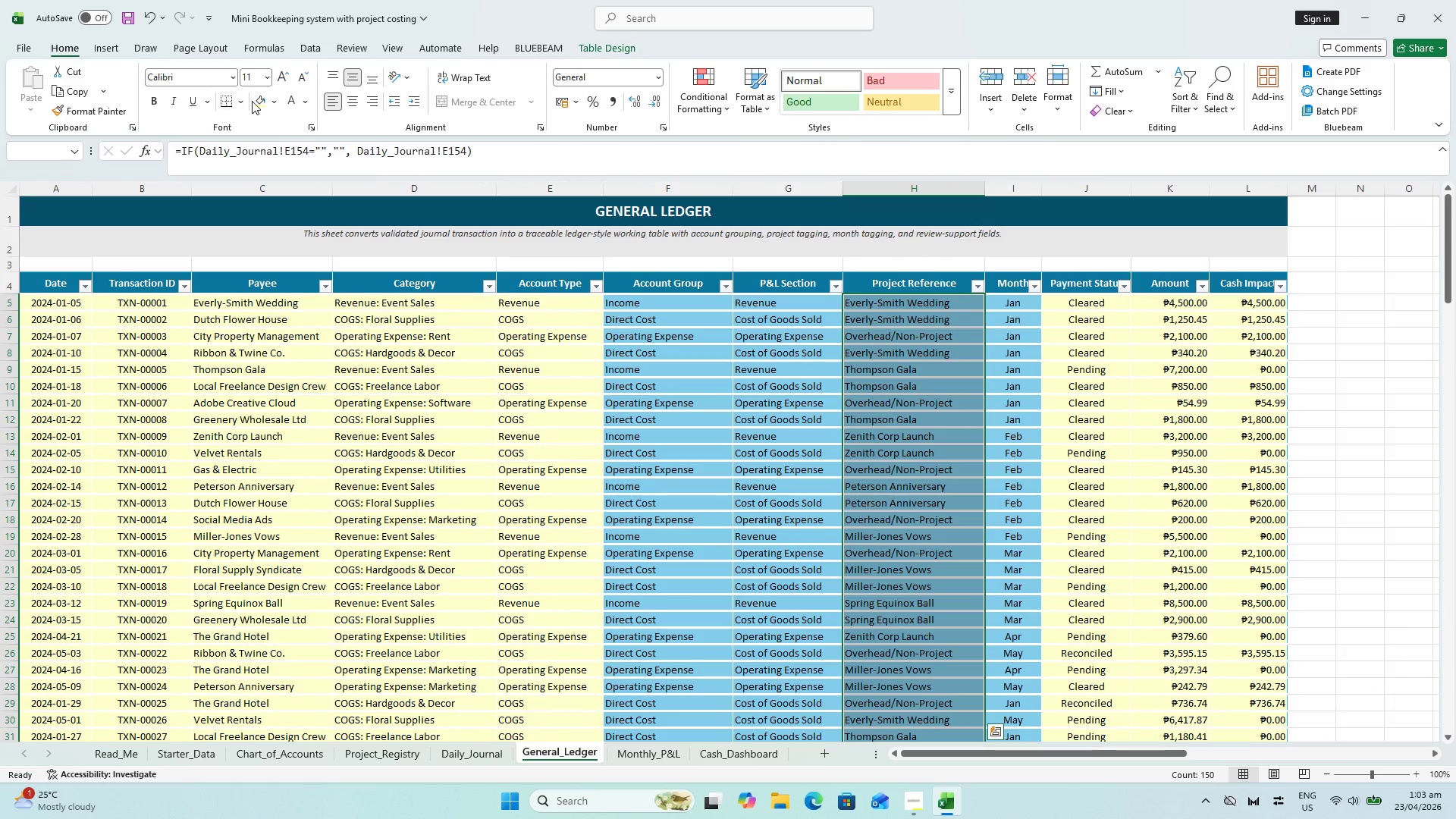 
left_click([253, 101])
 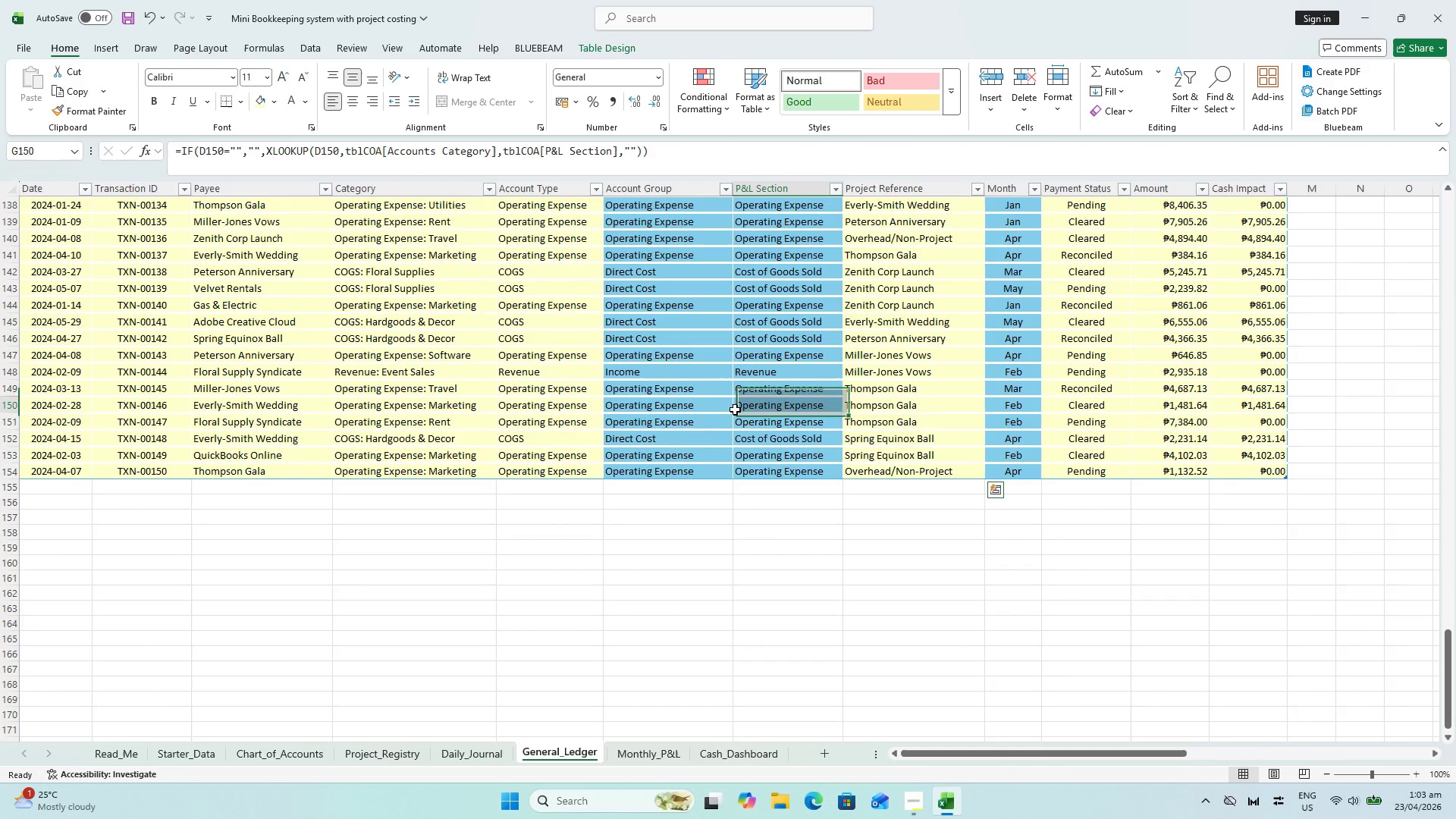 
key(Control+S)
 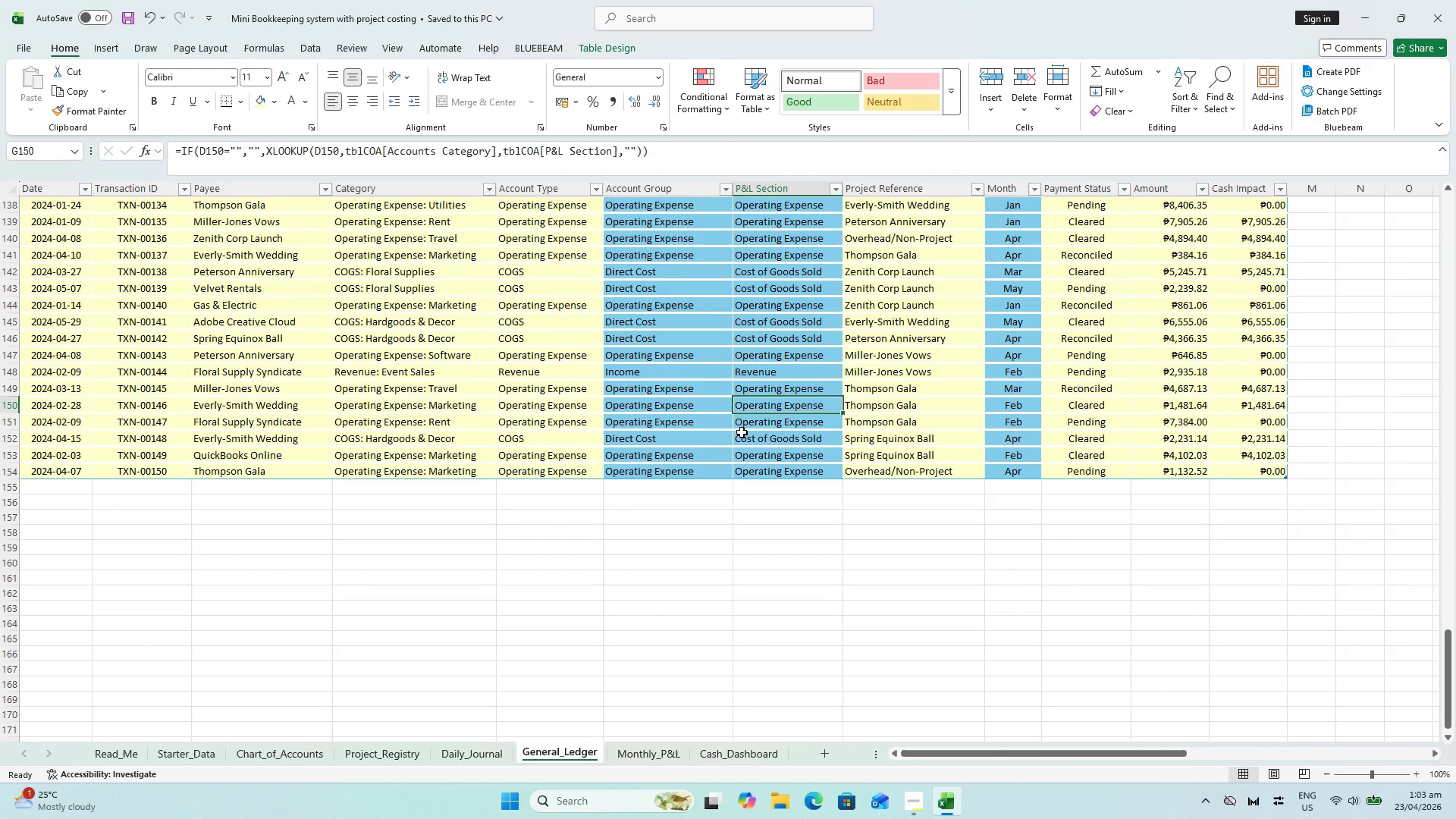 
scroll: coordinate [728, 413], scroll_direction: up, amount: 56.0
 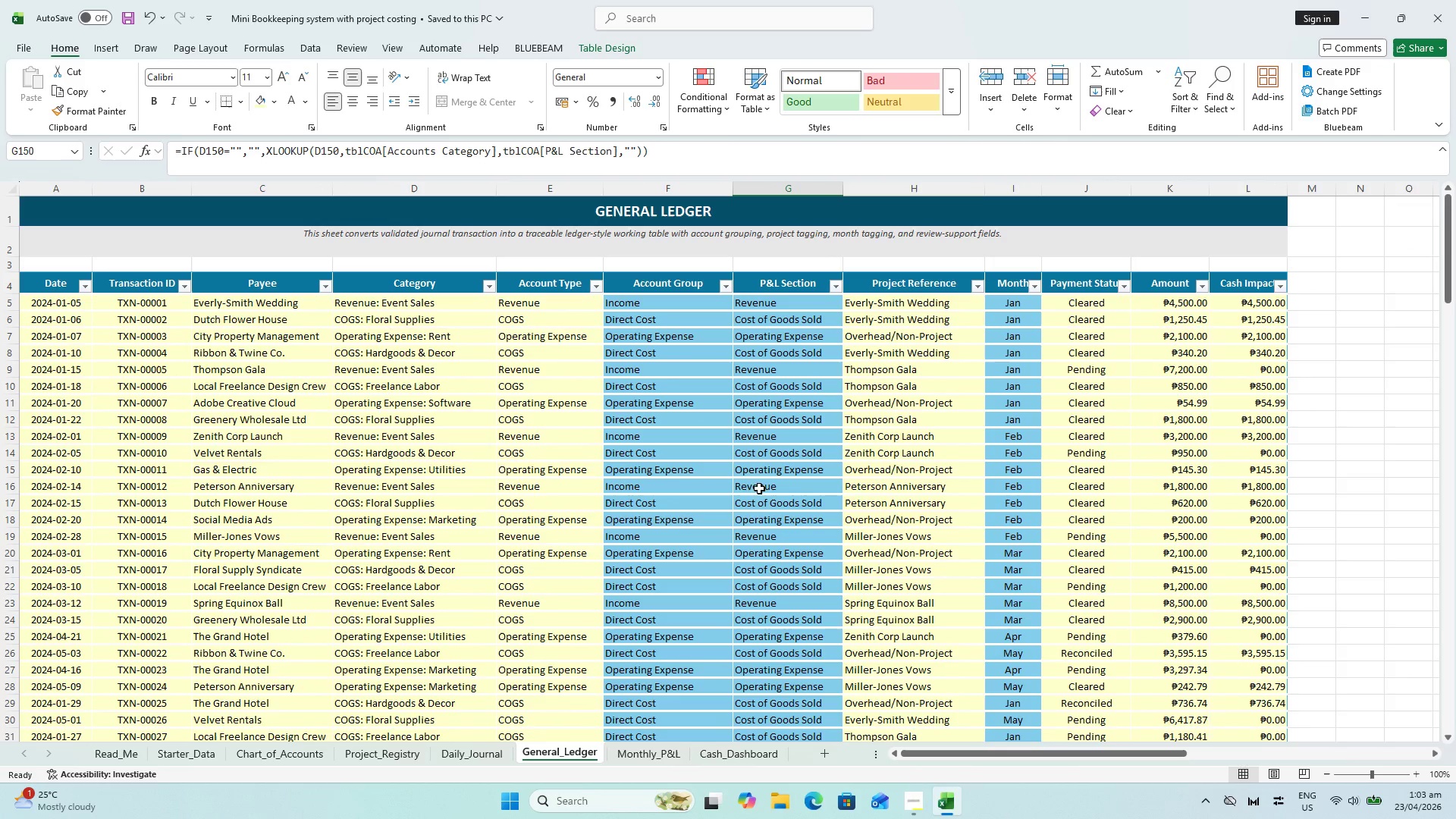 
wait(6.86)
 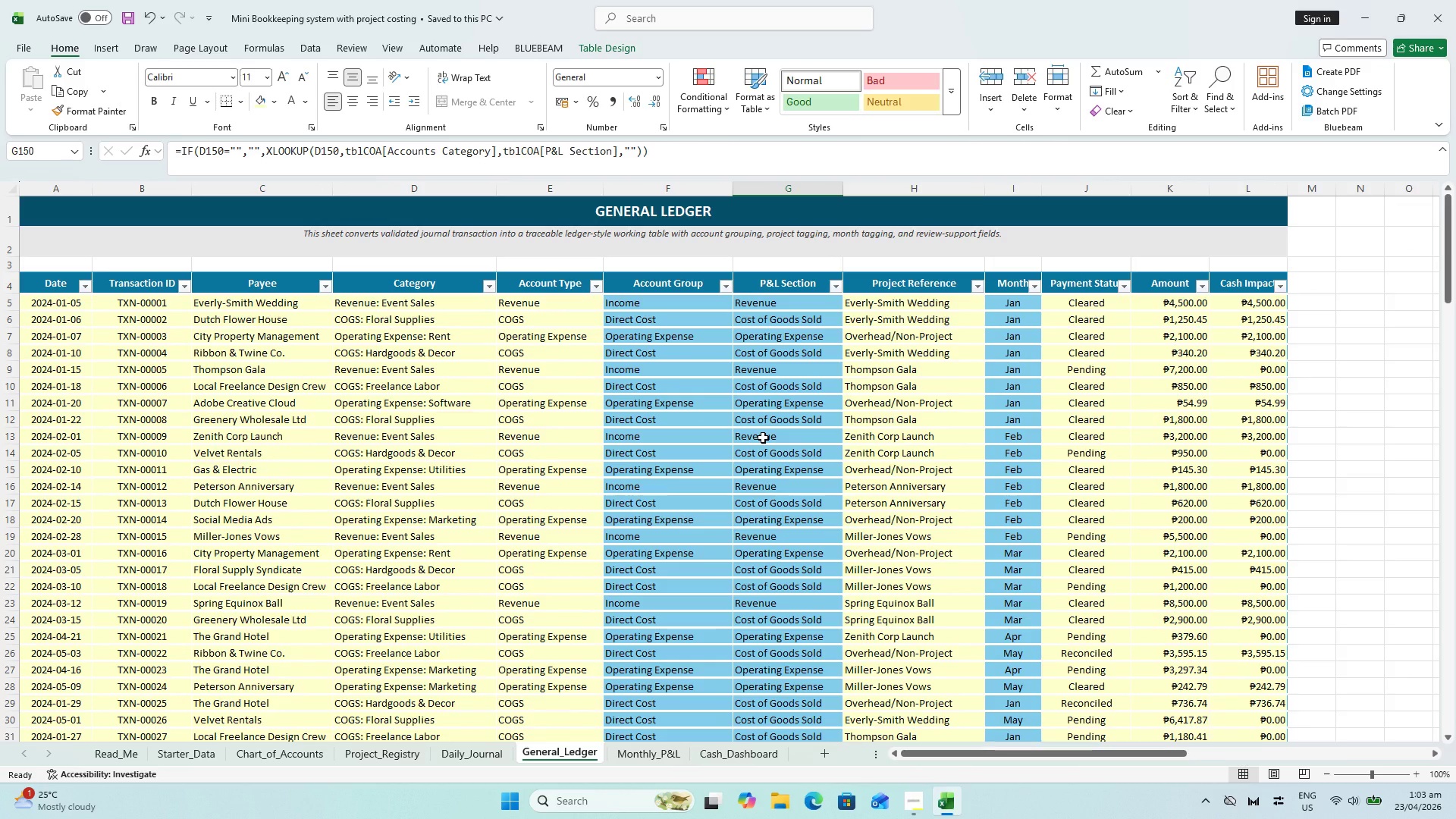 
left_click_drag(start_coordinate=[668, 289], to_coordinate=[673, 289])
 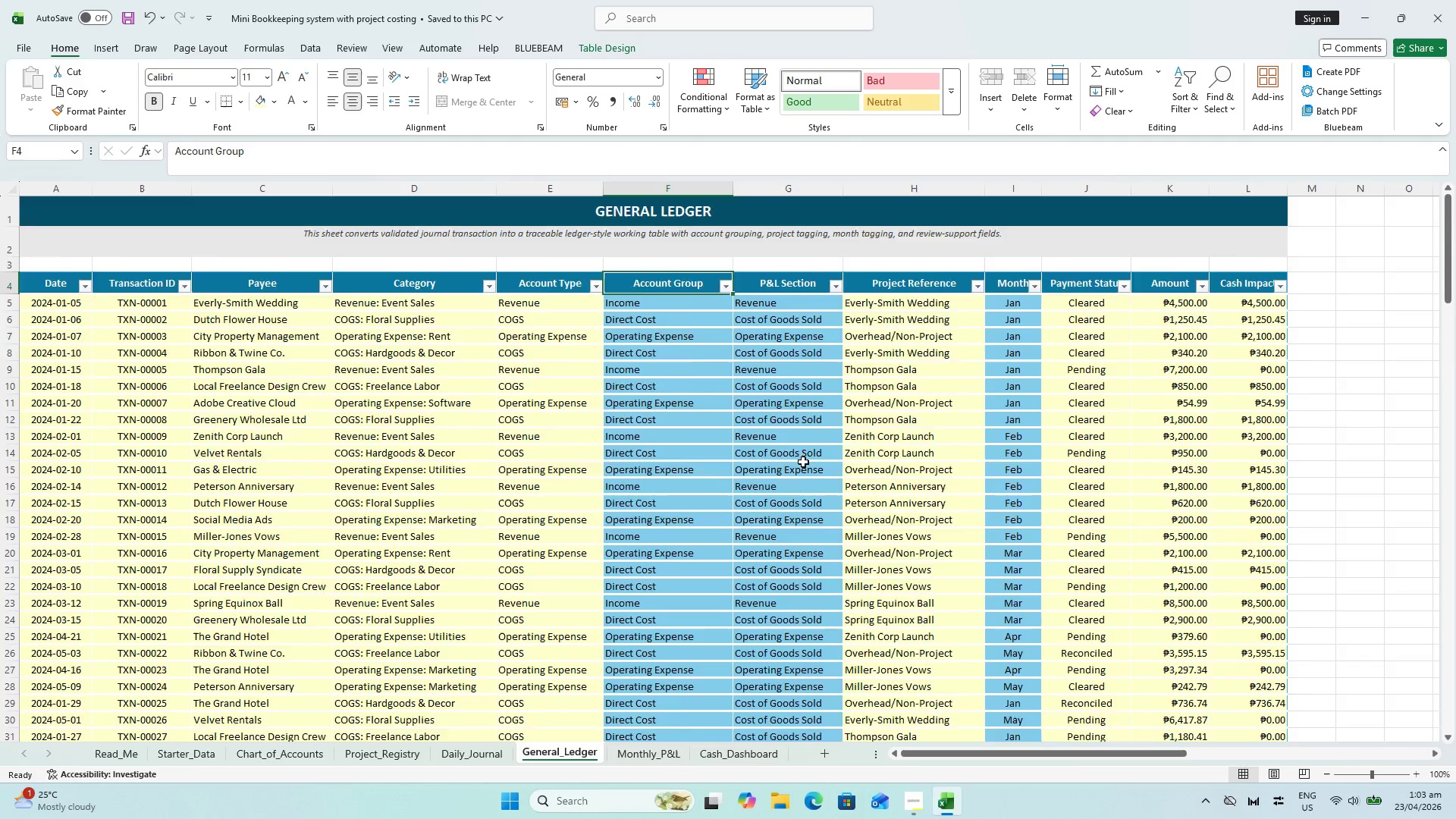 
scroll: coordinate [761, 502], scroll_direction: down, amount: 51.0
 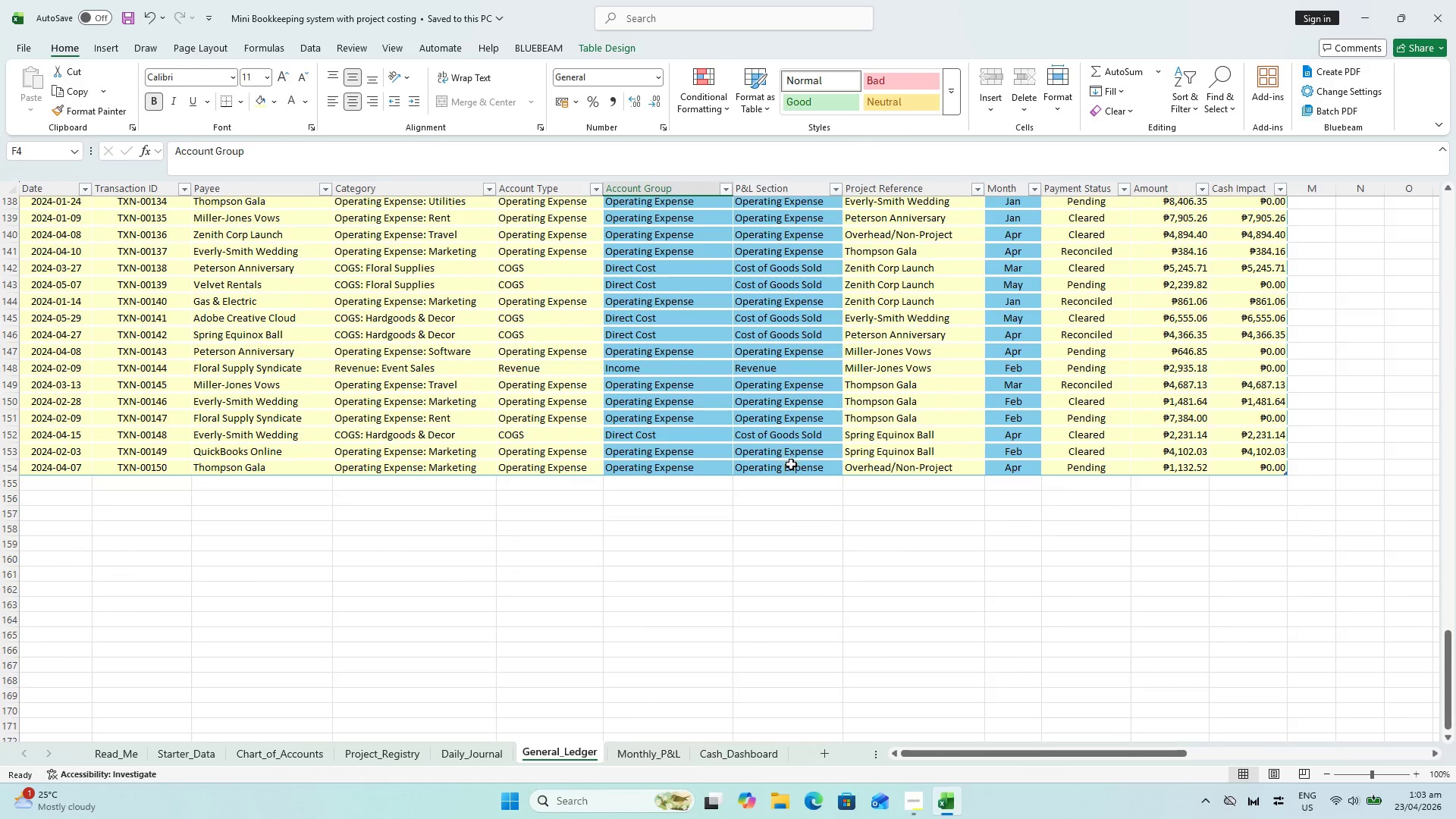 
left_click([791, 464])
 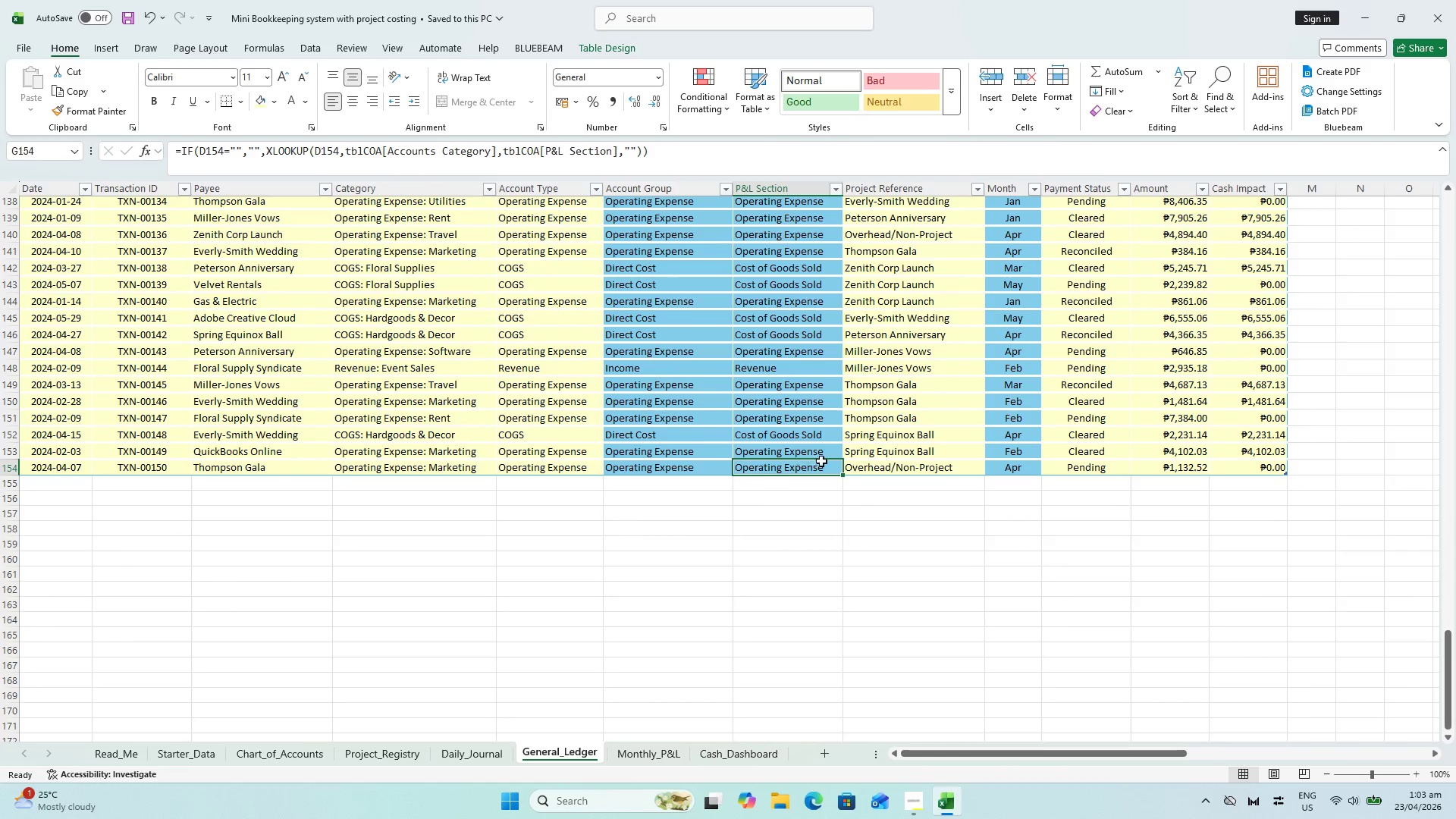 
hold_key(key=ShiftLeft, duration=0.5)
 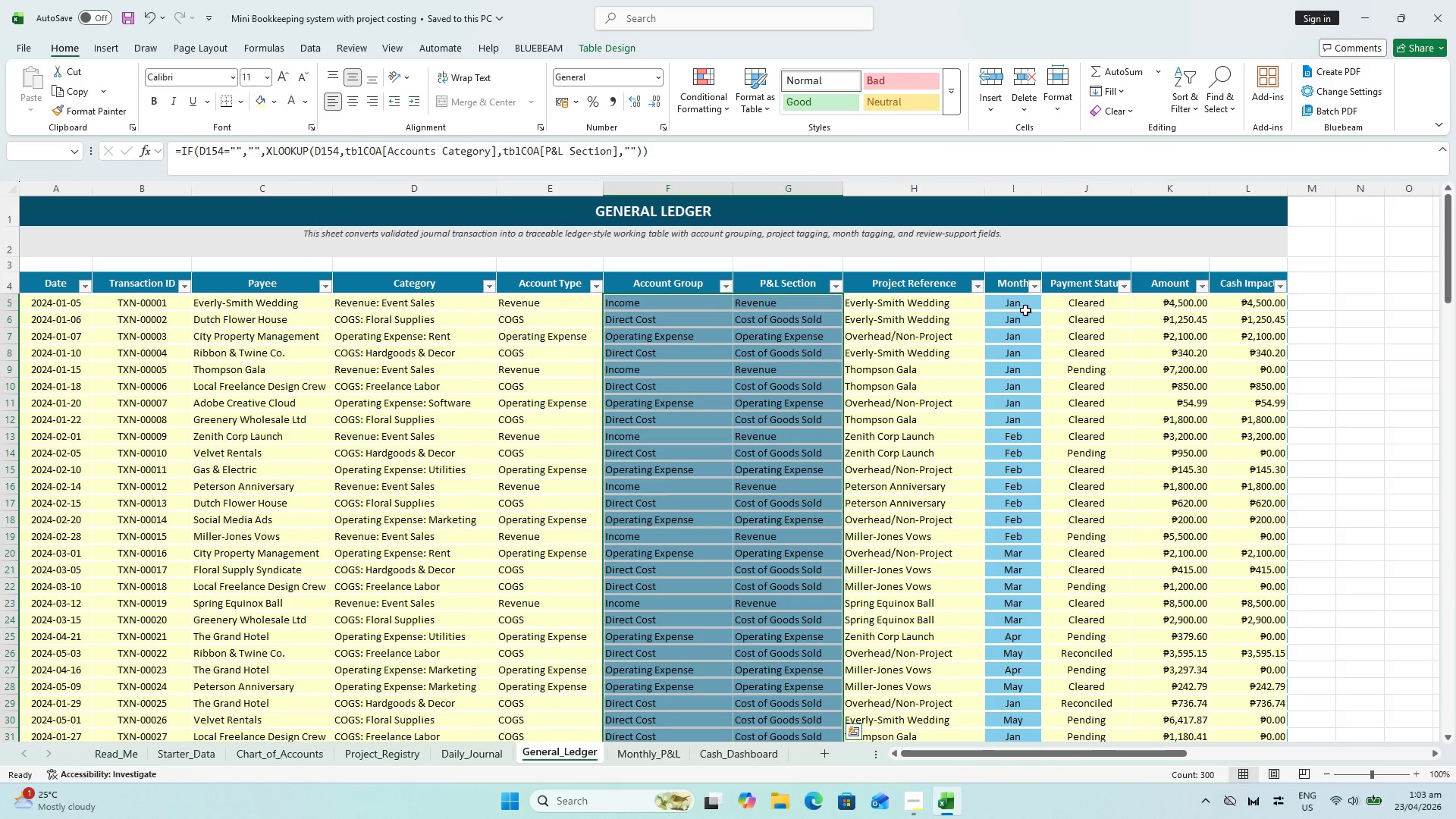 
scroll: coordinate [679, 312], scroll_direction: up, amount: 58.0
 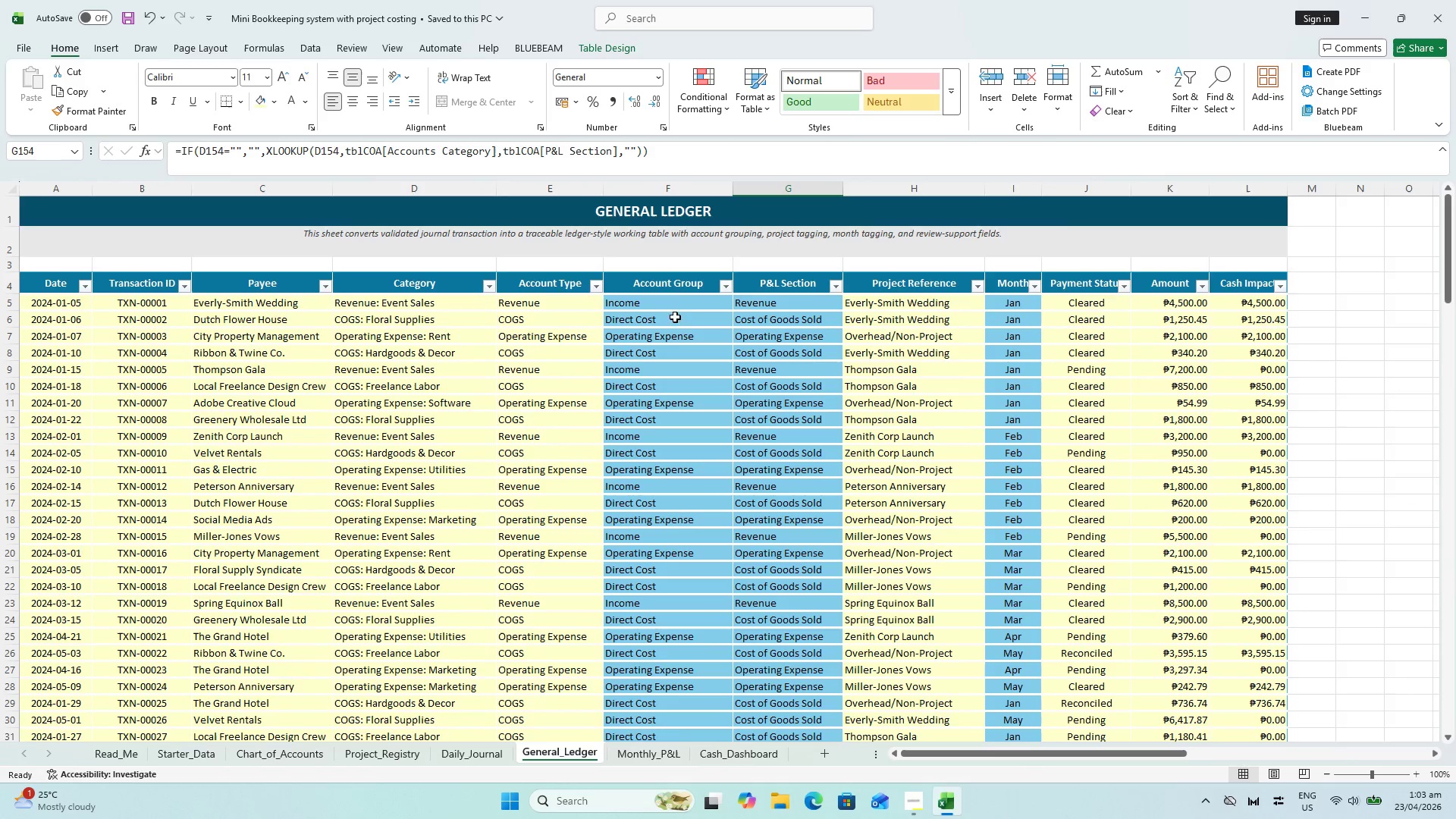 
hold_key(key=ControlLeft, duration=4.3)
left_click_drag(start_coordinate=[1021, 303], to_coordinate=[1025, 689])
 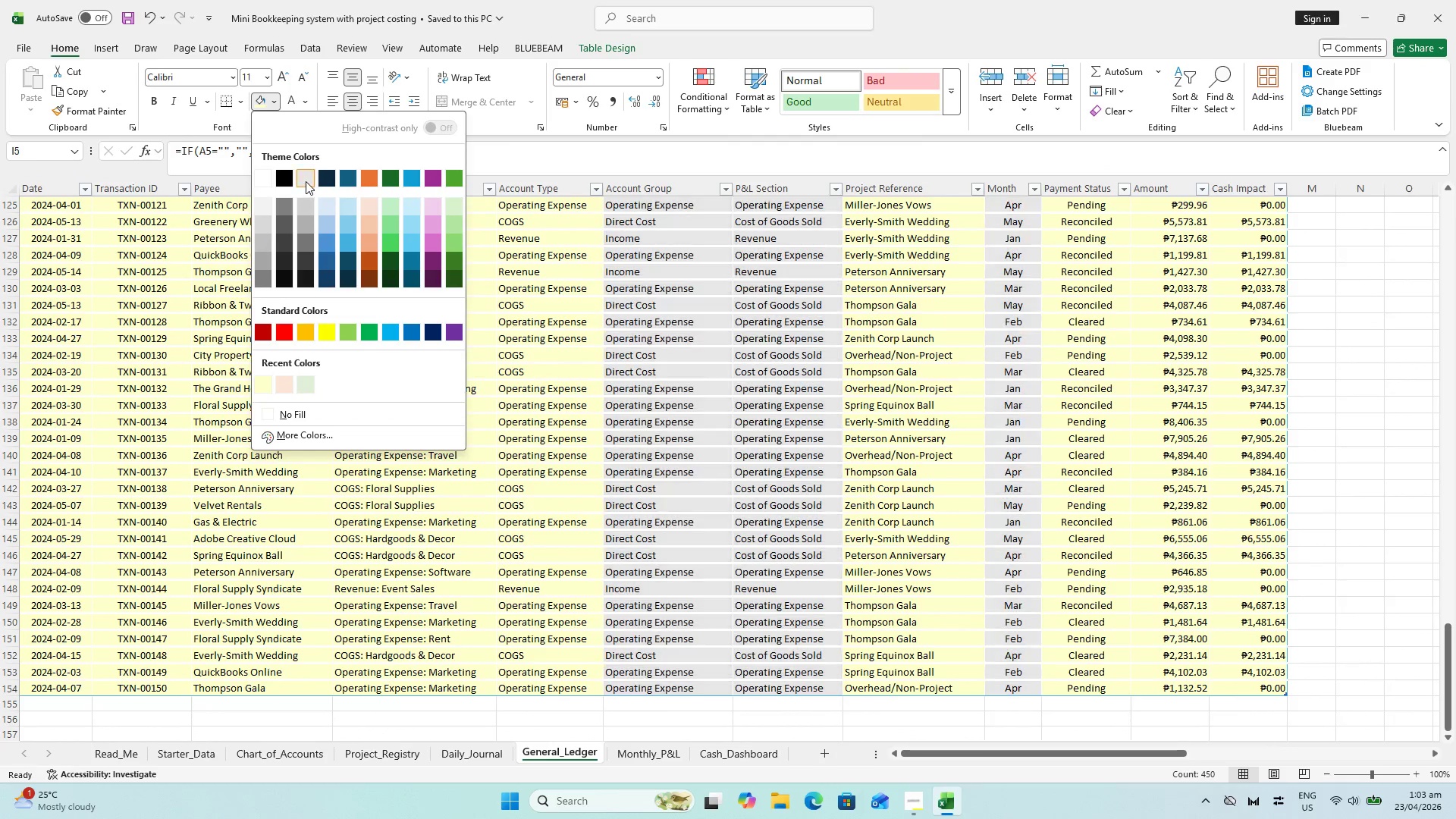 
scroll: coordinate [752, 403], scroll_direction: up, amount: 10.0
 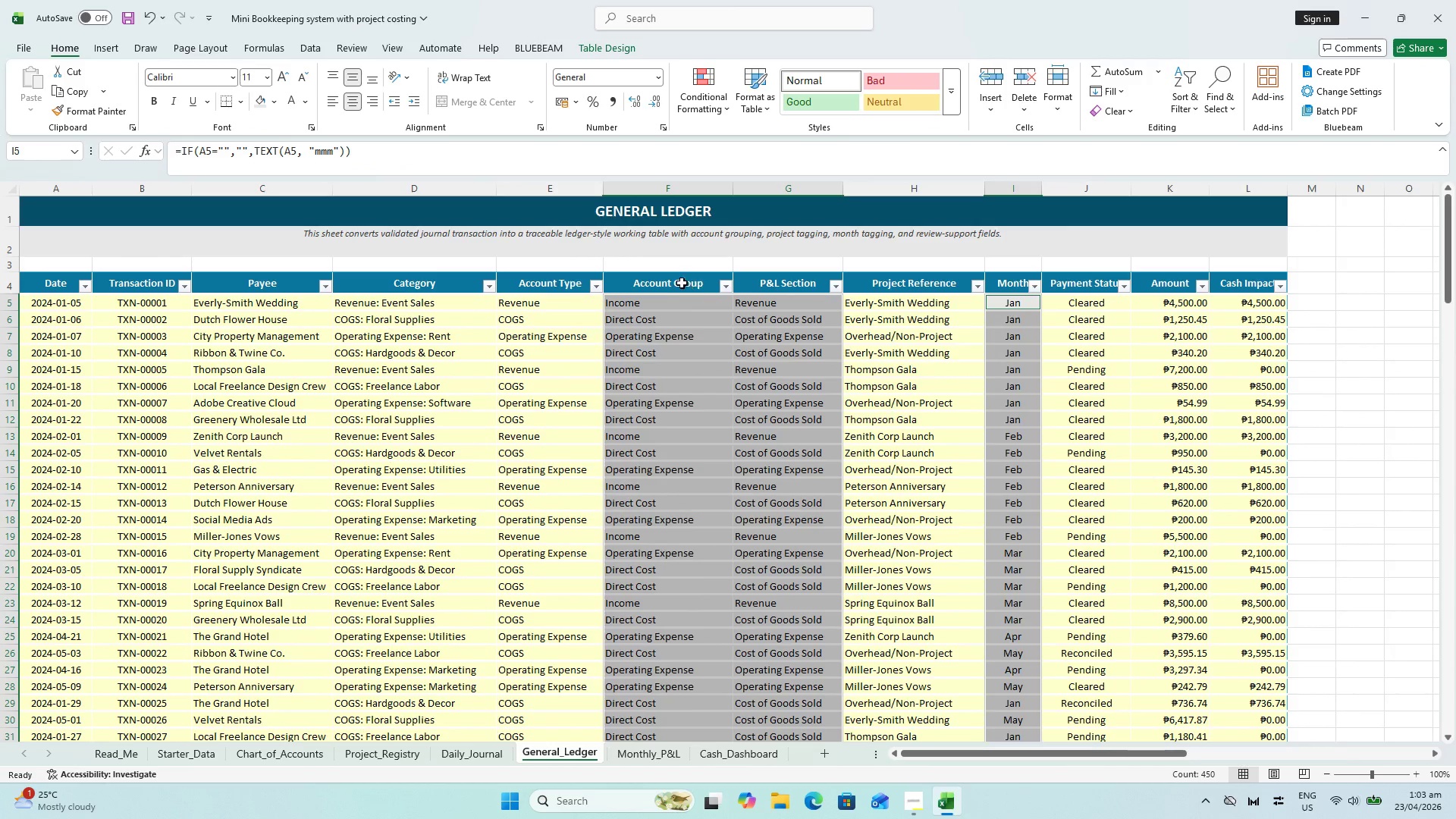 
left_click_drag(start_coordinate=[682, 281], to_coordinate=[765, 279])
 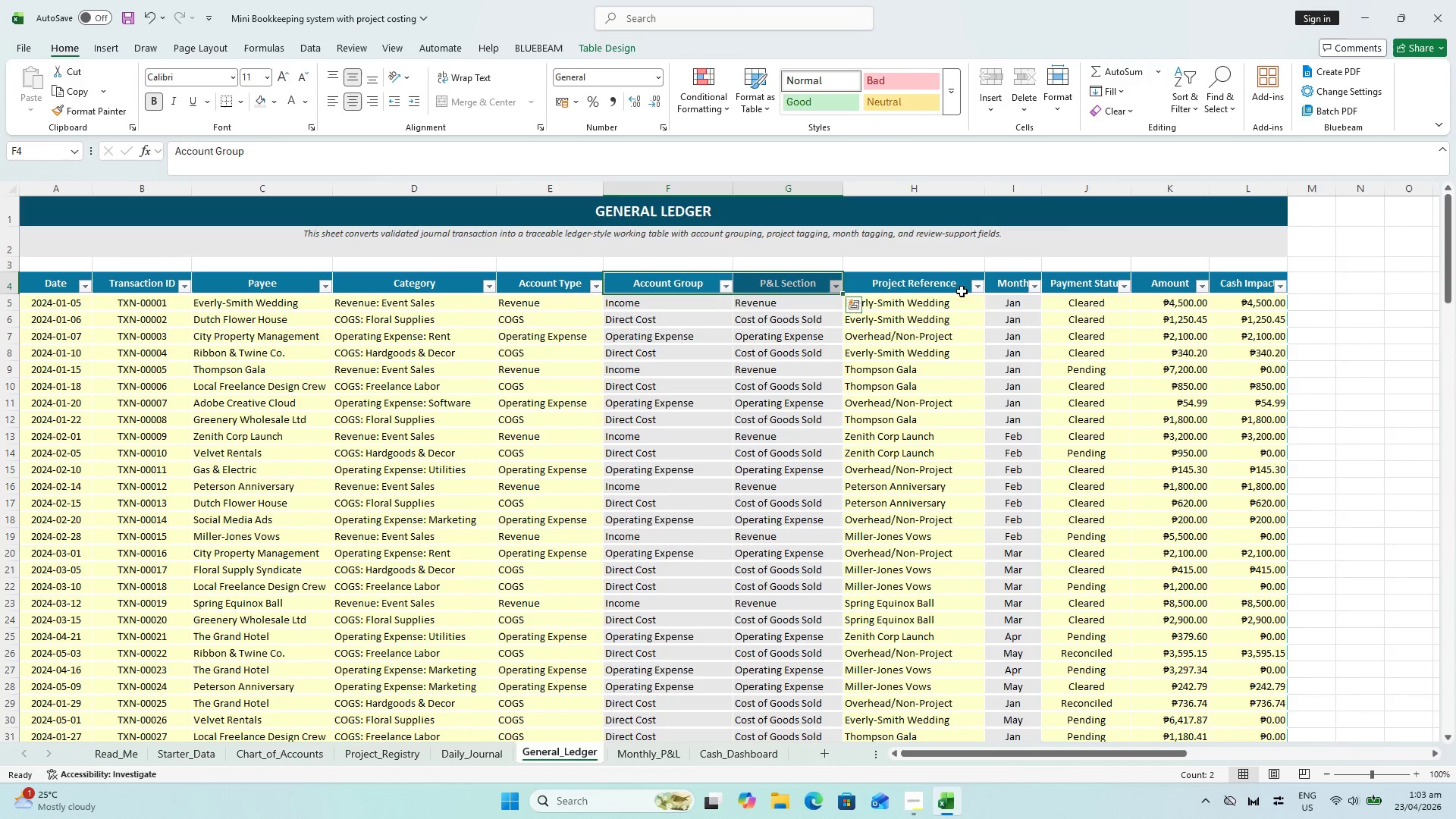 
key(Control+ControlLeft)
 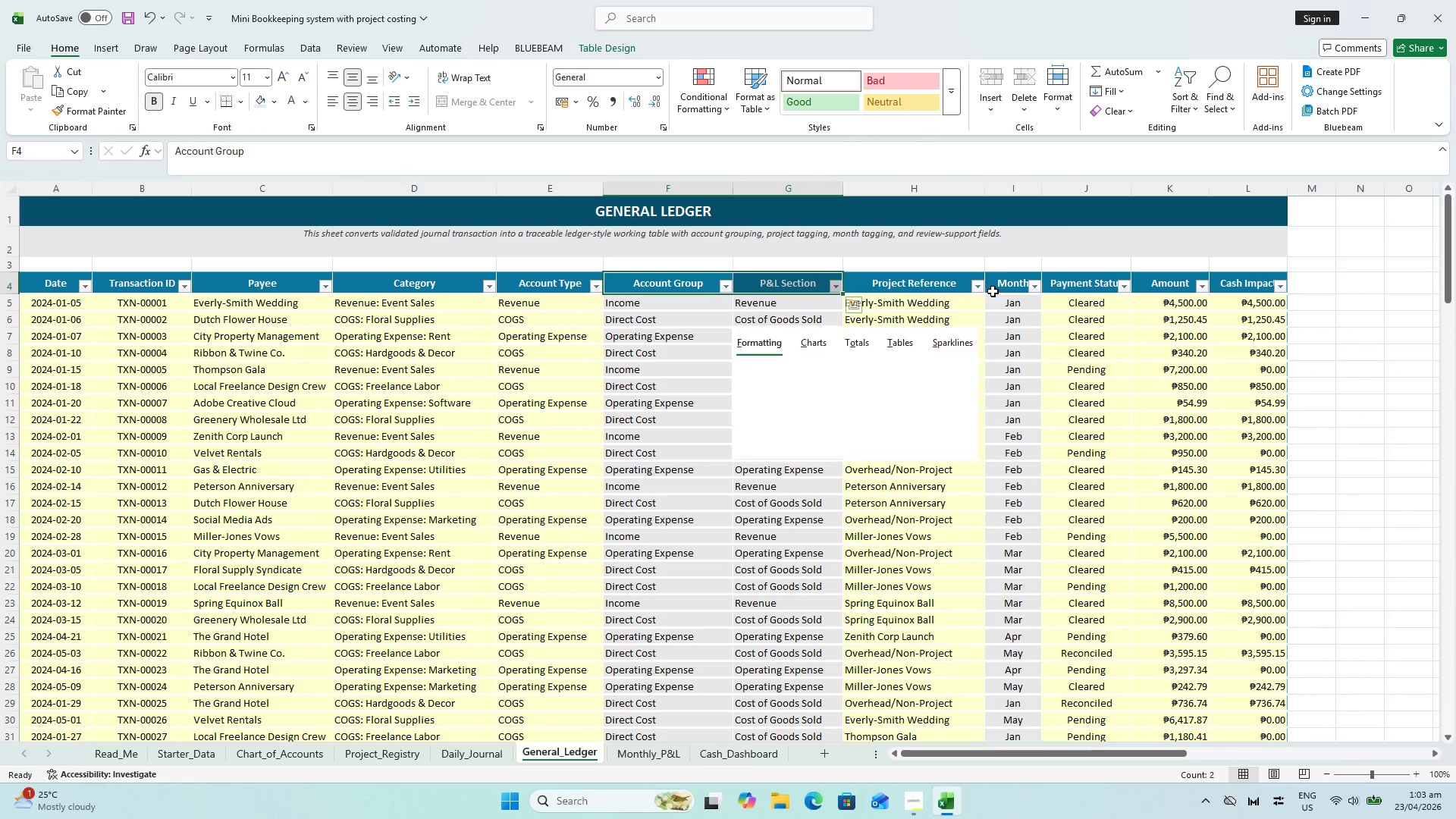 
hold_key(key=ControlLeft, duration=0.47)
left_click([1012, 281])
 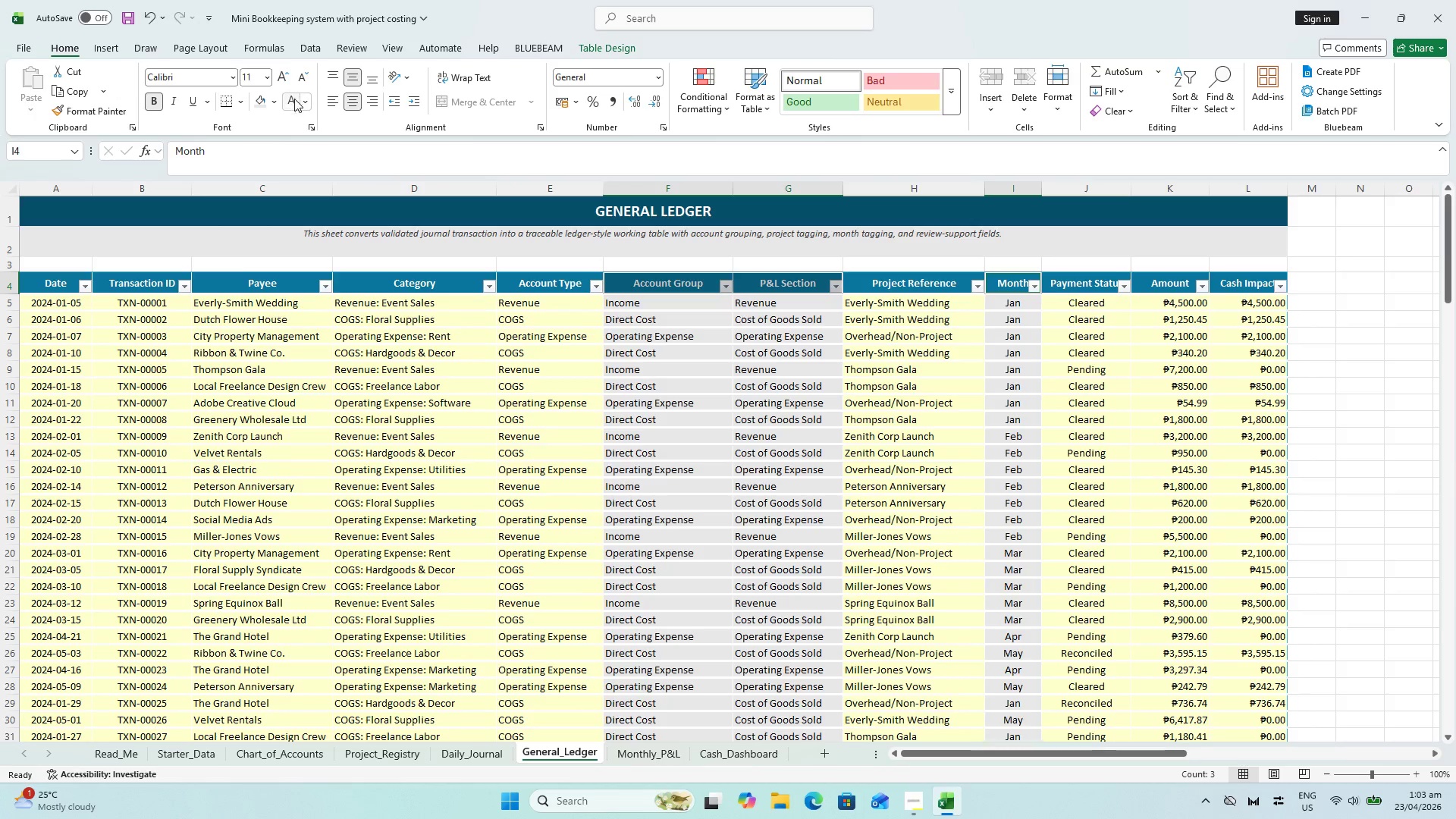 
left_click([275, 102])
 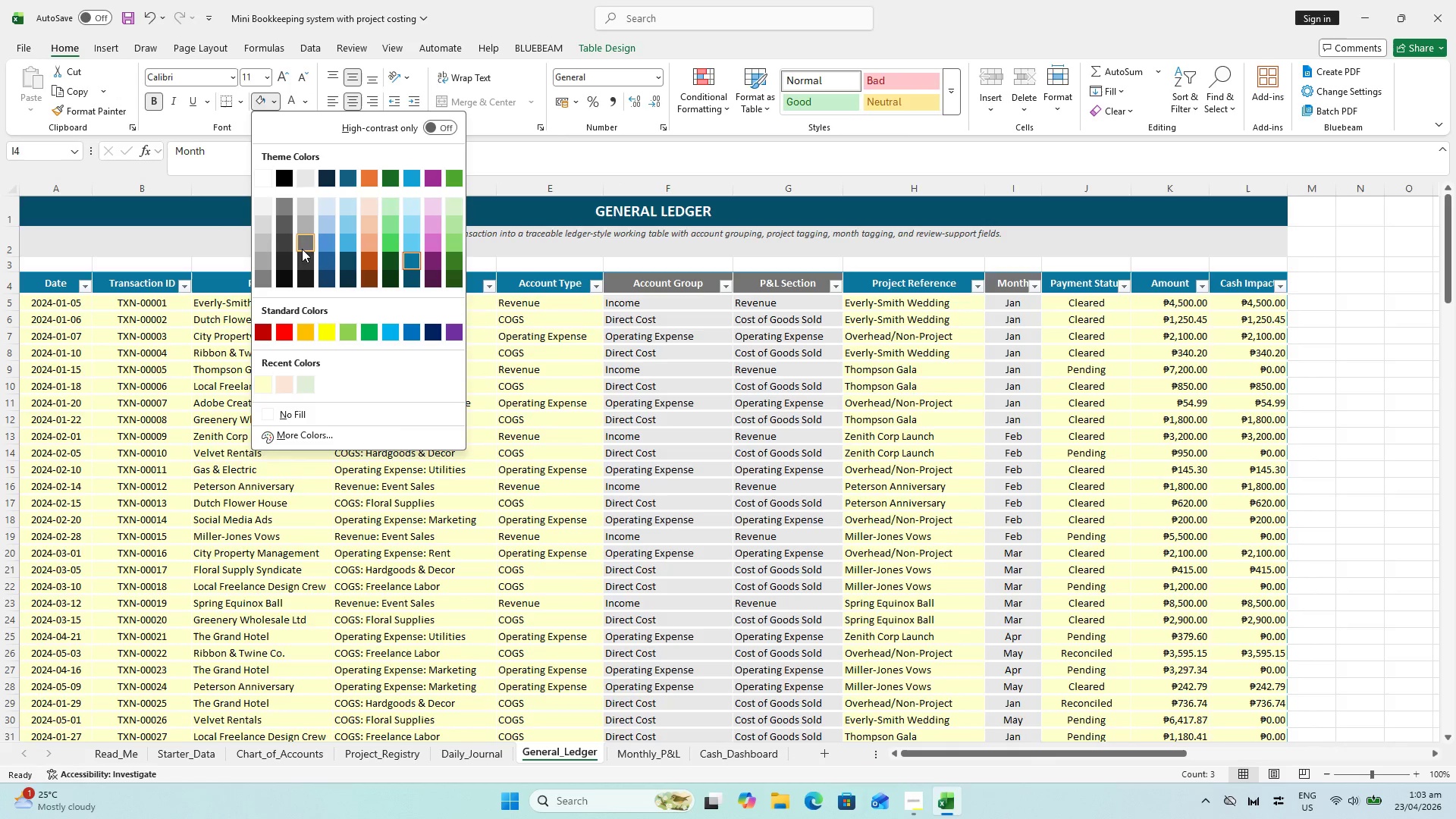 
left_click_drag(start_coordinate=[302, 253], to_coordinate=[302, 243])
 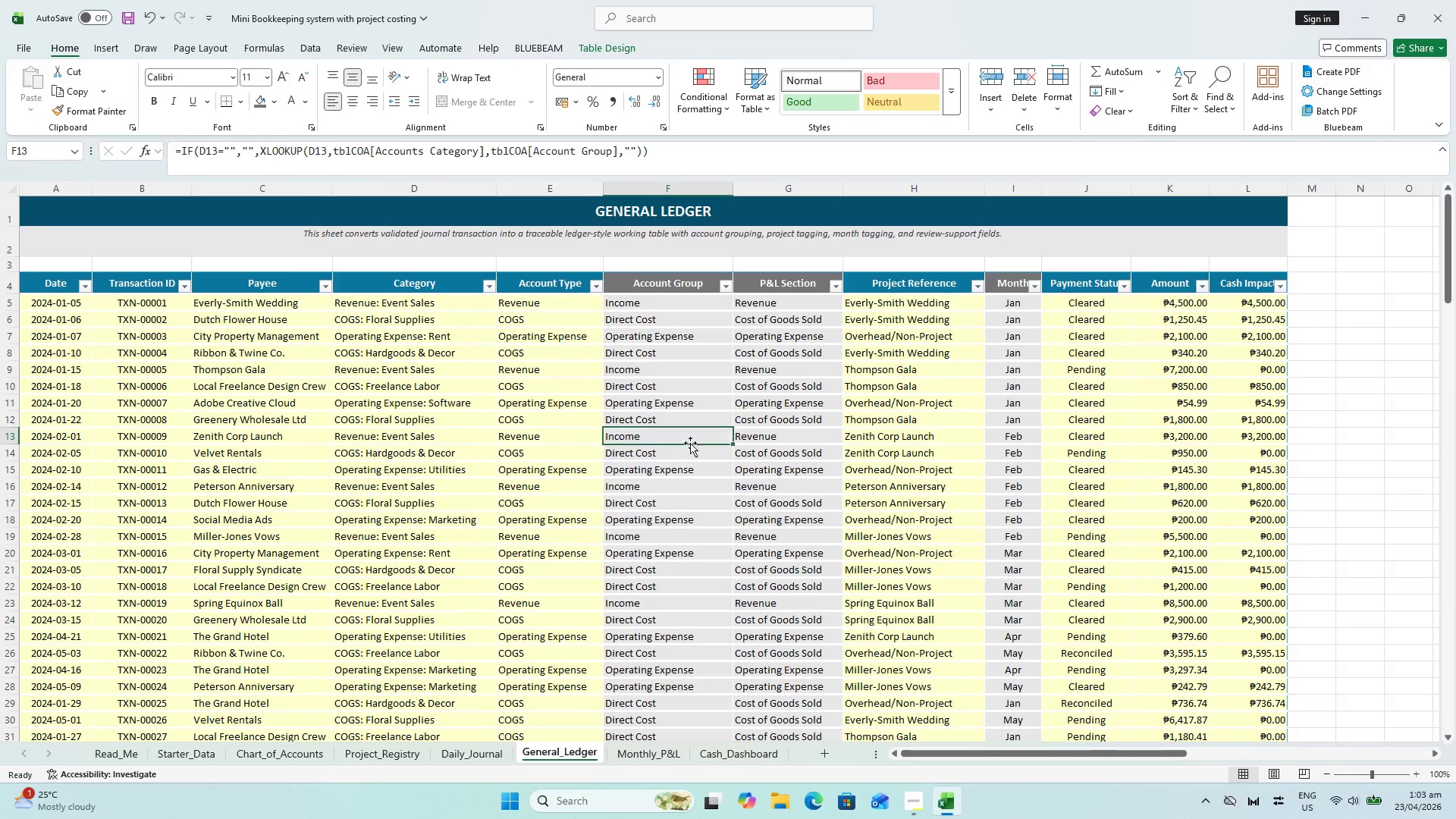 
key(Control+S)
 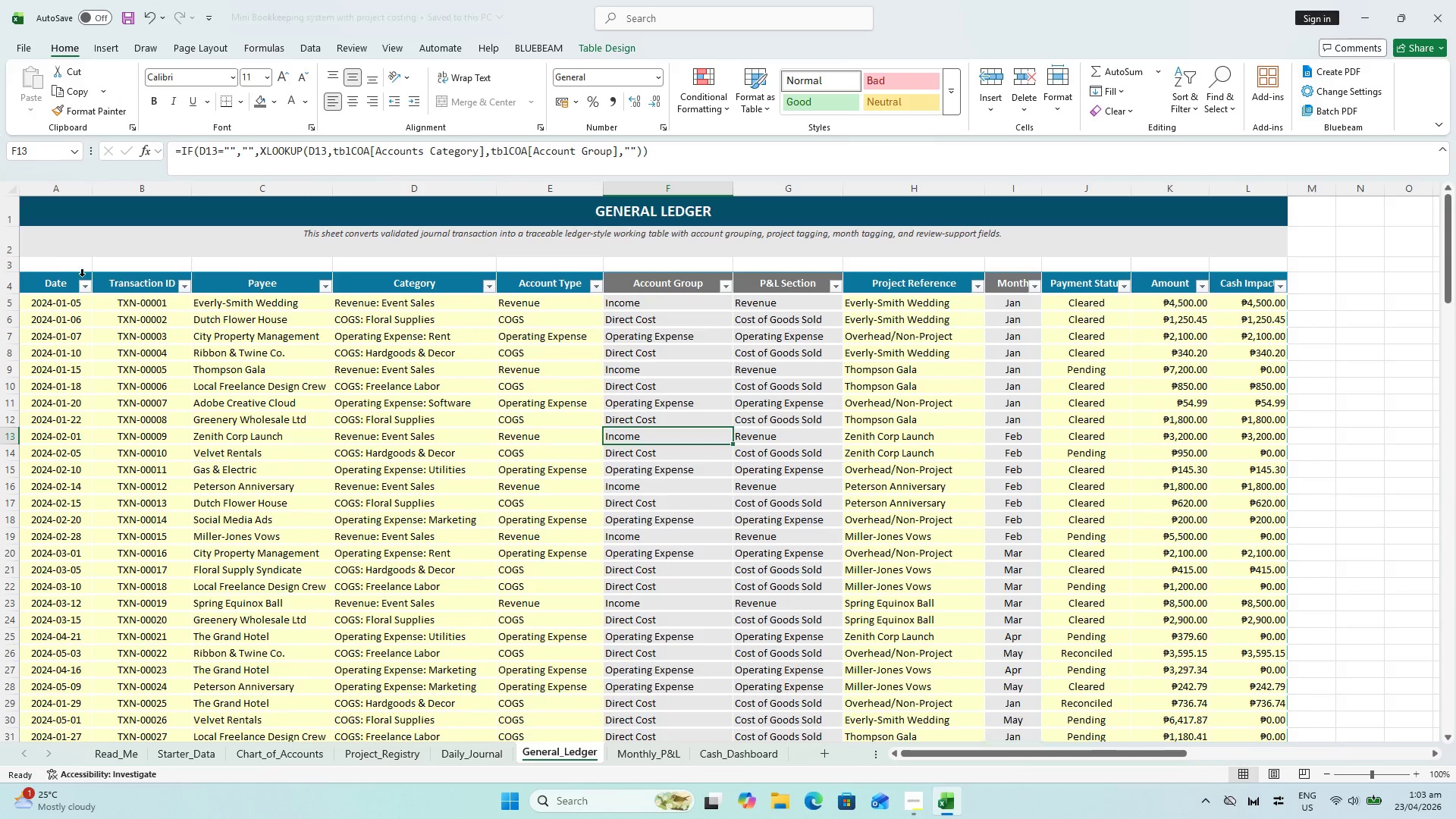 
left_click([60, 271])
 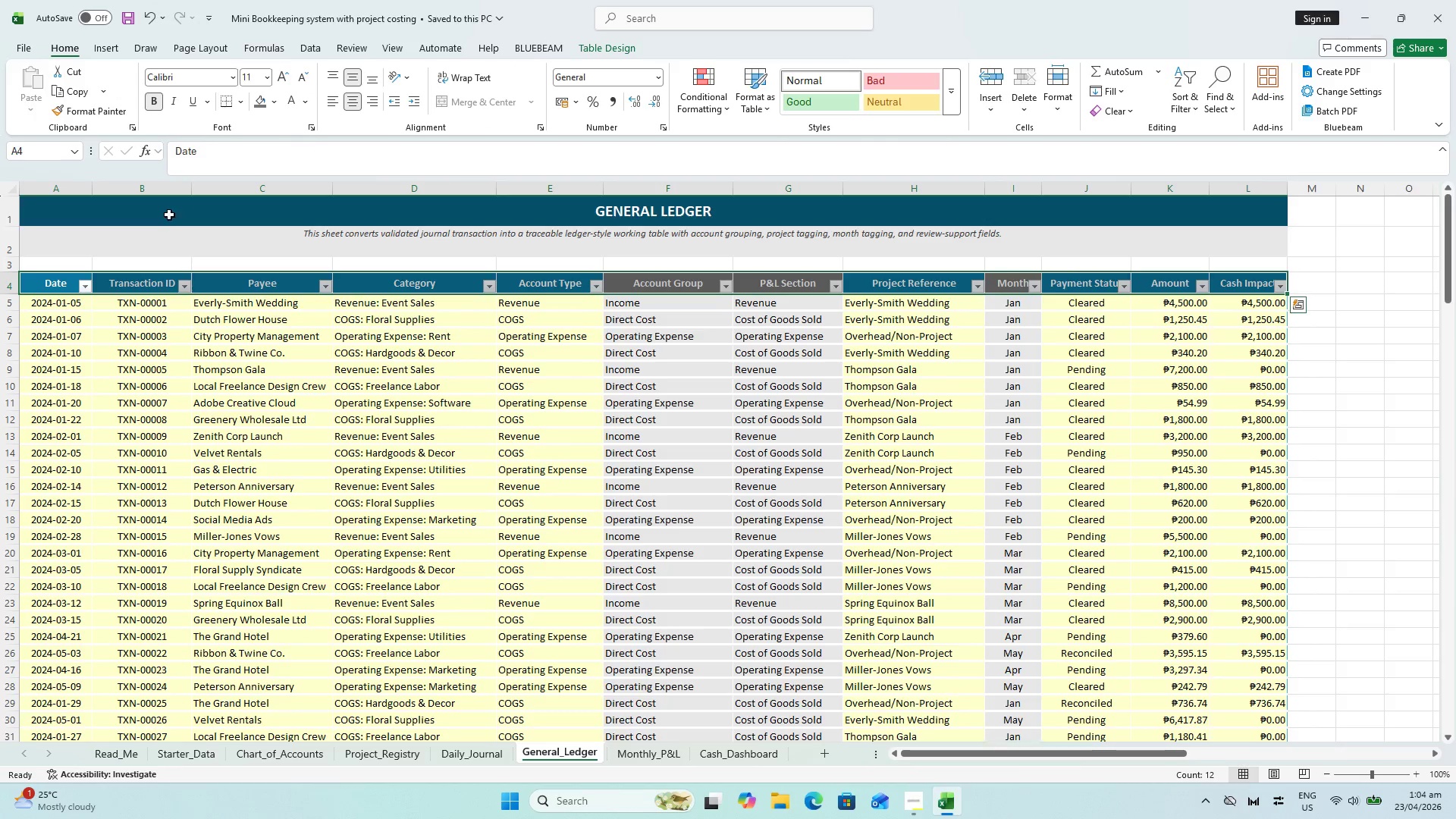 
left_click_drag(start_coordinate=[0, 287], to_coordinate=[5, 283])
 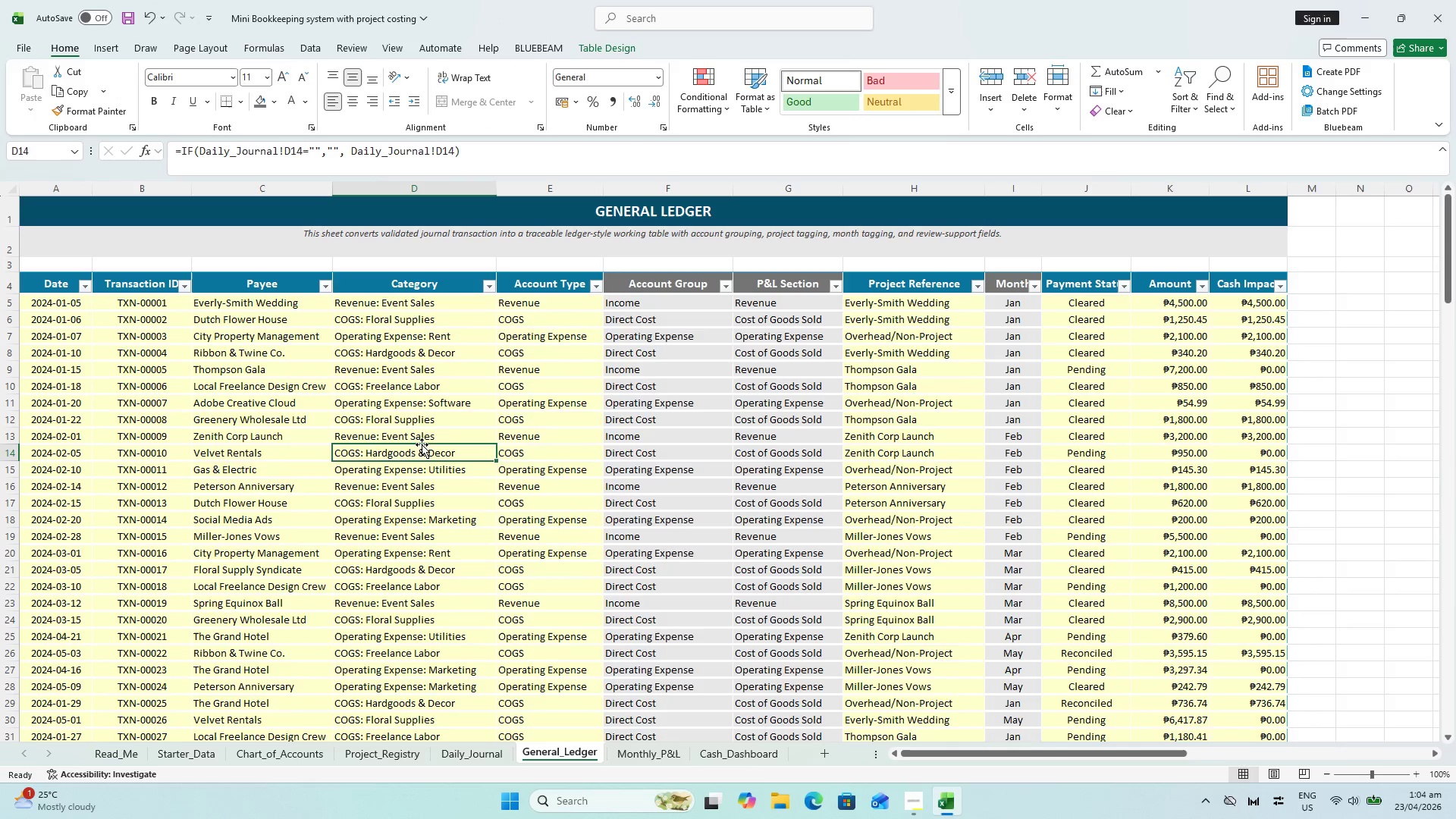 
key(Control+S)
 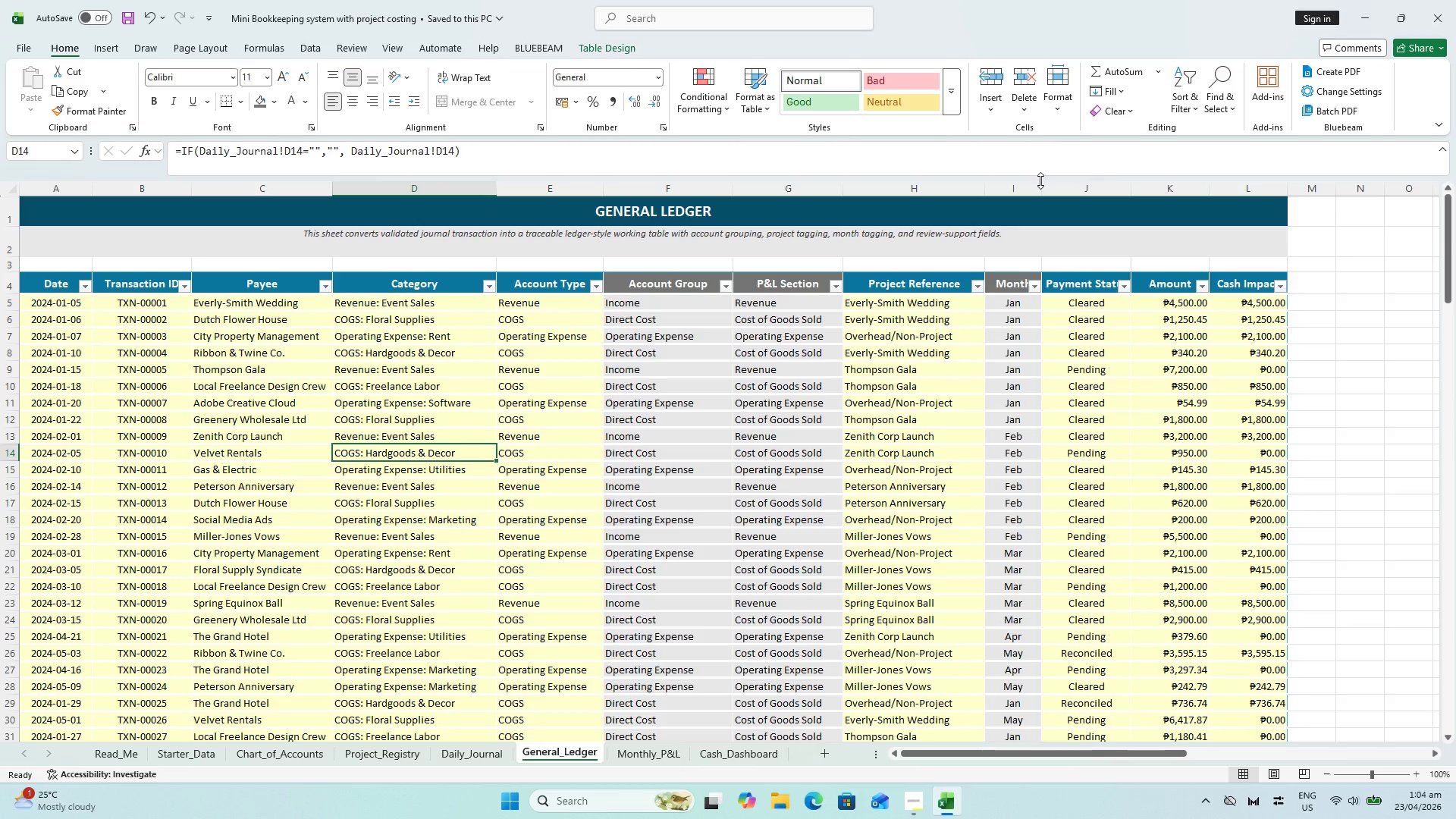 
triple_click([1043, 185])
 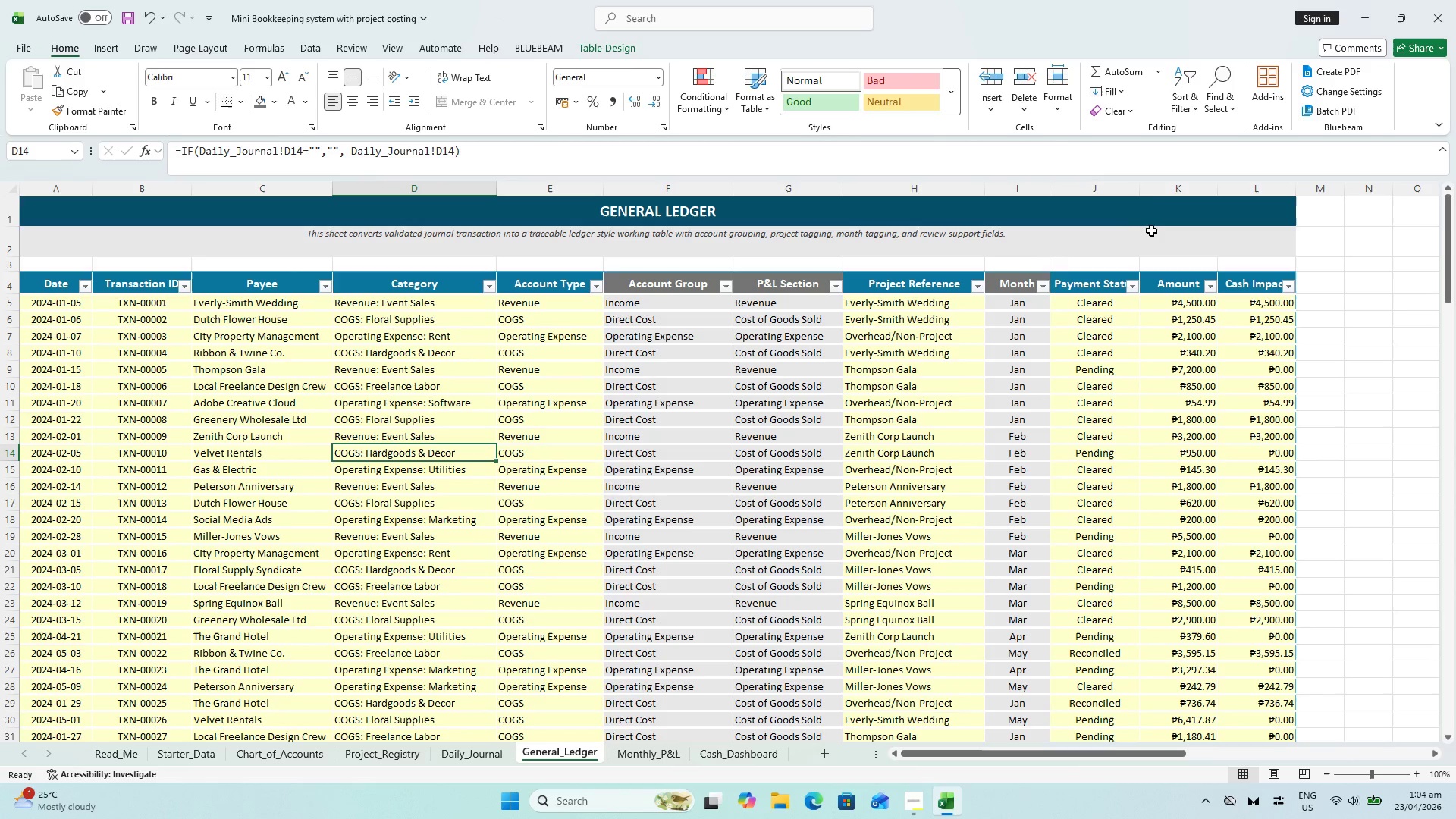 
double_click([1138, 184])
 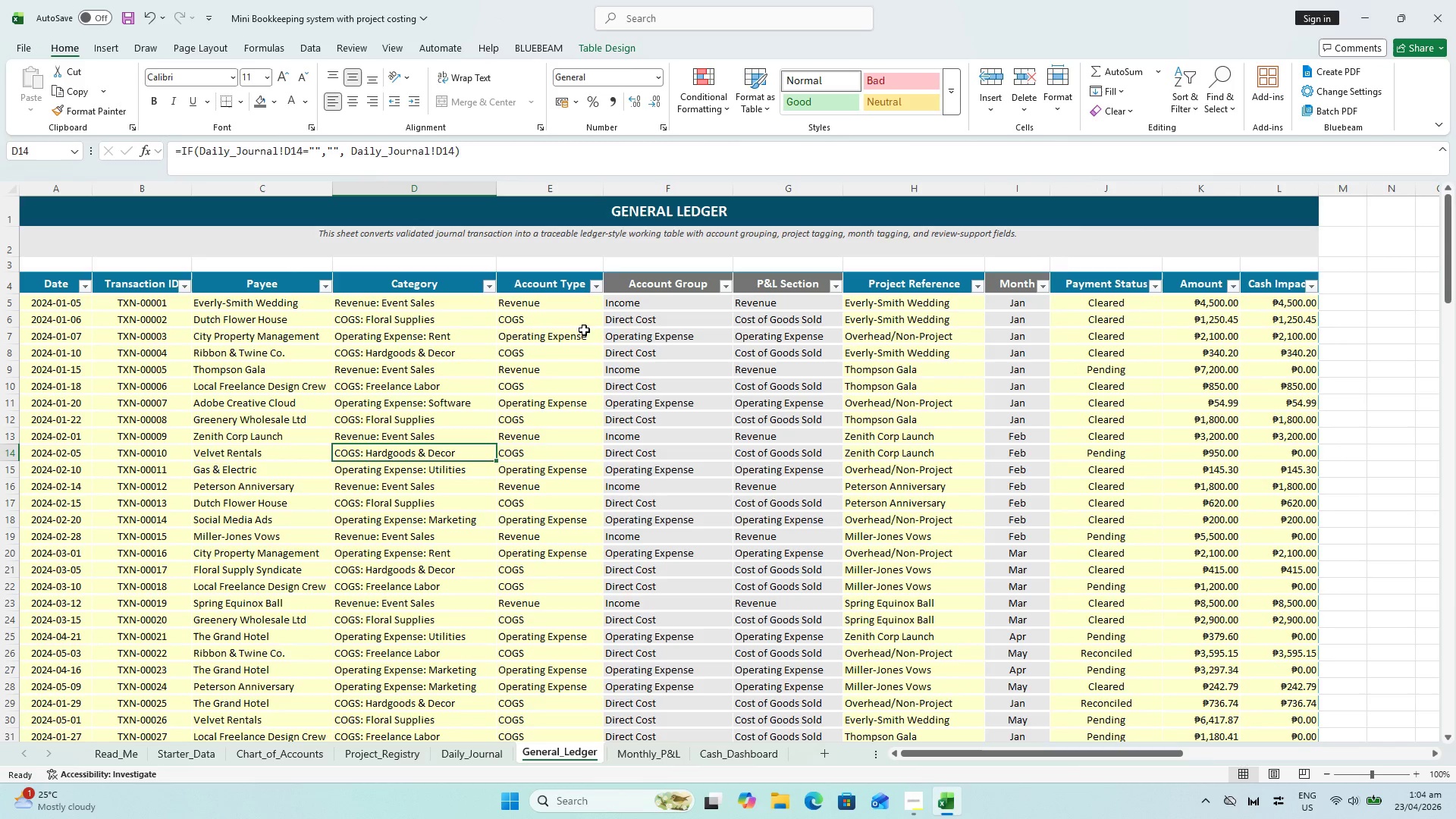 
key(Control+ControlLeft)
 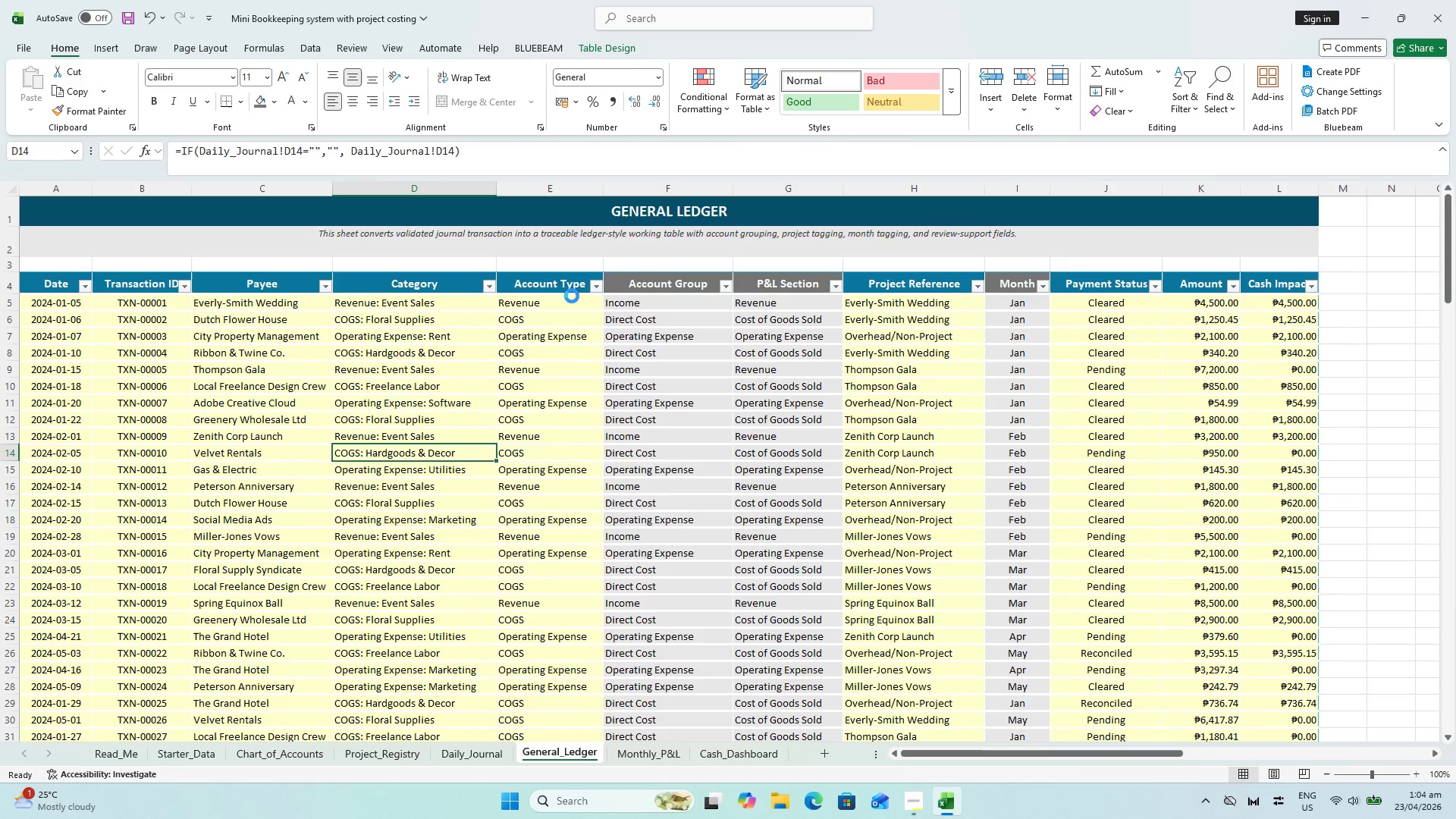 
key(Control+S)
 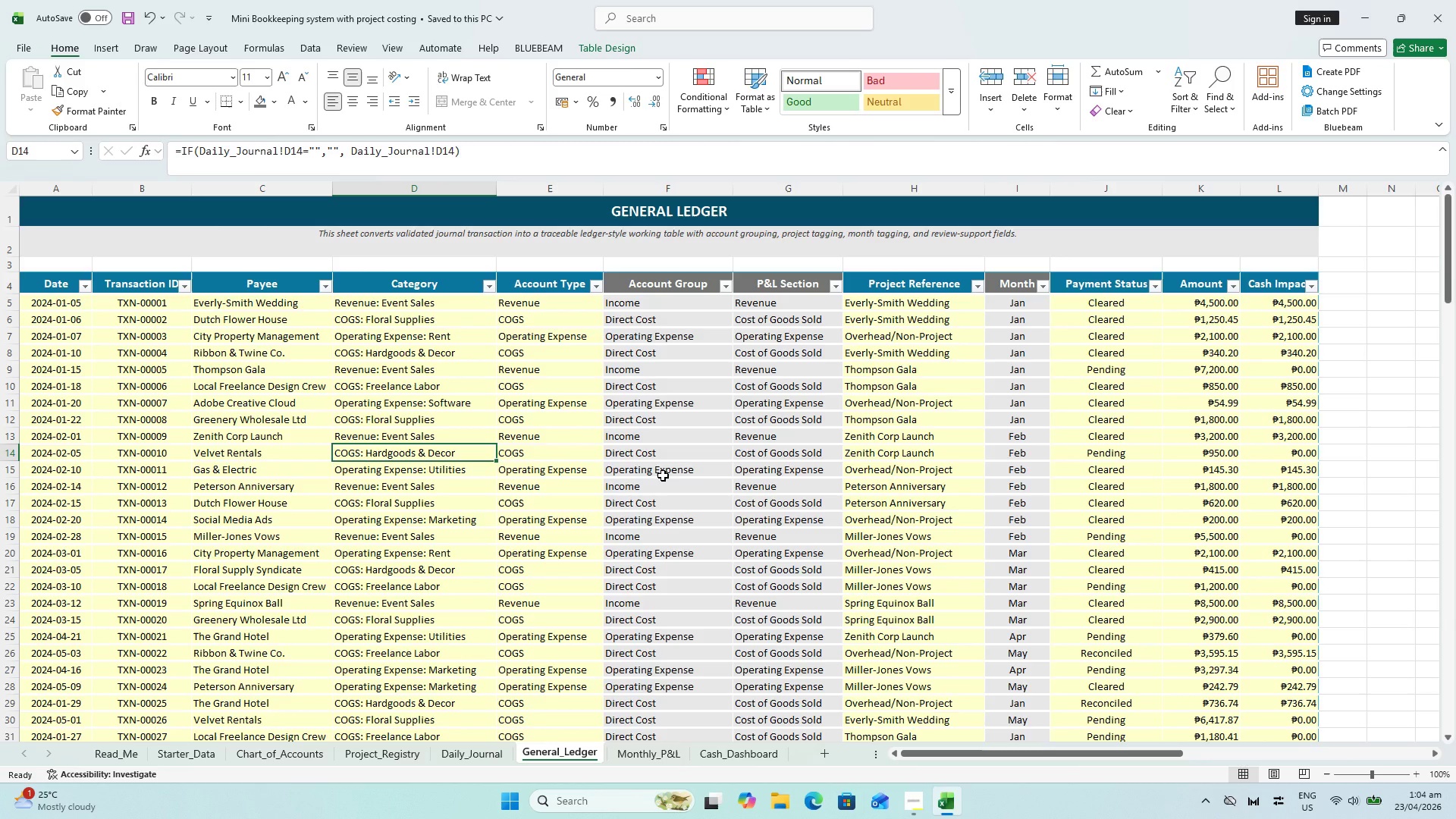 
left_click([128, 756])
 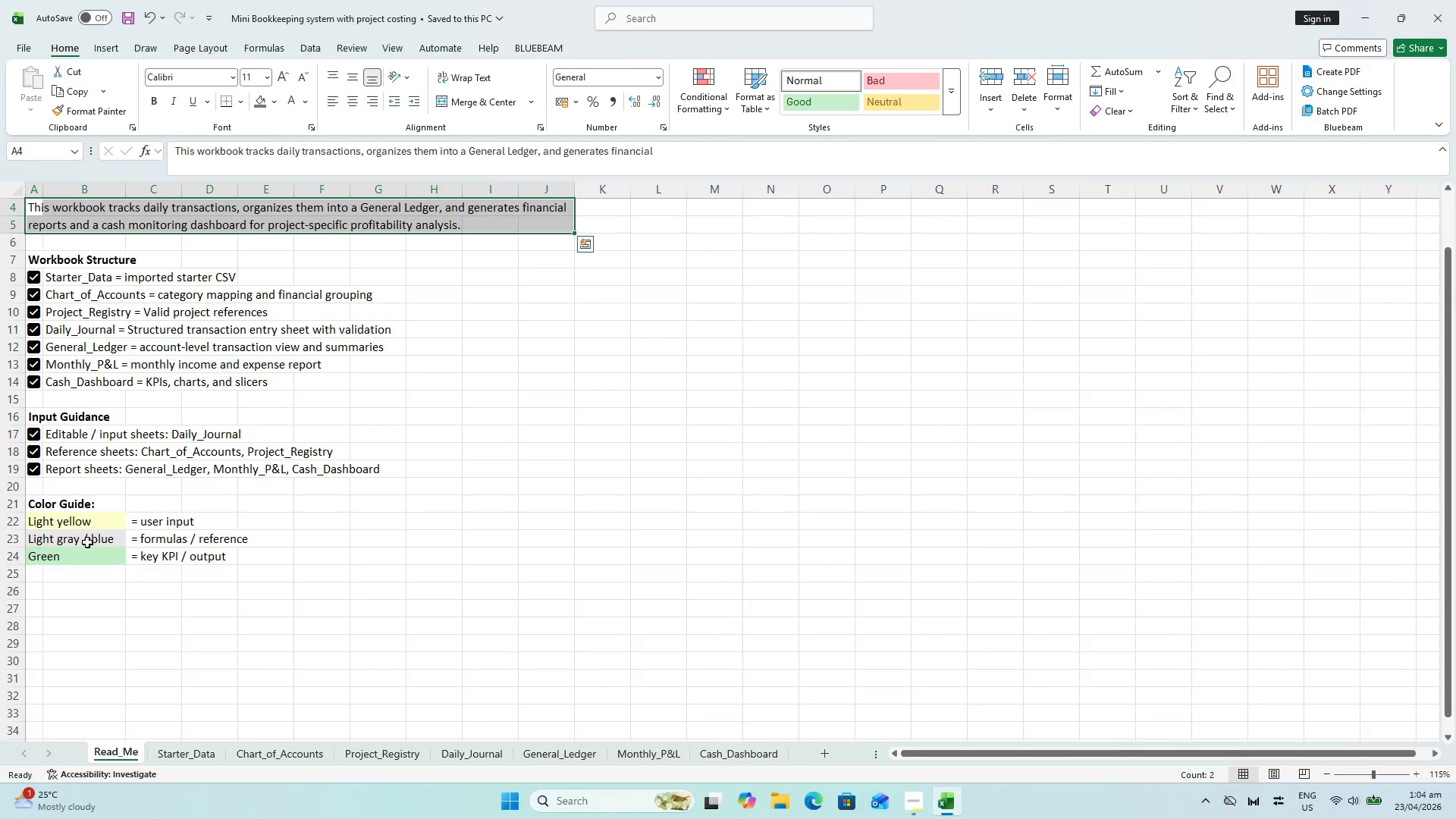 
key(Control+S)
 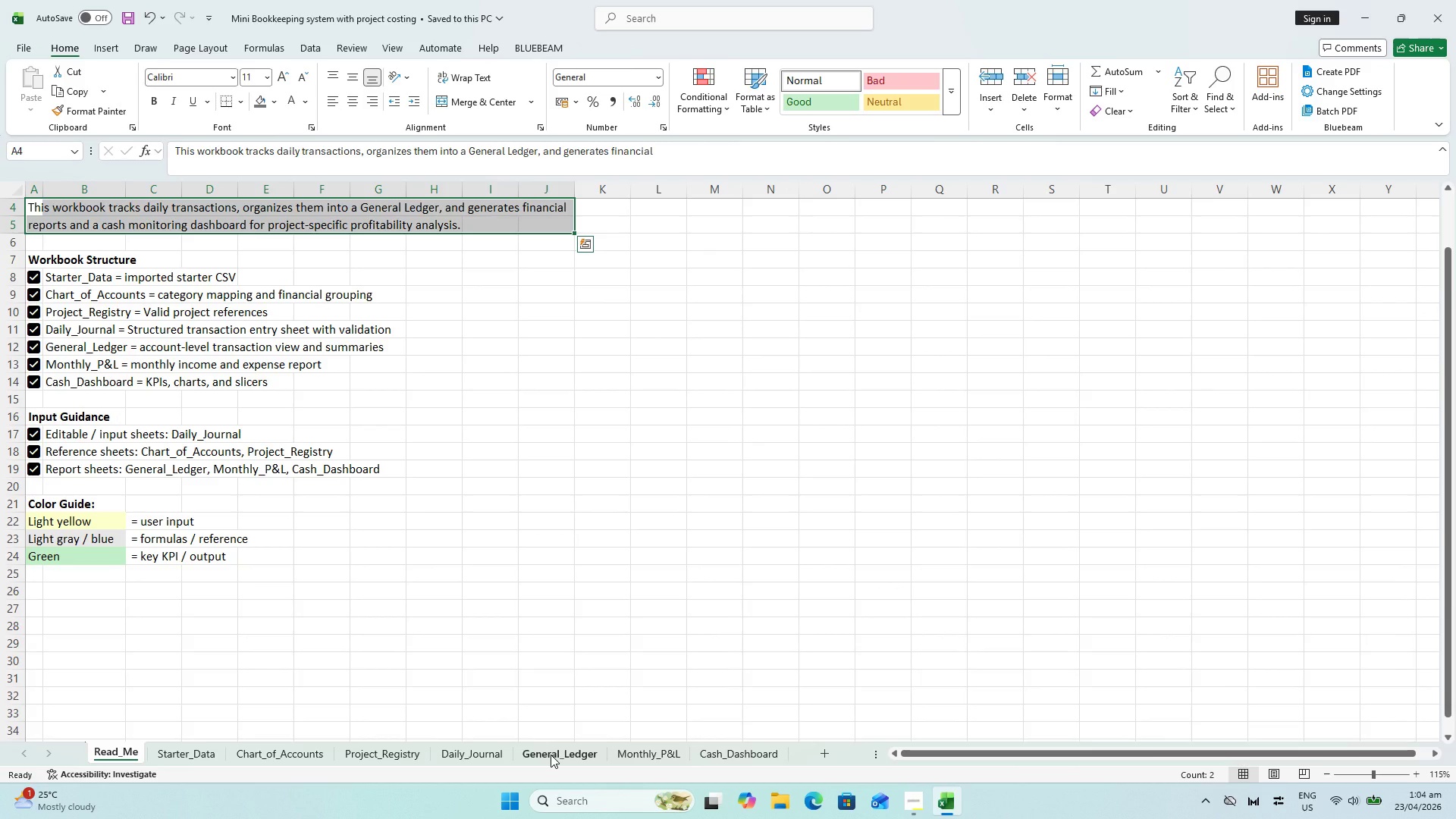 
hold_key(key=ControlLeft, duration=0.64)
scroll: coordinate [756, 566], scroll_direction: down, amount: 43.0
 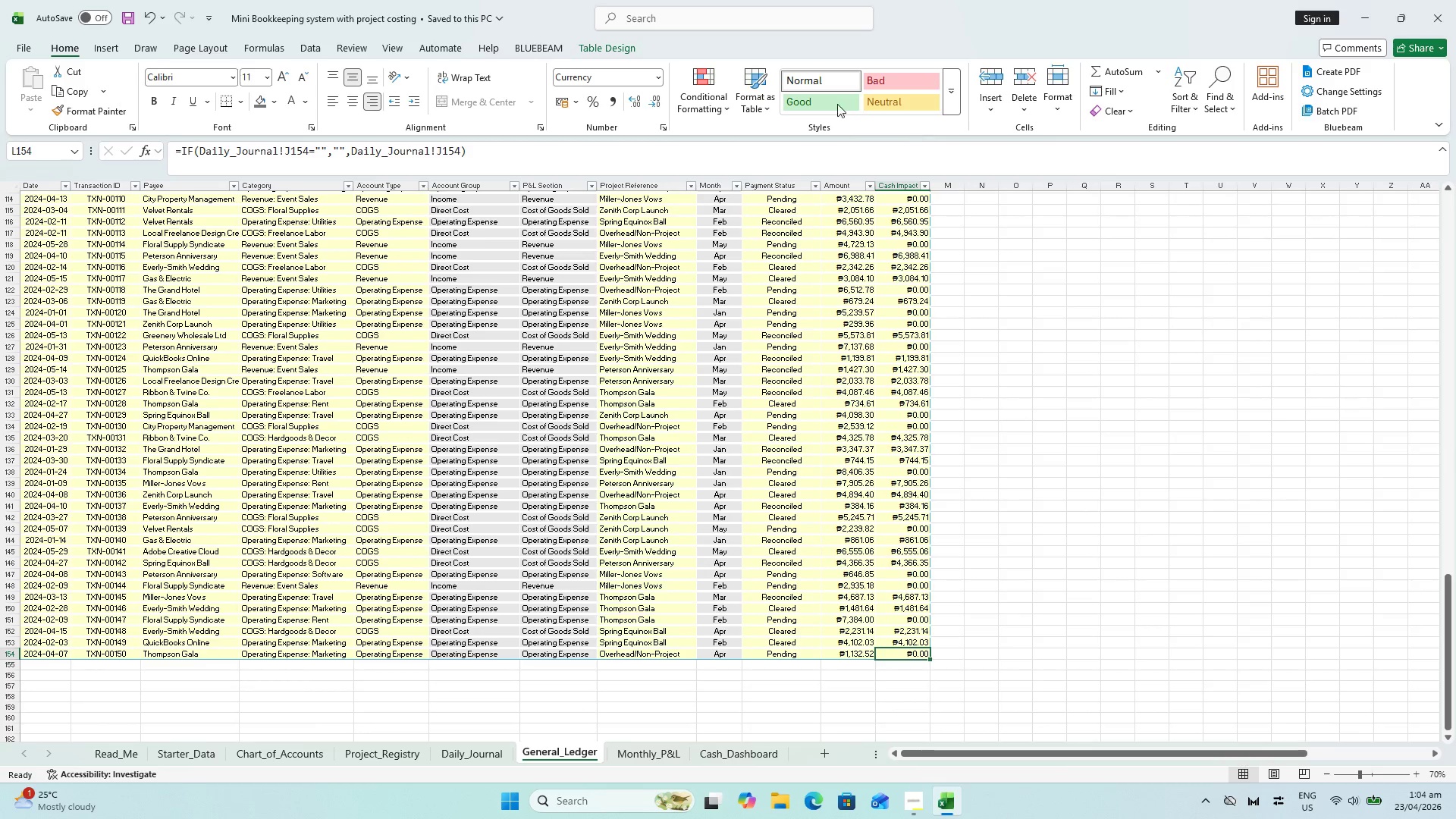 
left_click_drag(start_coordinate=[585, 48], to_coordinate=[585, 52])
 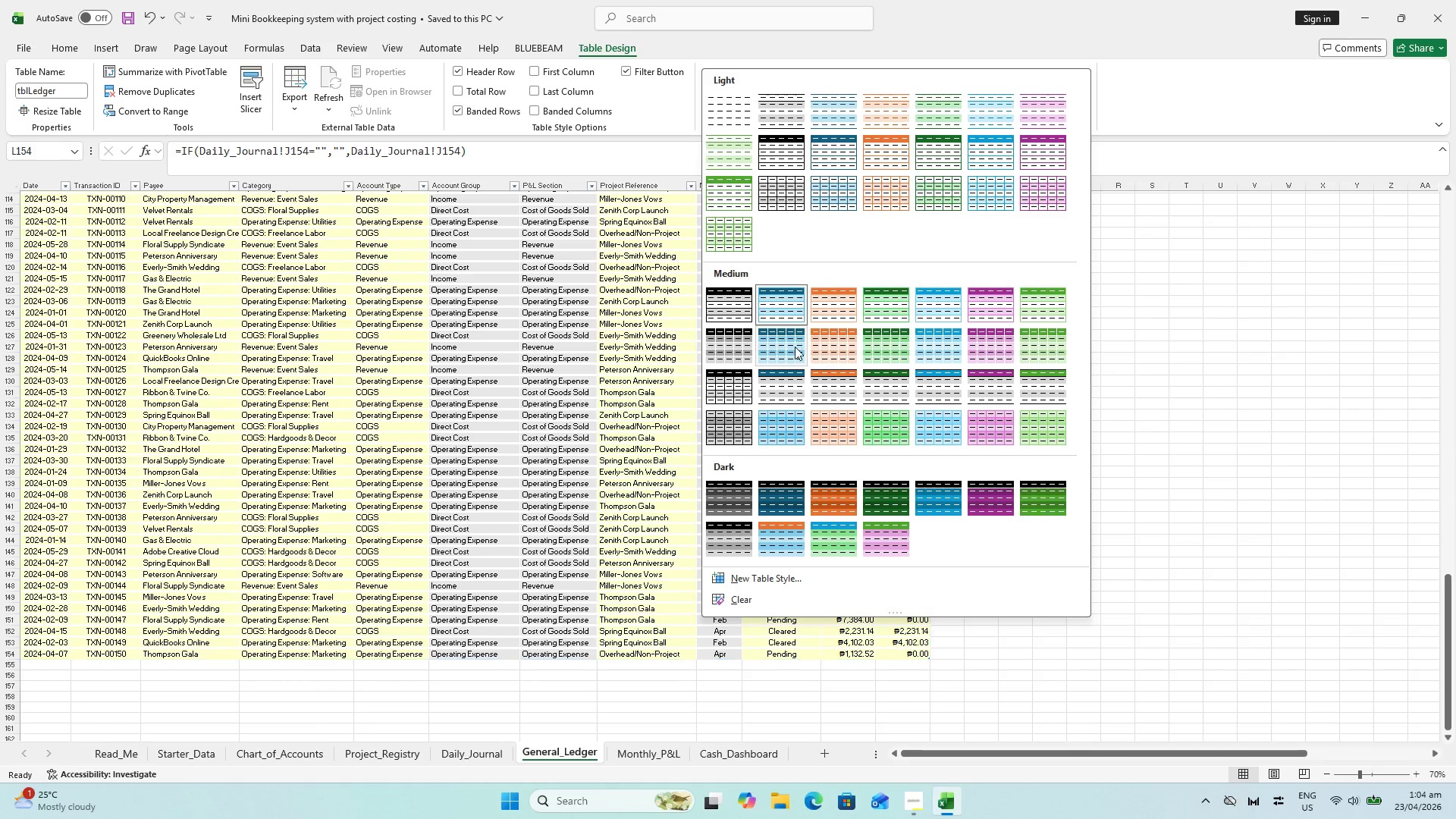 
left_click([788, 394])
 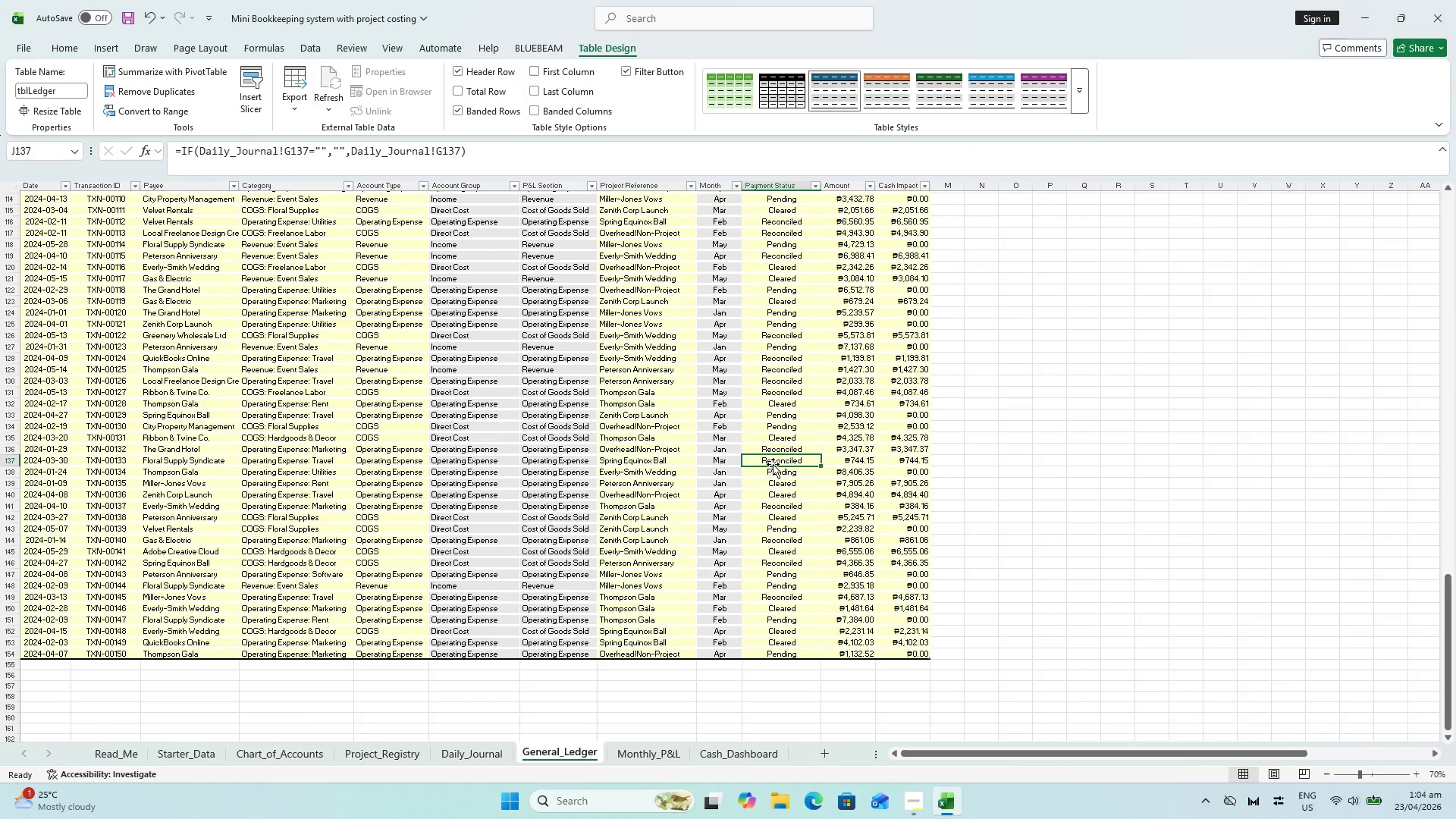 
key(Shift+ShiftLeft)
 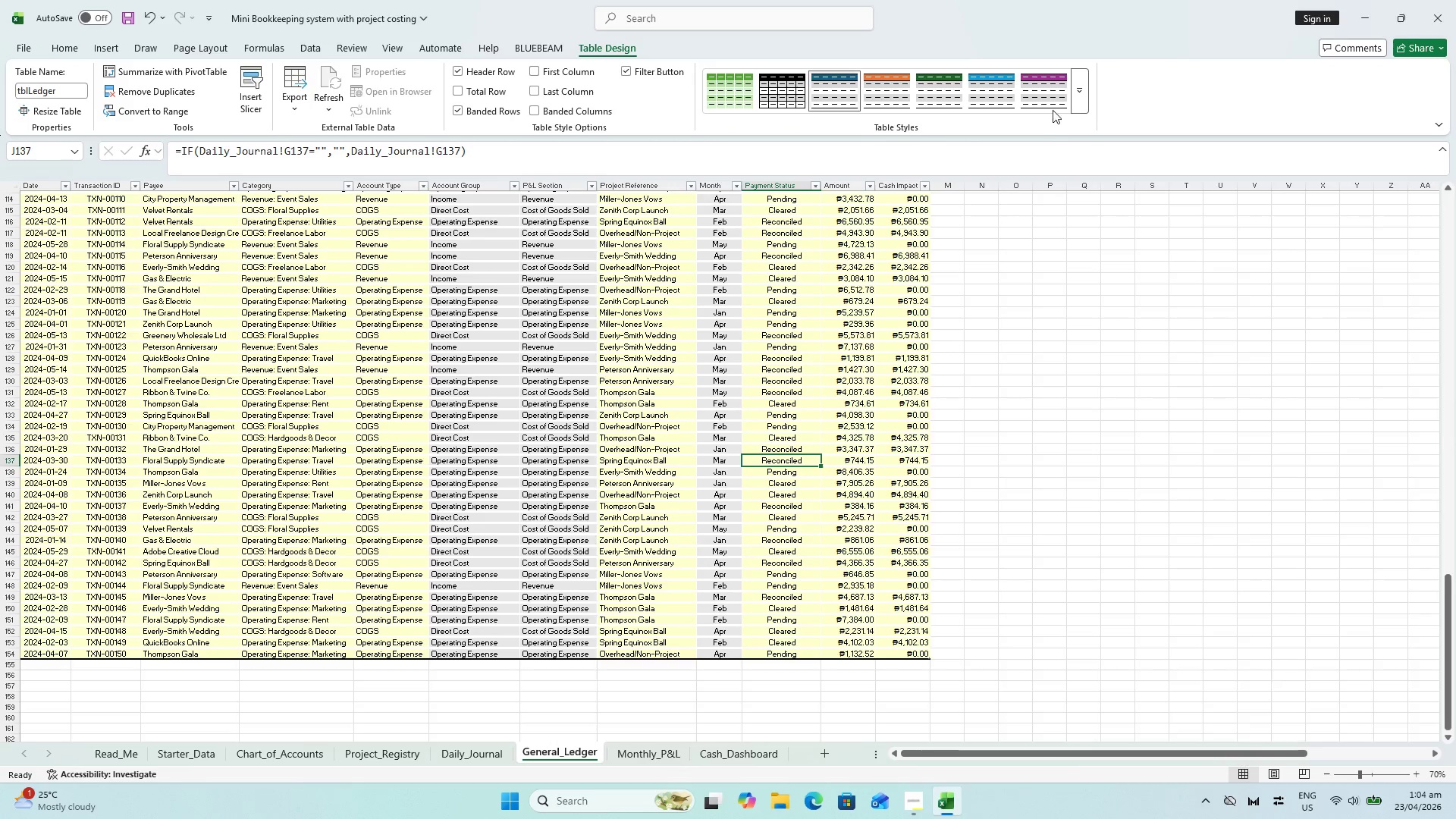 
left_click([1086, 88])
 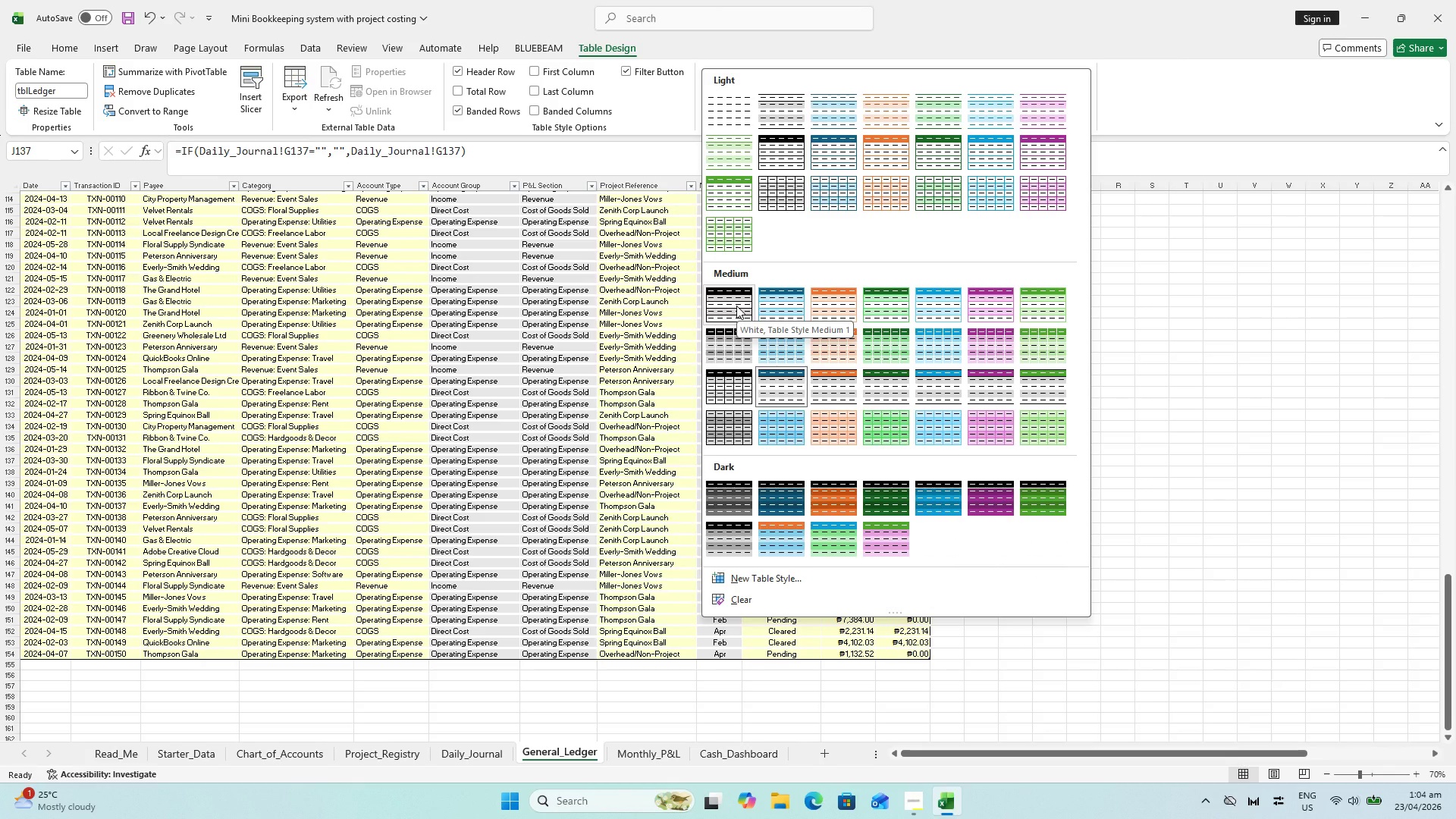 
wait(7.01)
 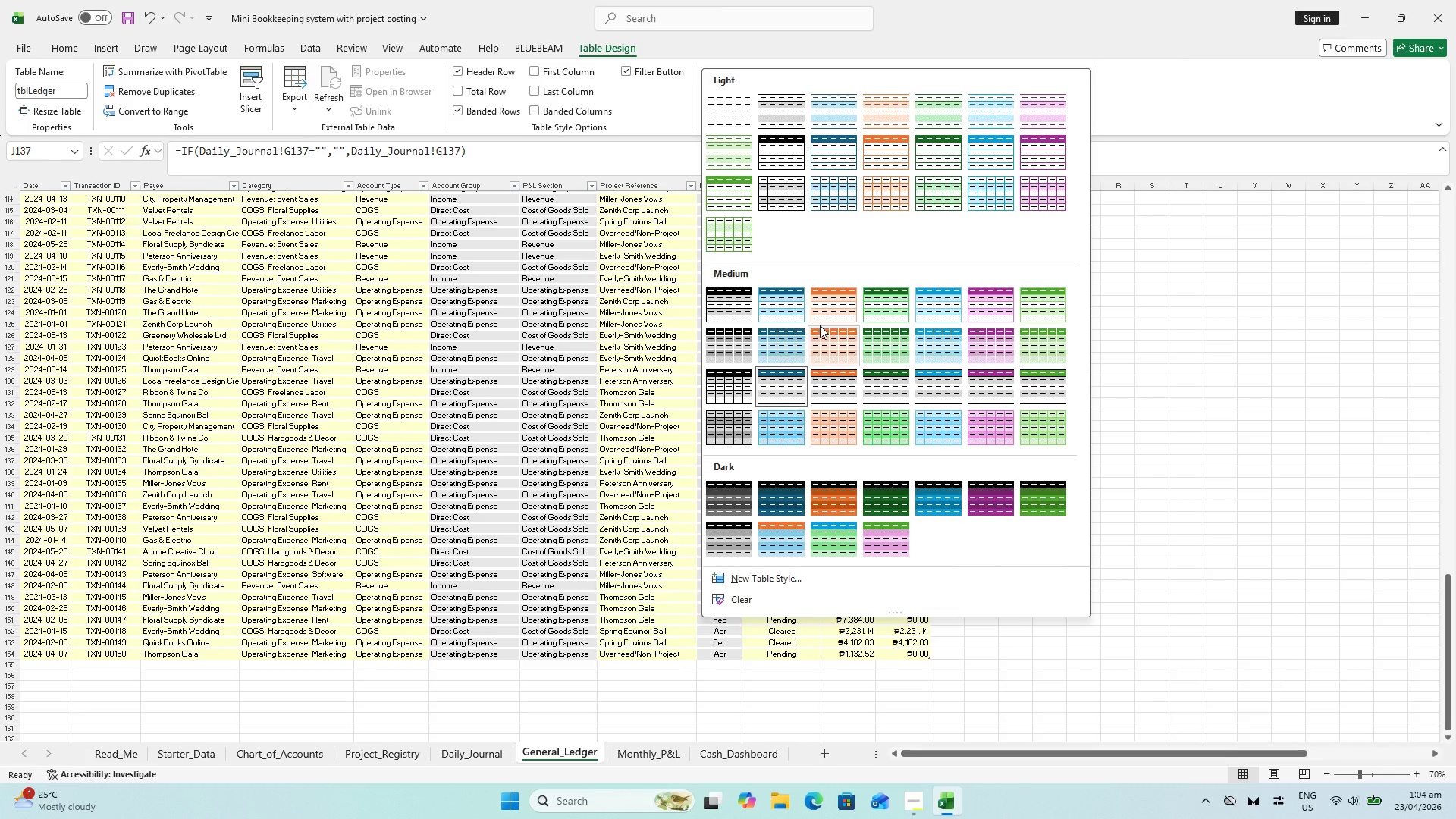 
scroll: coordinate [777, 308], scroll_direction: up, amount: 4.0
 